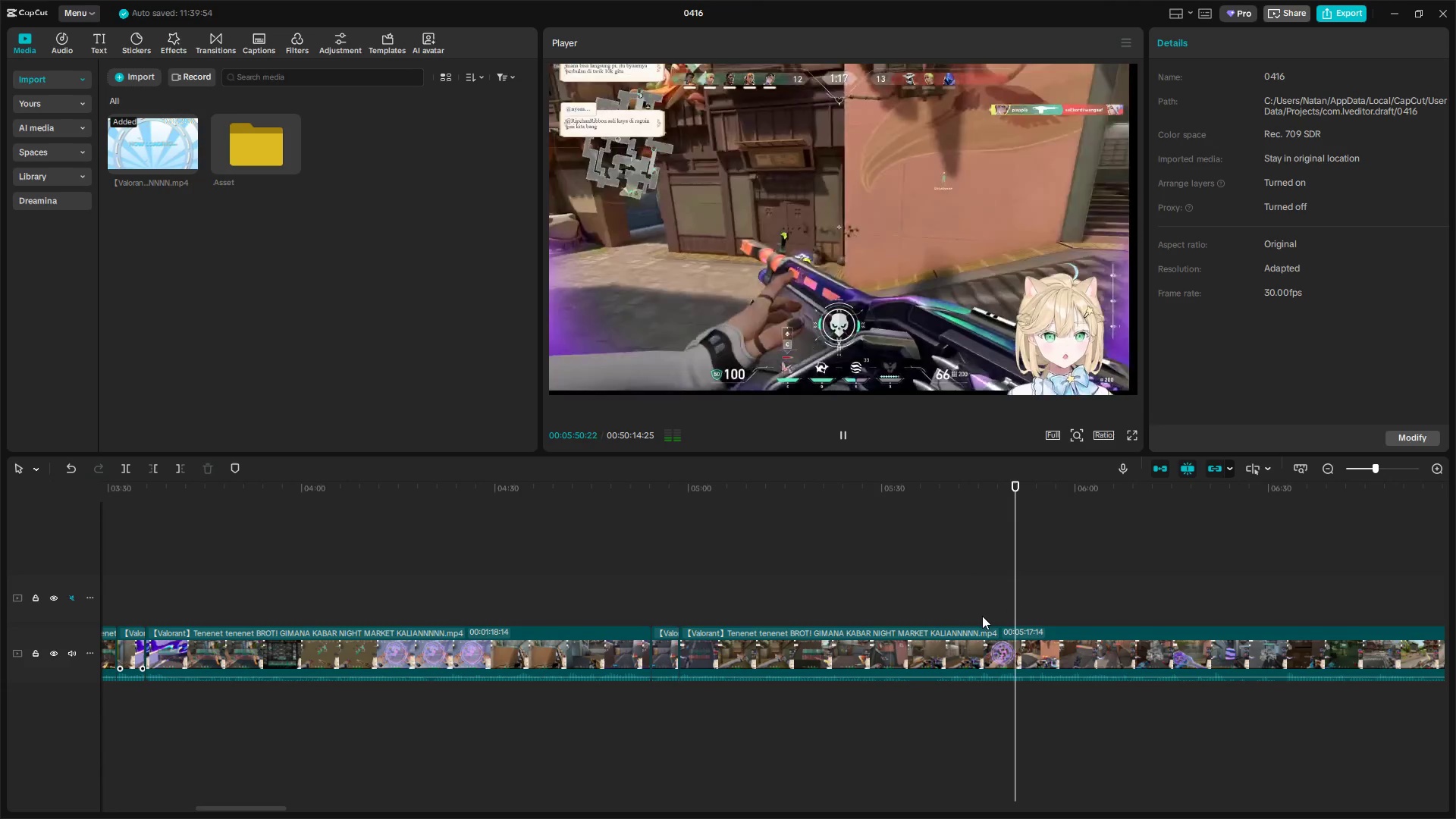 
key(Space)
 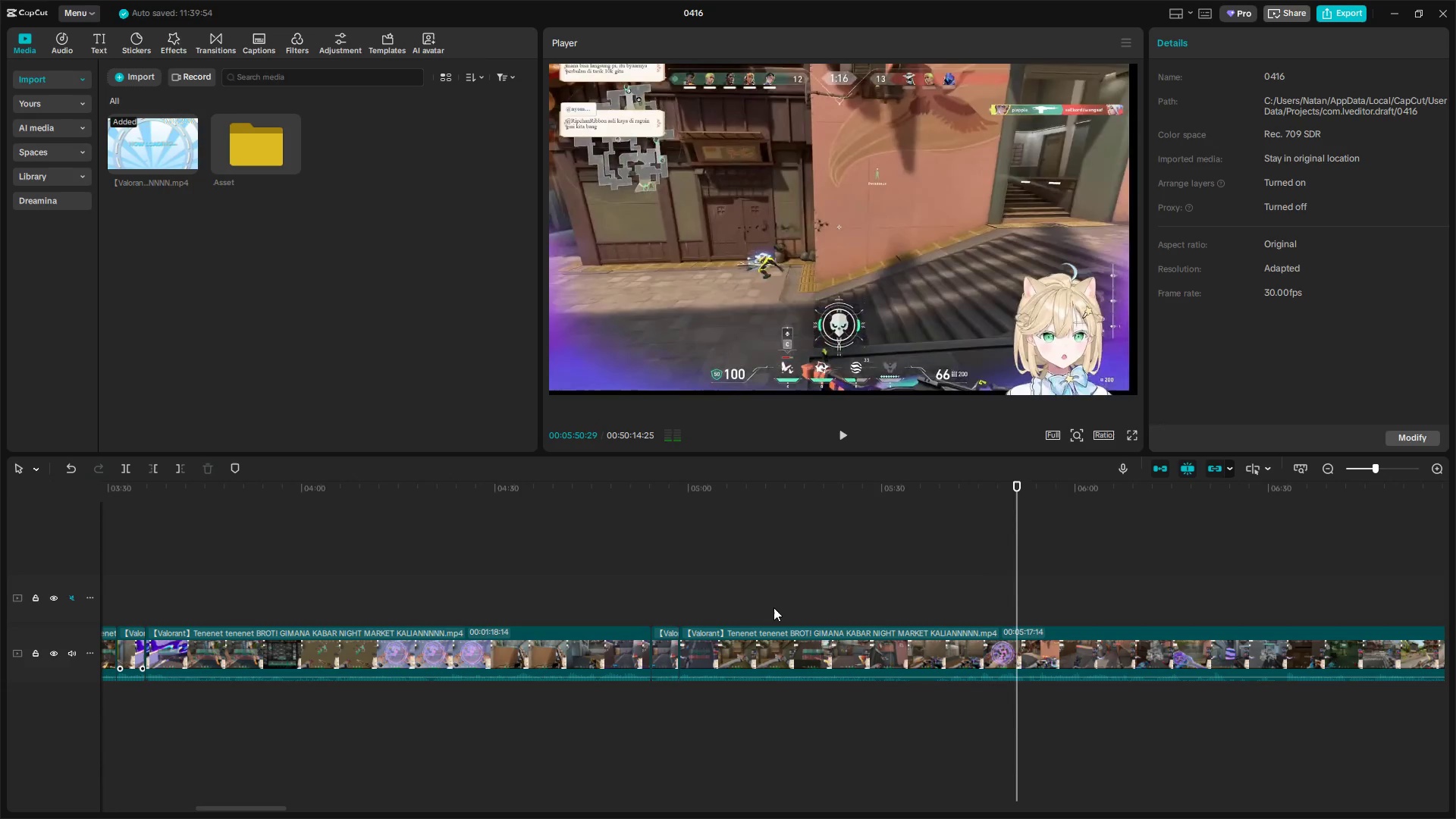 
left_click([775, 606])
 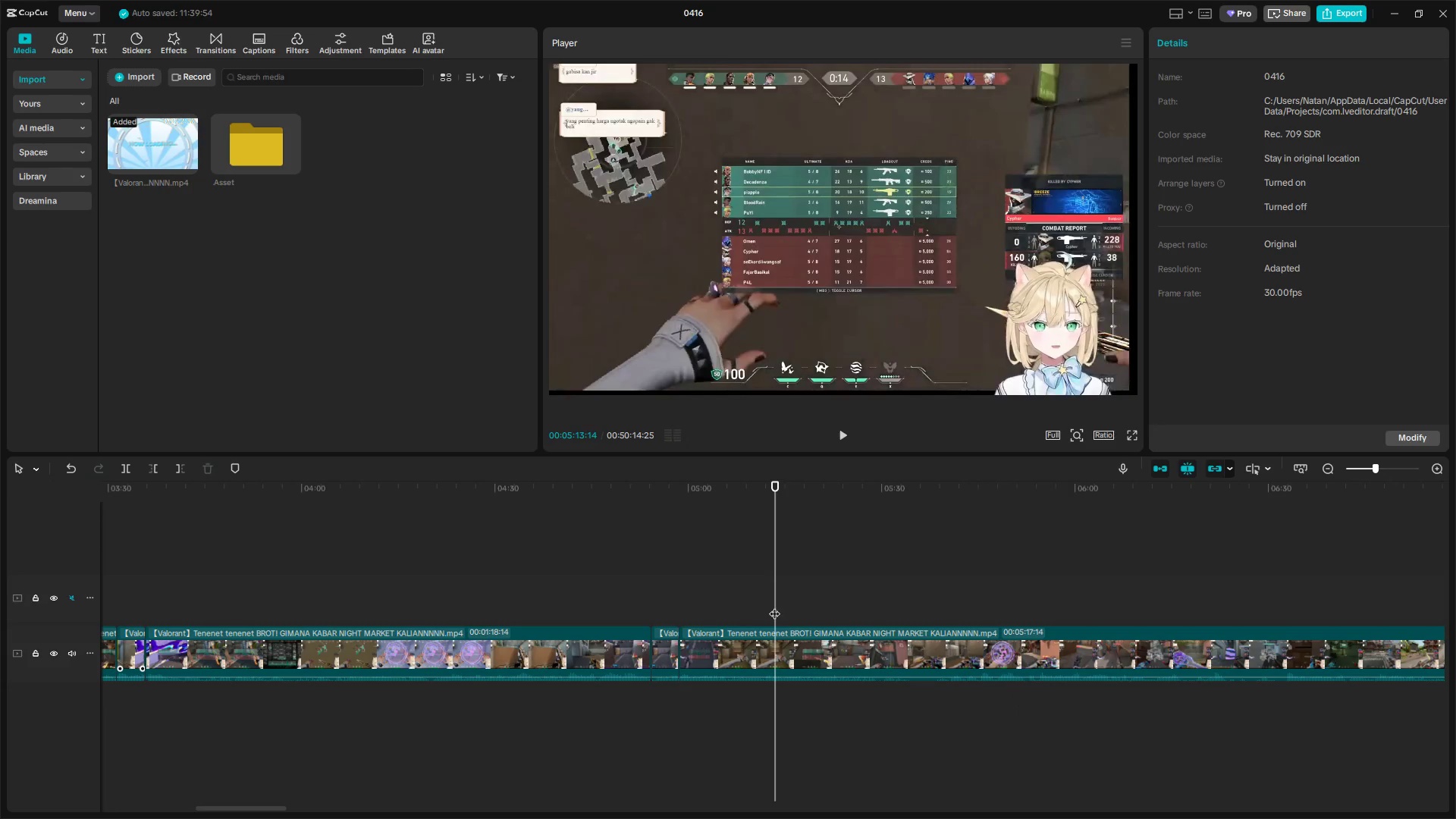 
left_click_drag(start_coordinate=[772, 605], to_coordinate=[968, 617])
 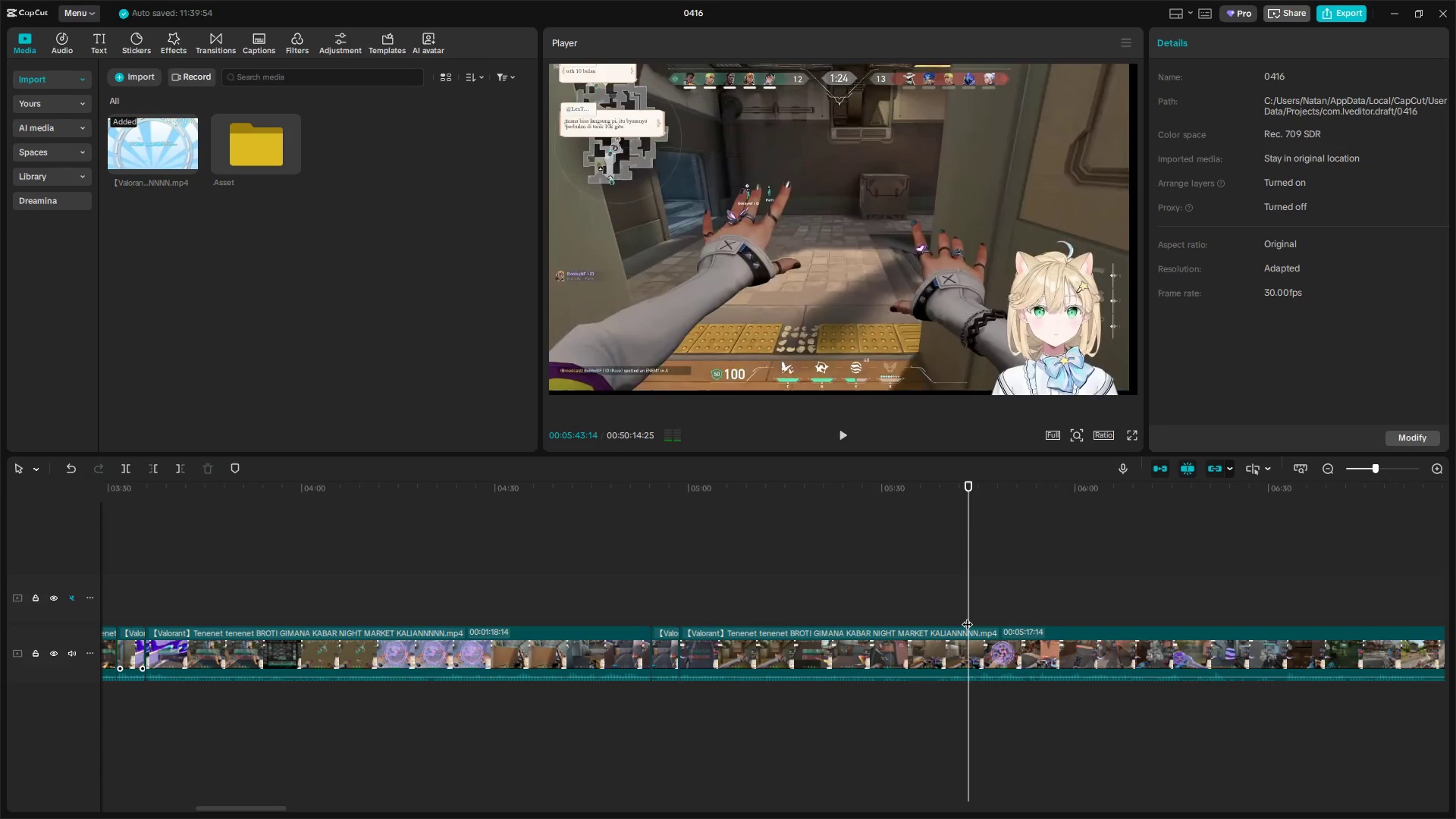 
key(Q)
 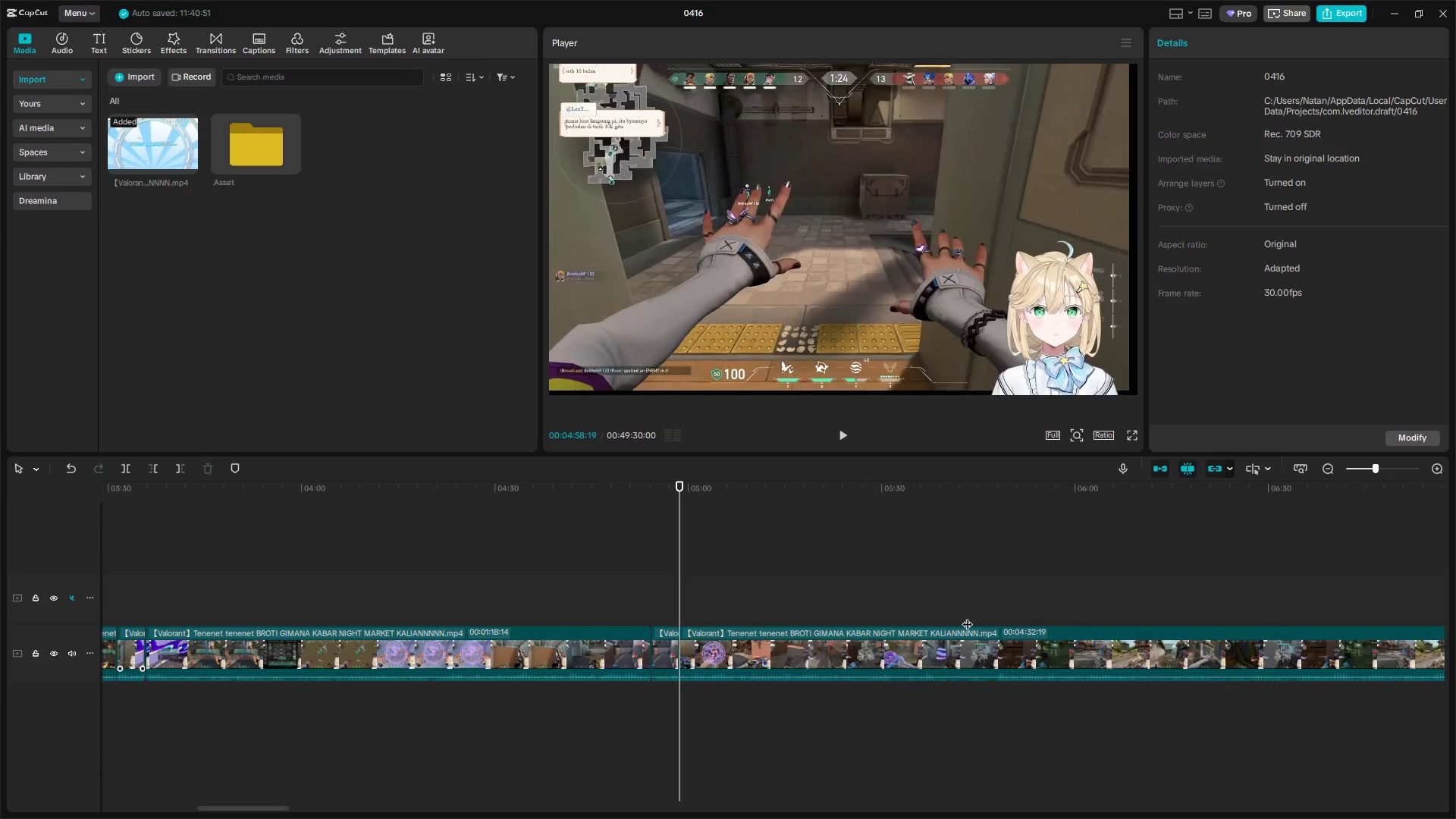 
key(Space)
 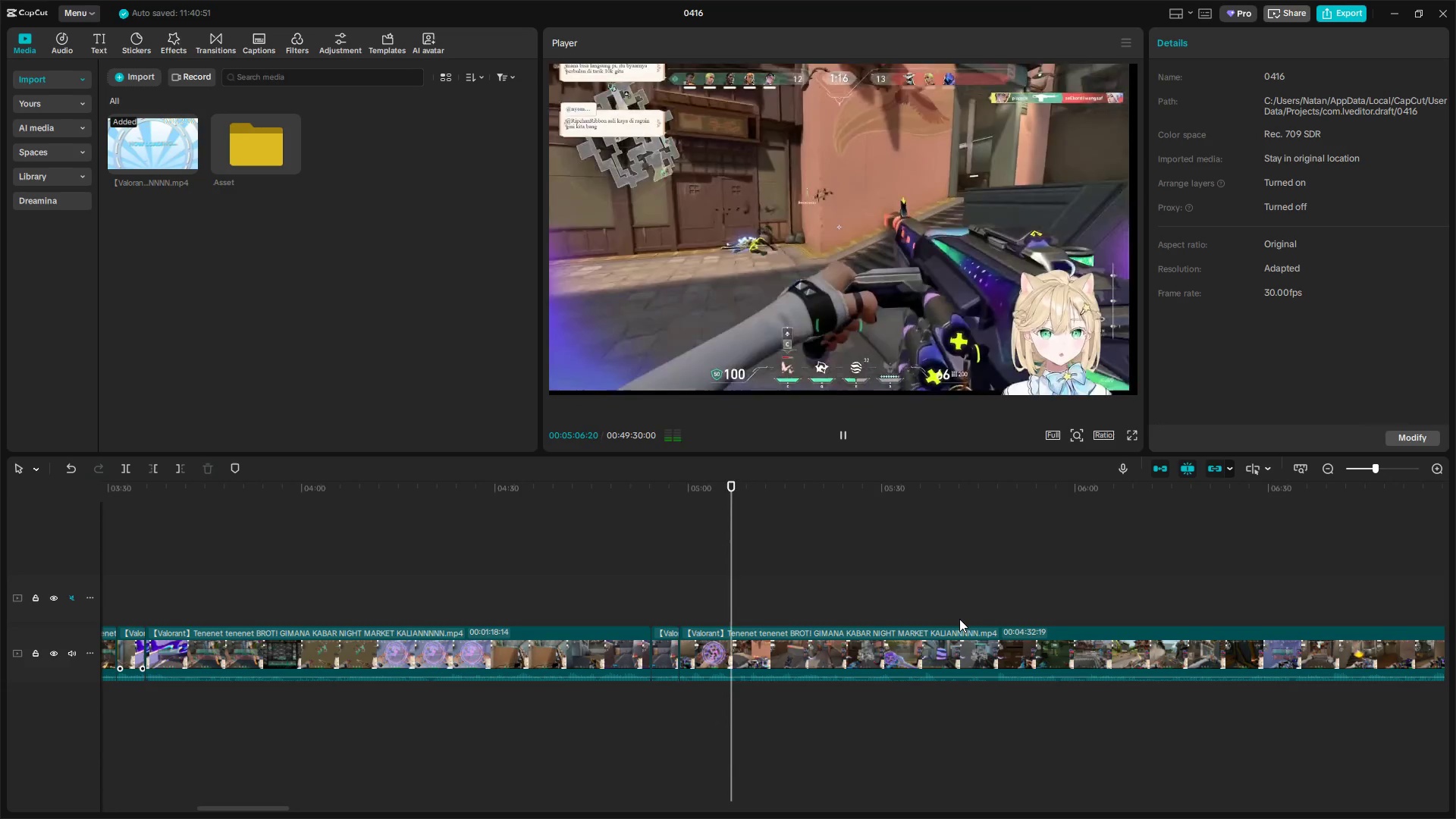 
wait(13.12)
 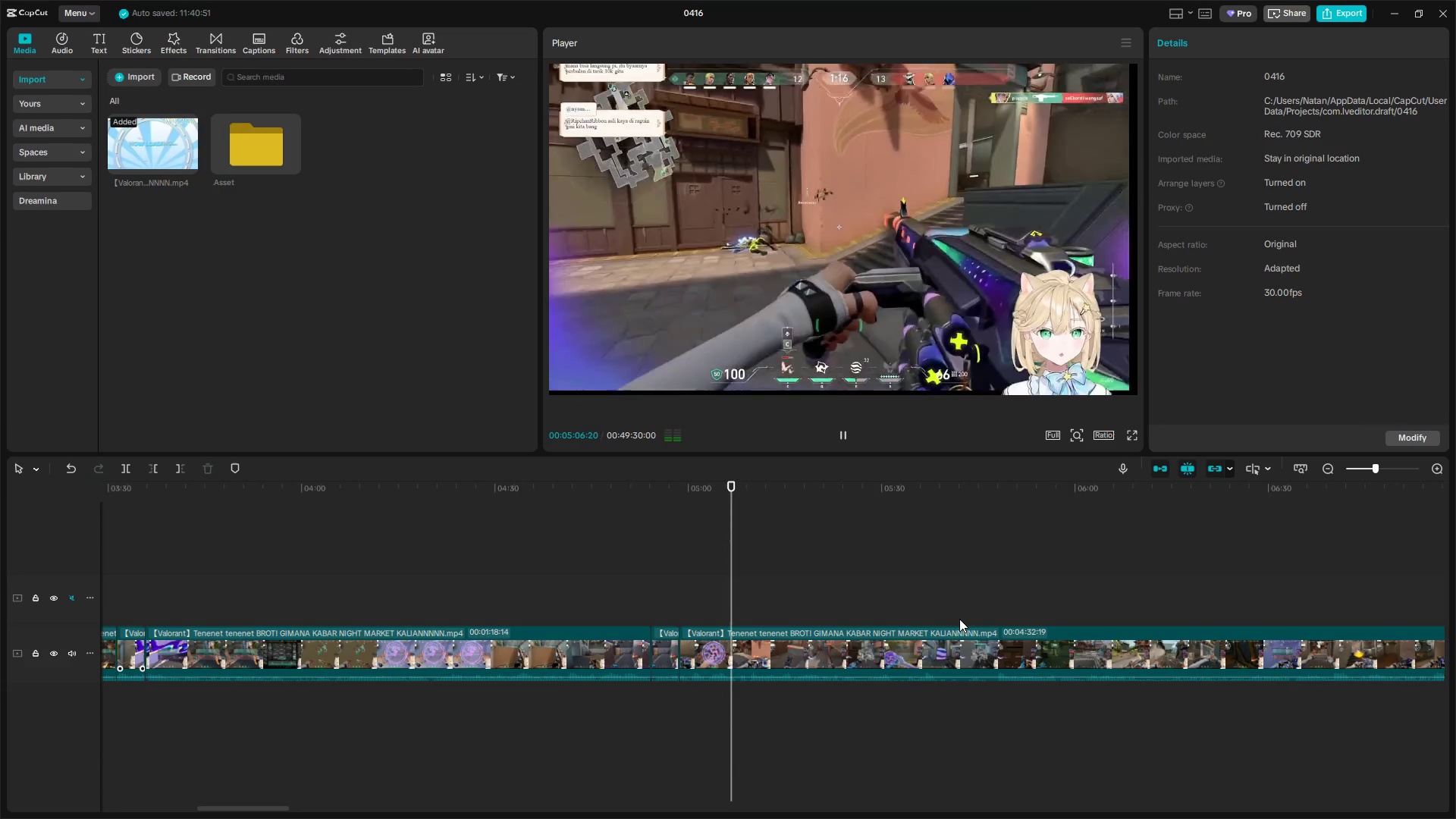 
key(Space)
 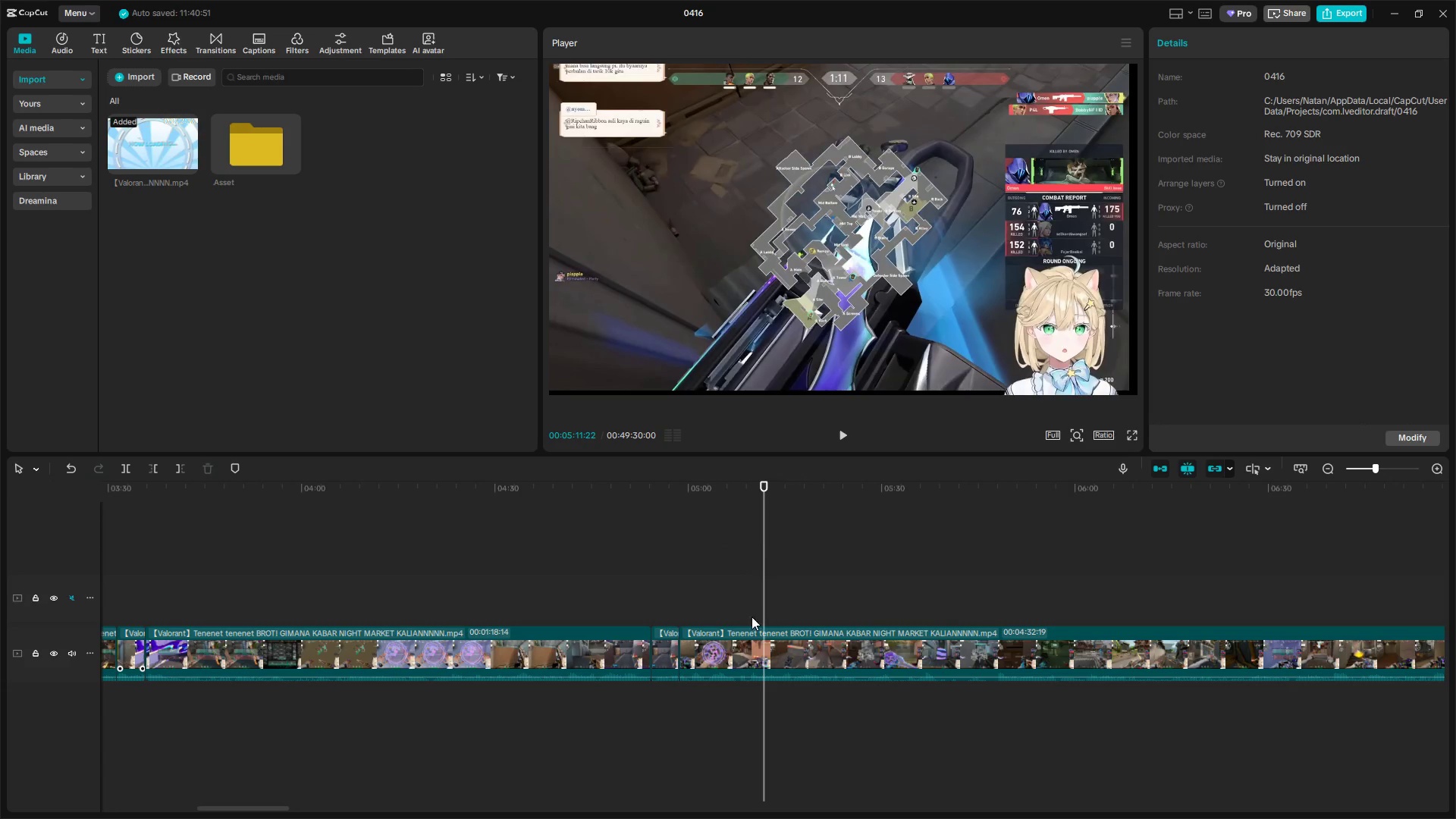 
left_click([743, 614])
 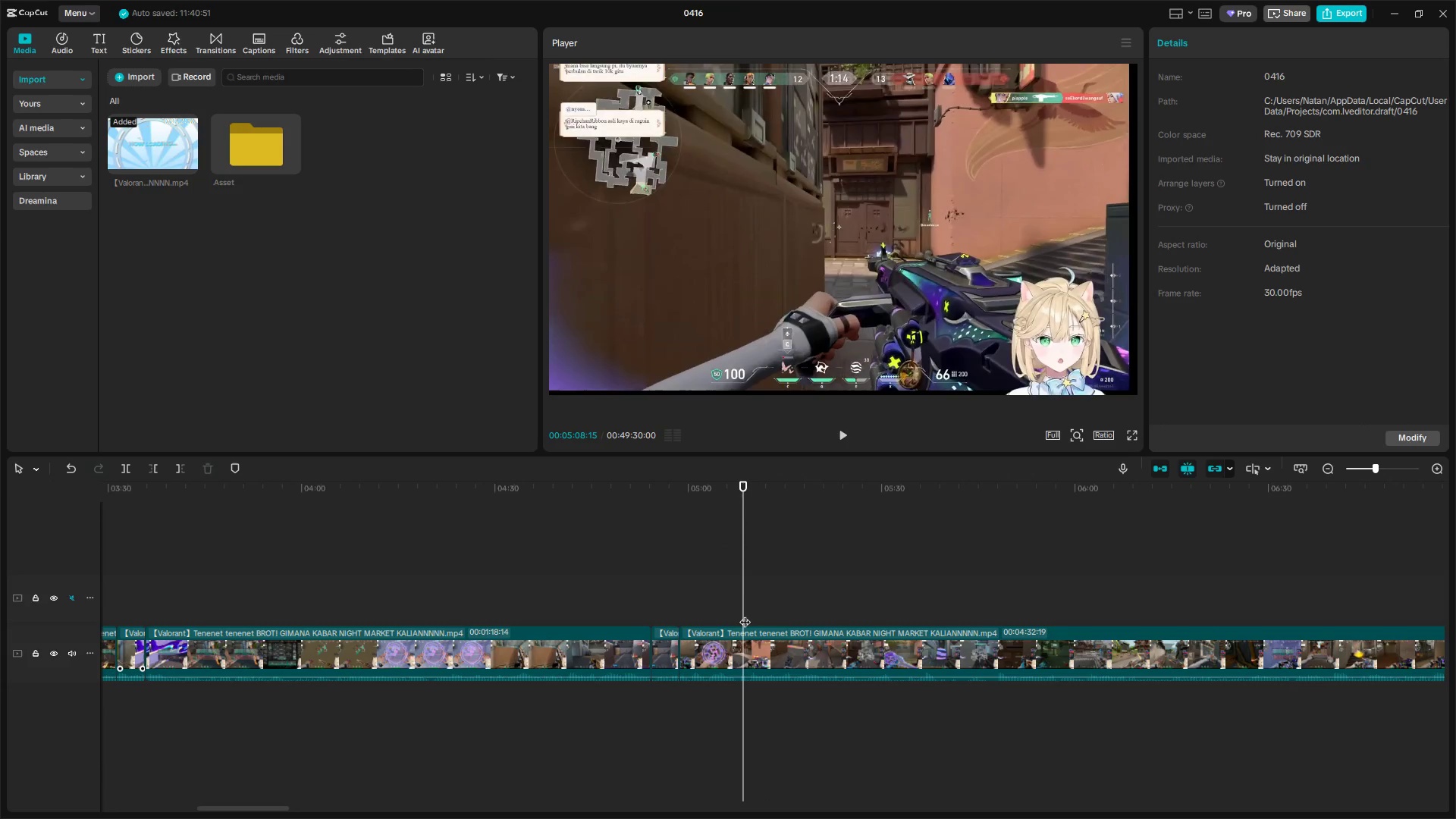 
key(Space)
 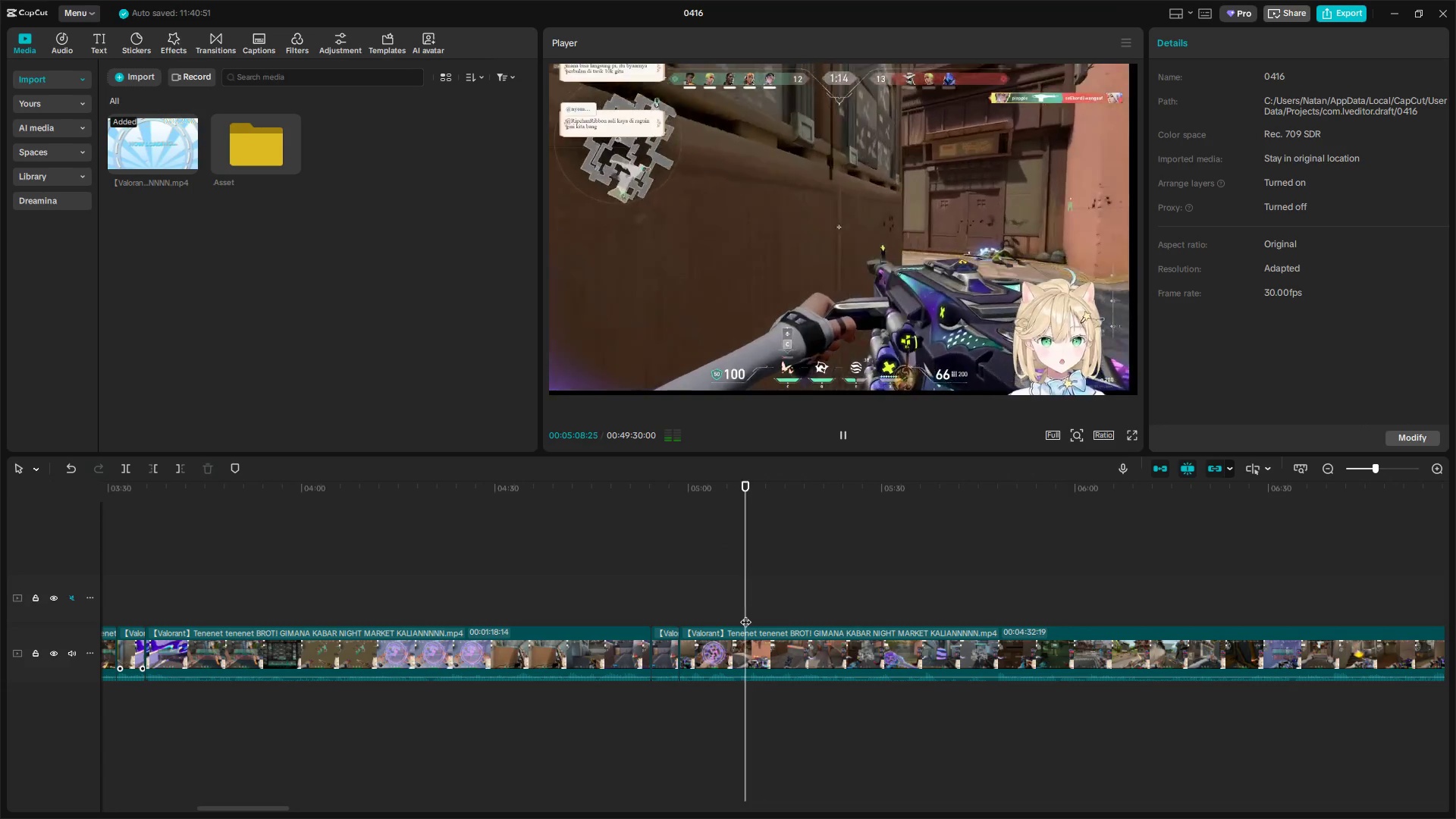 
left_click([745, 617])
 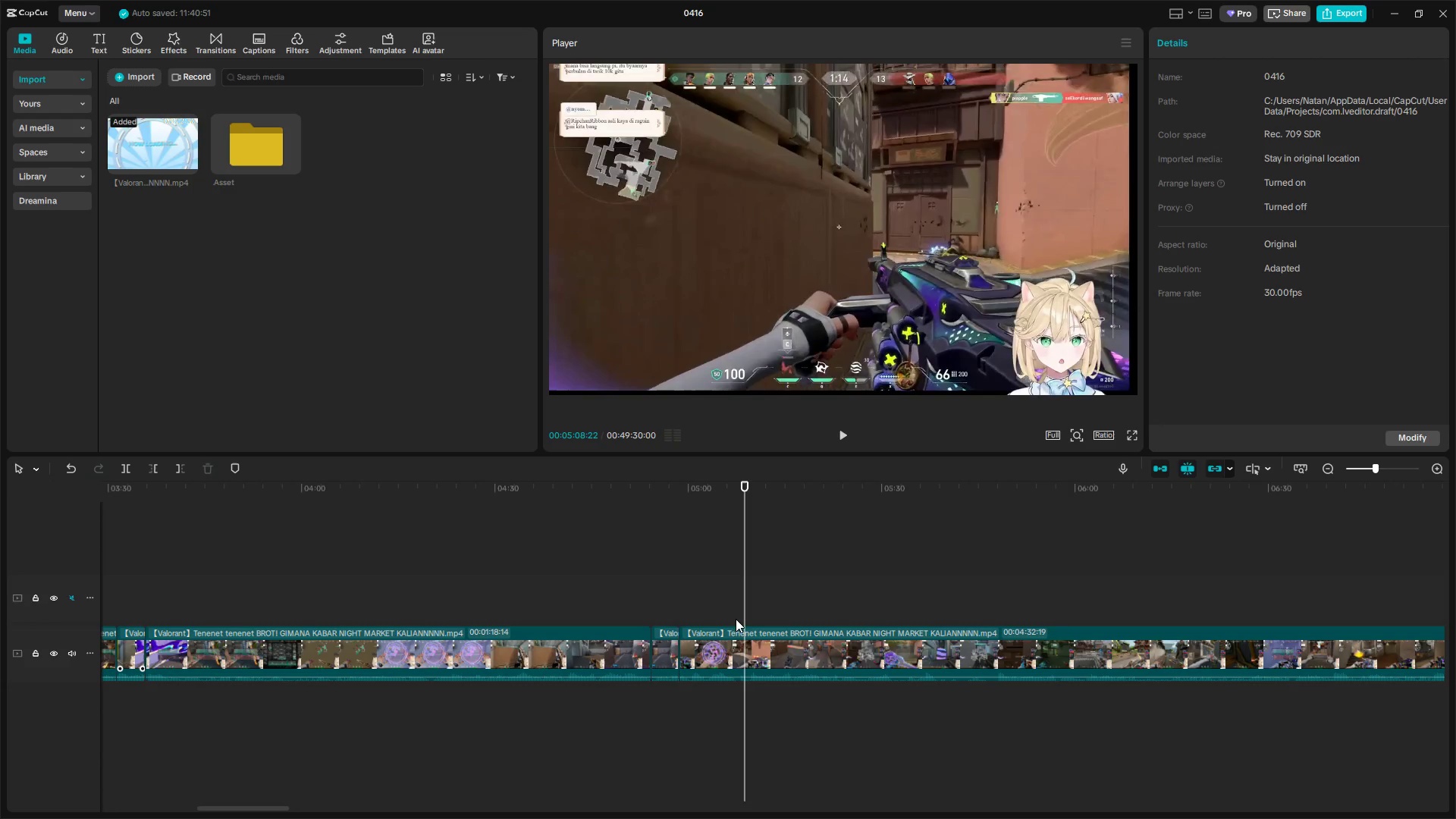 
left_click([736, 619])
 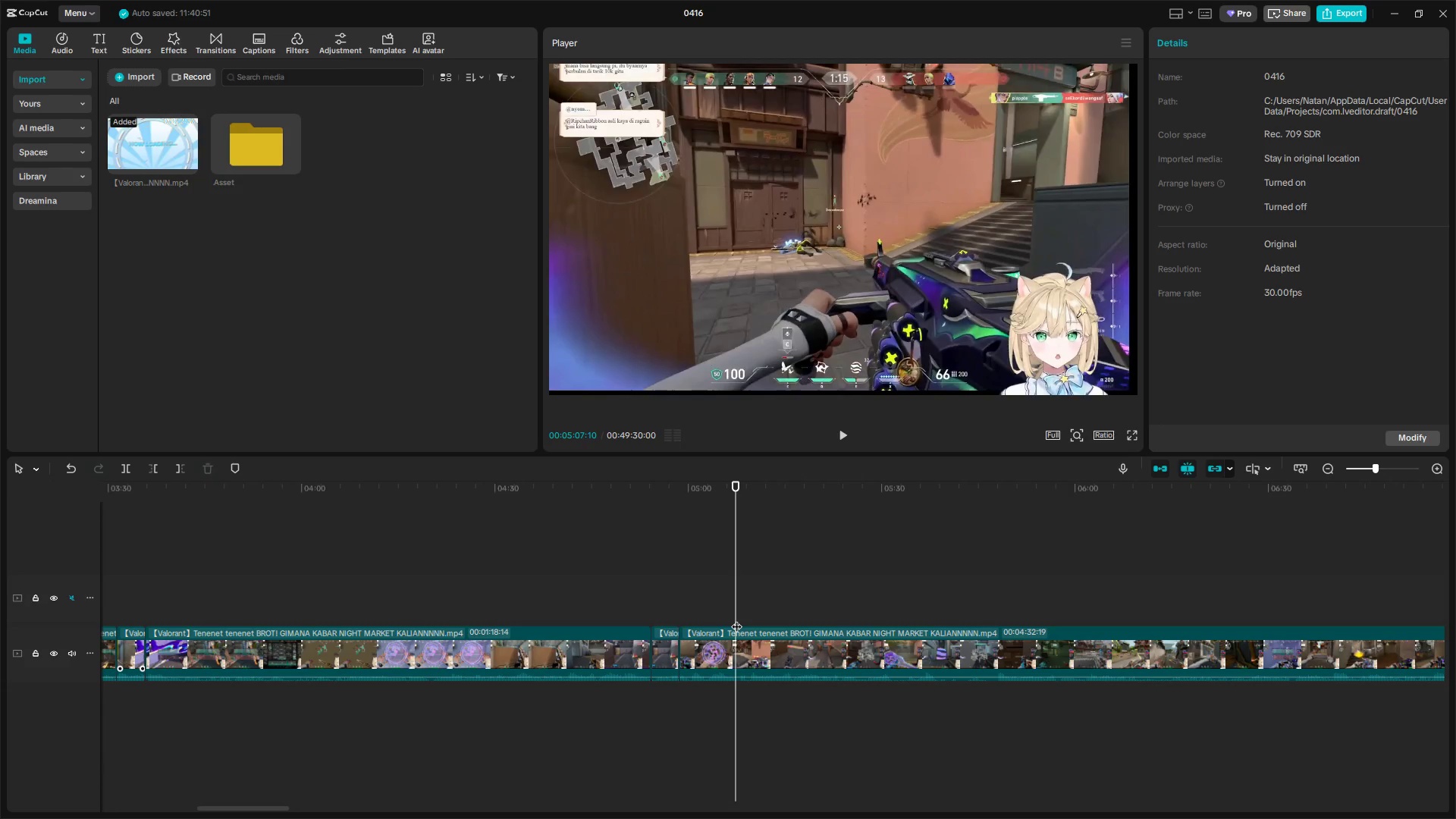 
key(Shift+E)
 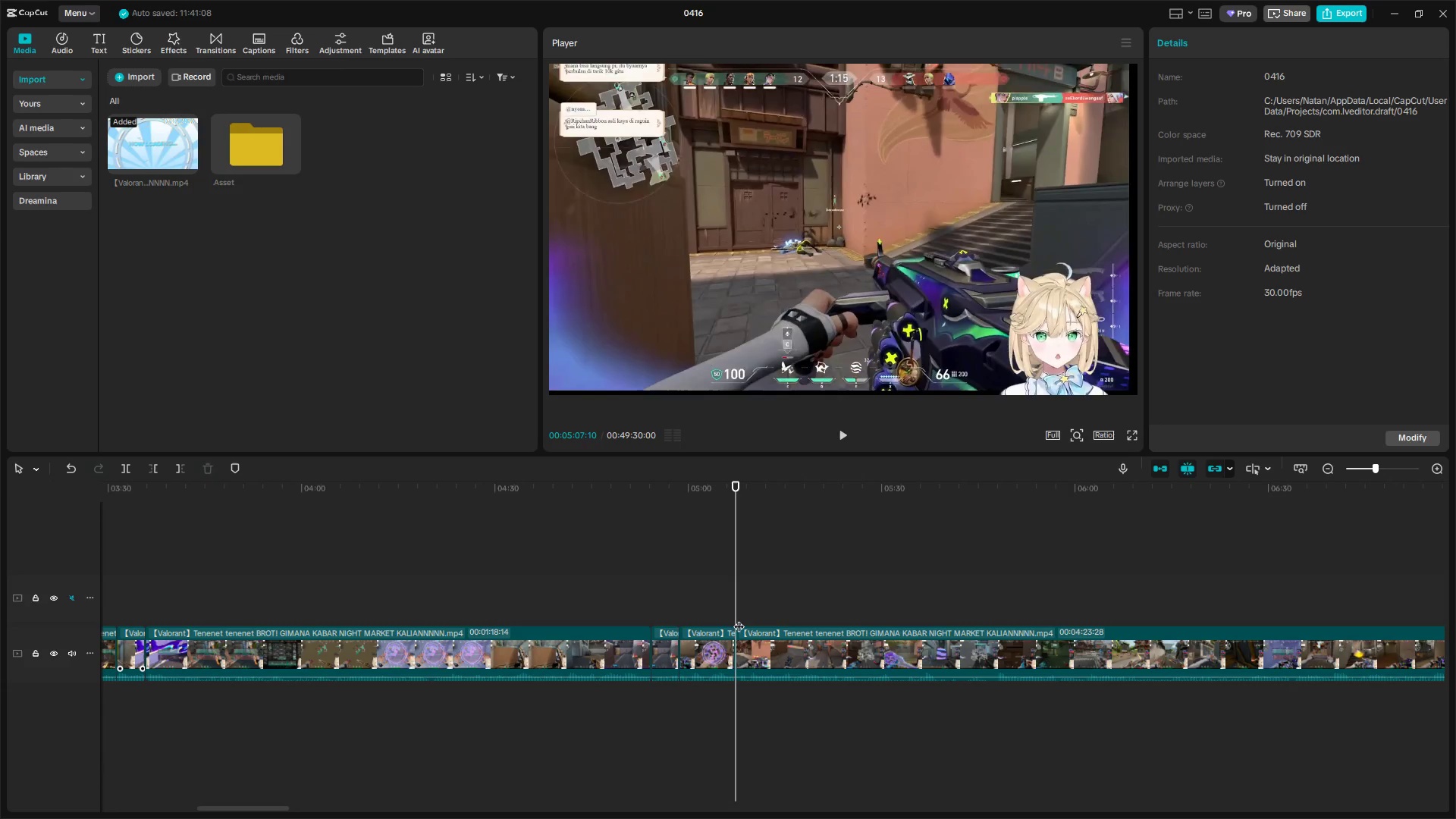 
key(Space)
 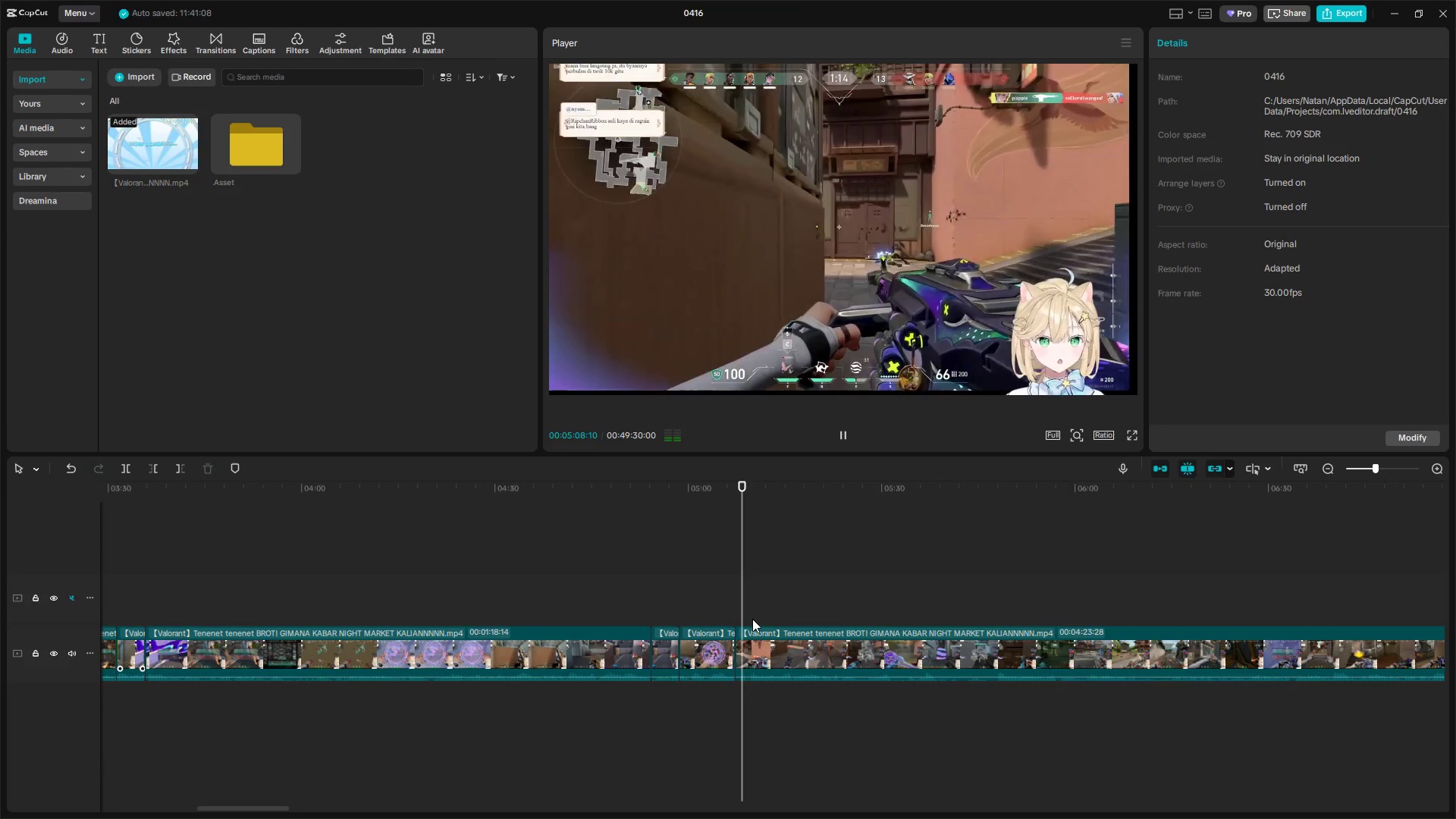 
left_click_drag(start_coordinate=[759, 614], to_coordinate=[777, 613])
 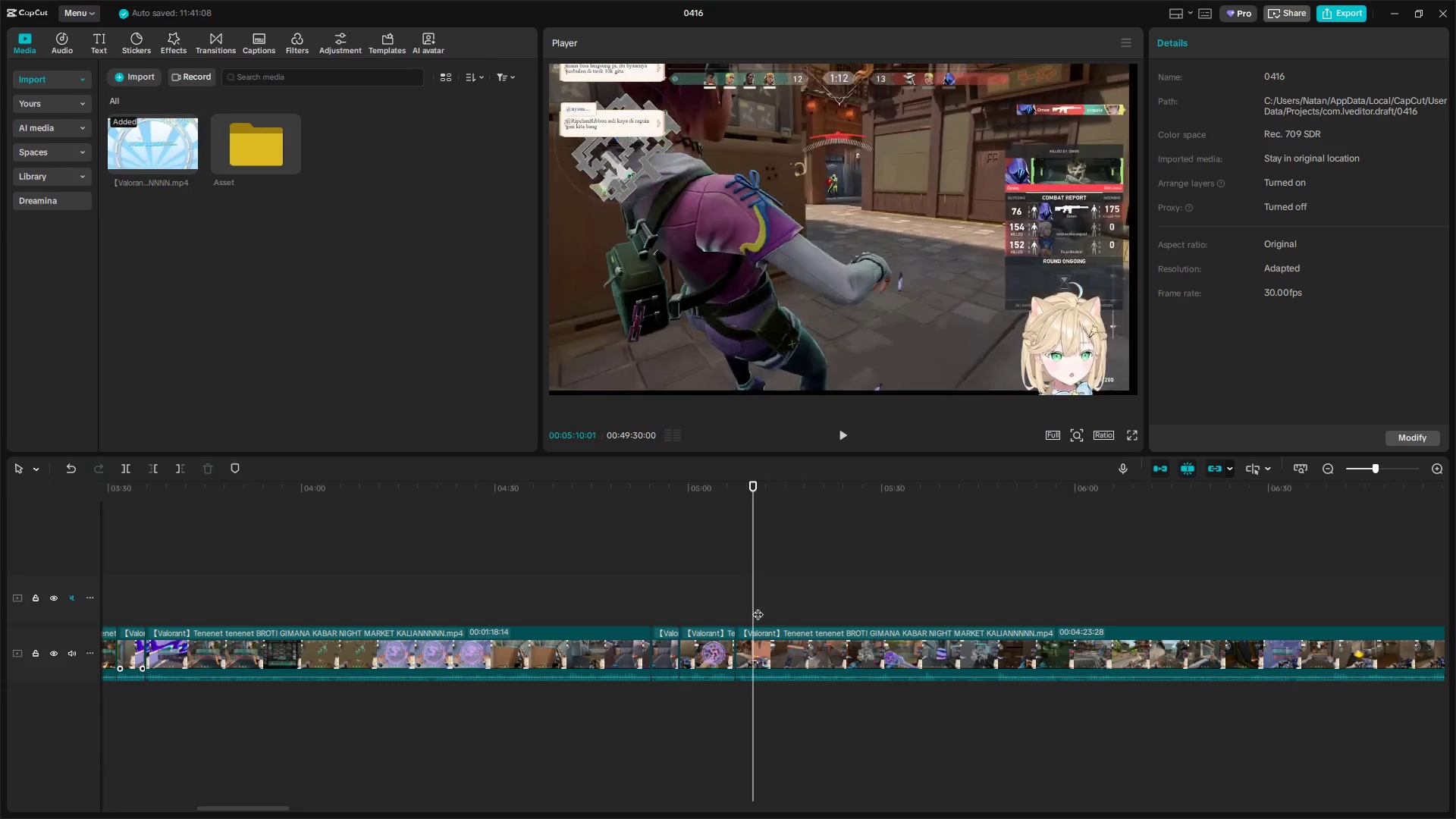 
left_click_drag(start_coordinate=[753, 607], to_coordinate=[996, 605])
 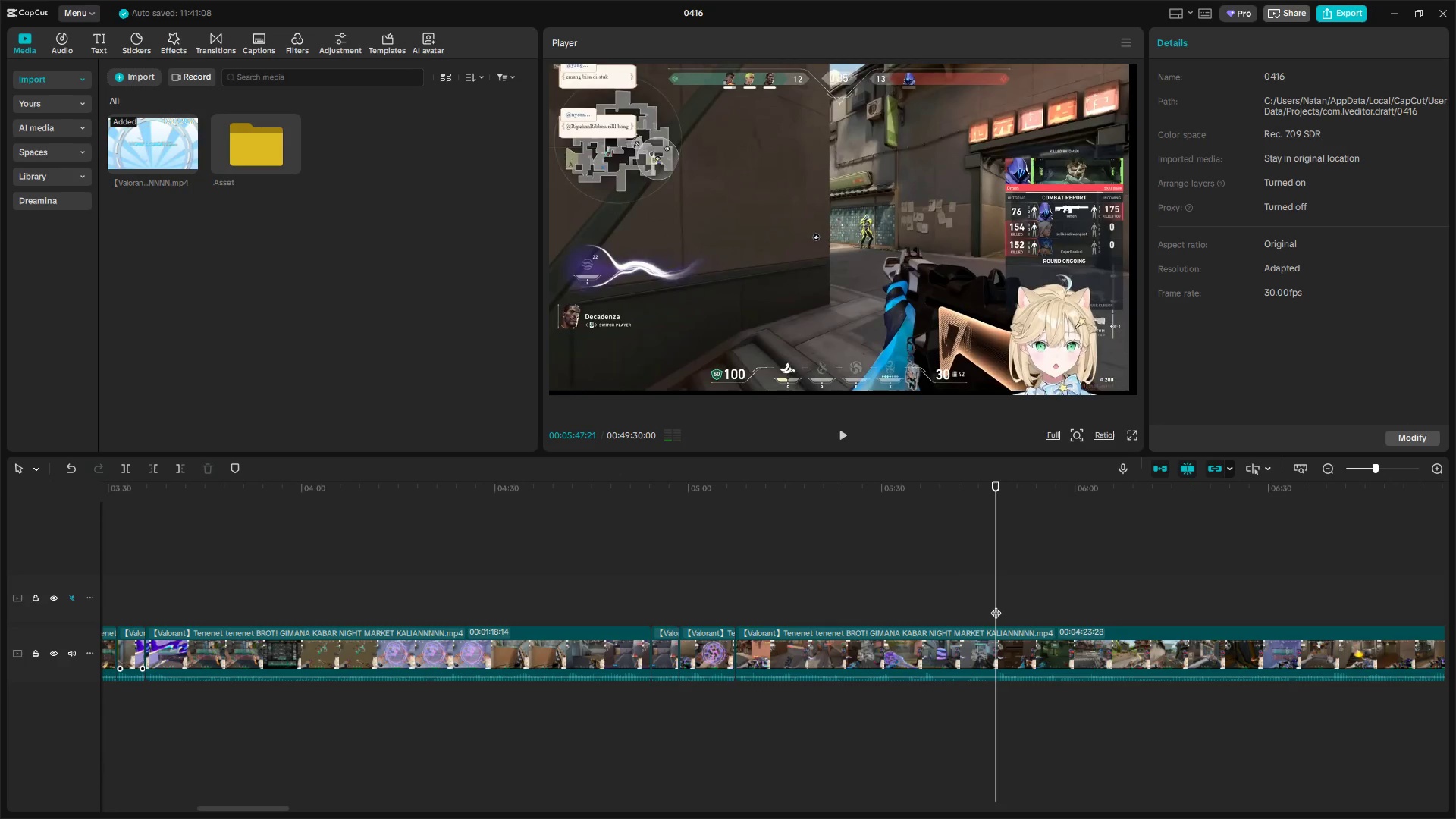 
key(Q)
 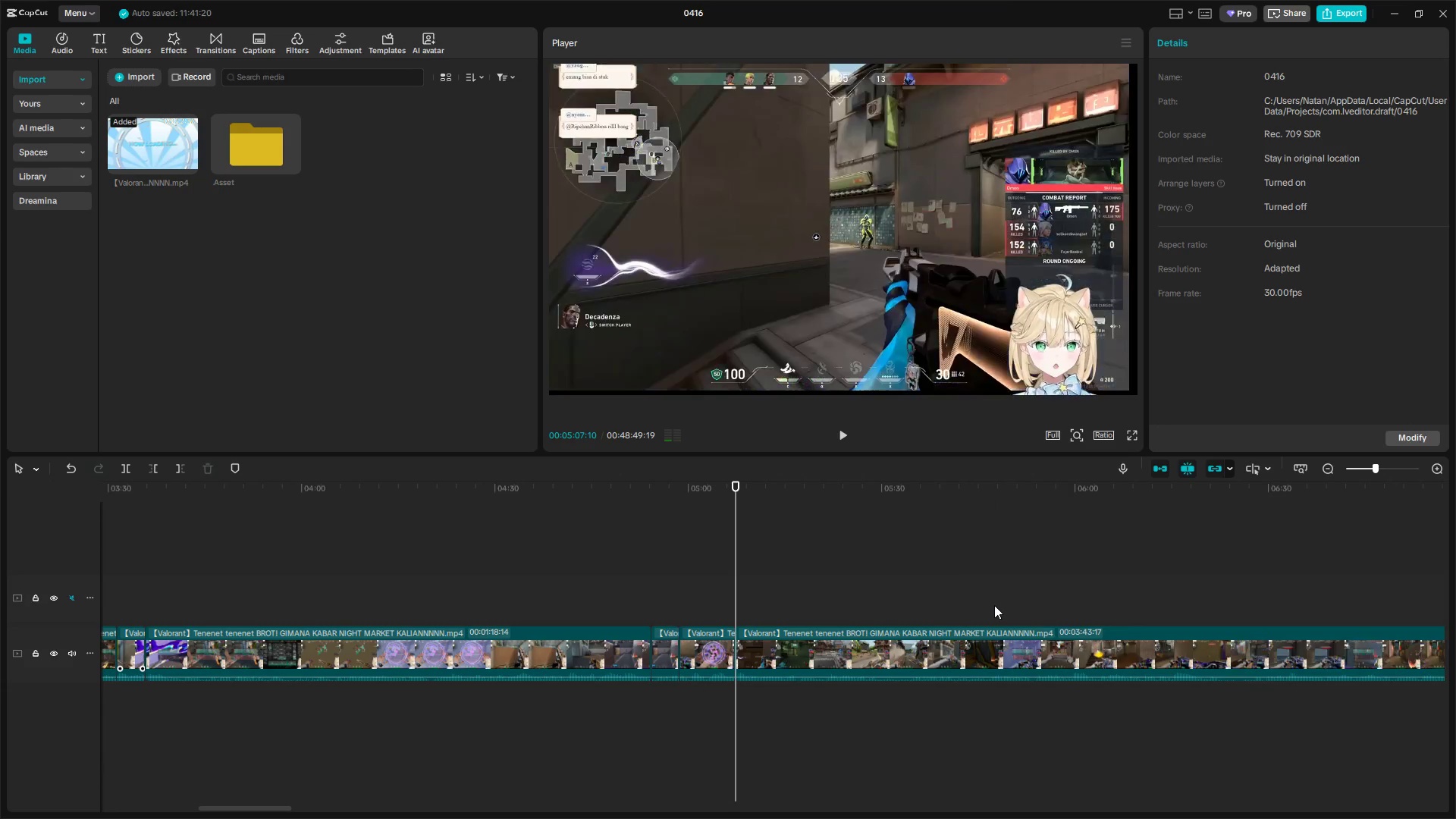 
key(Space)
 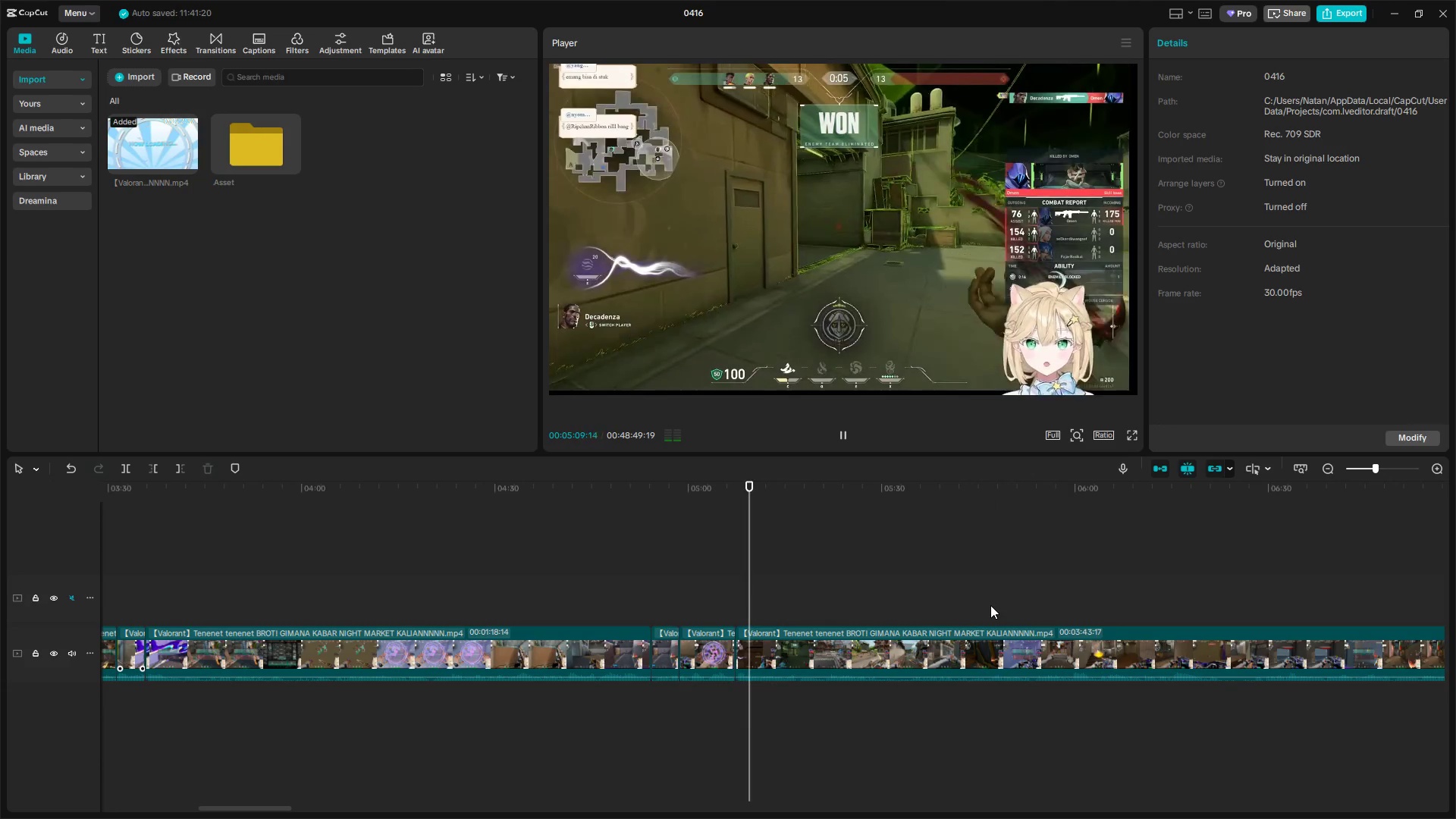 
key(Space)
 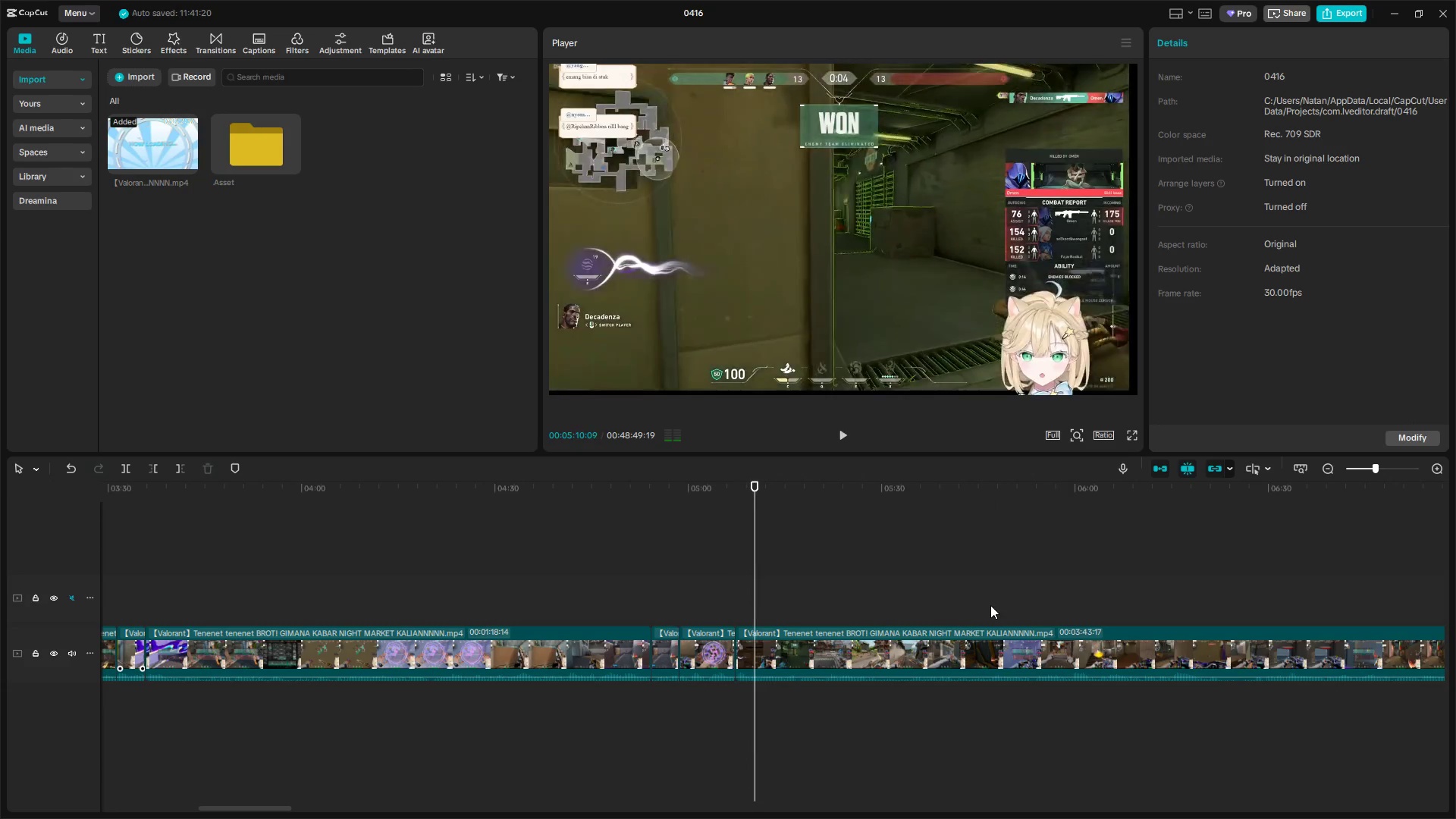 
key(Shift+E)
 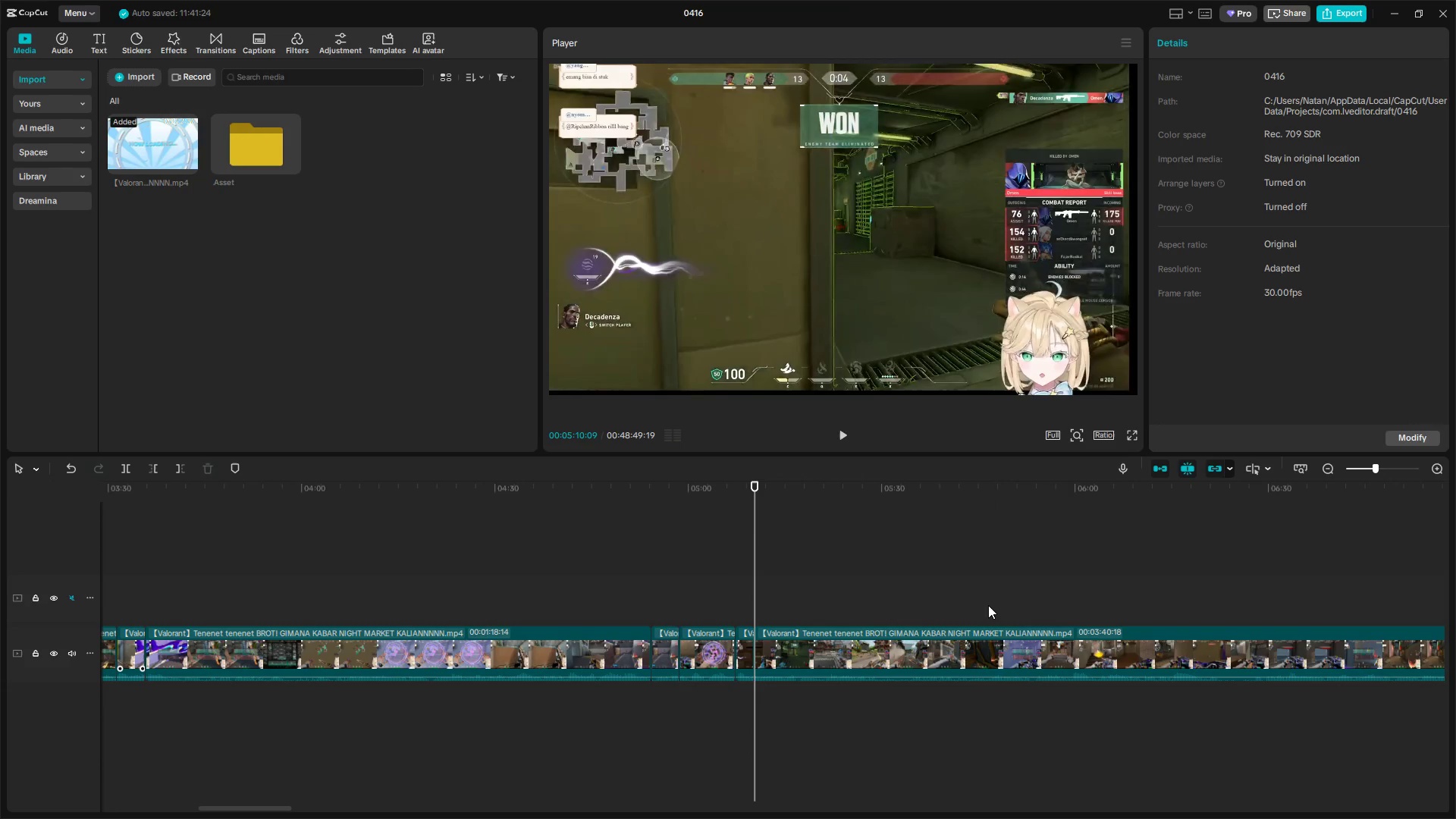 
key(Space)
 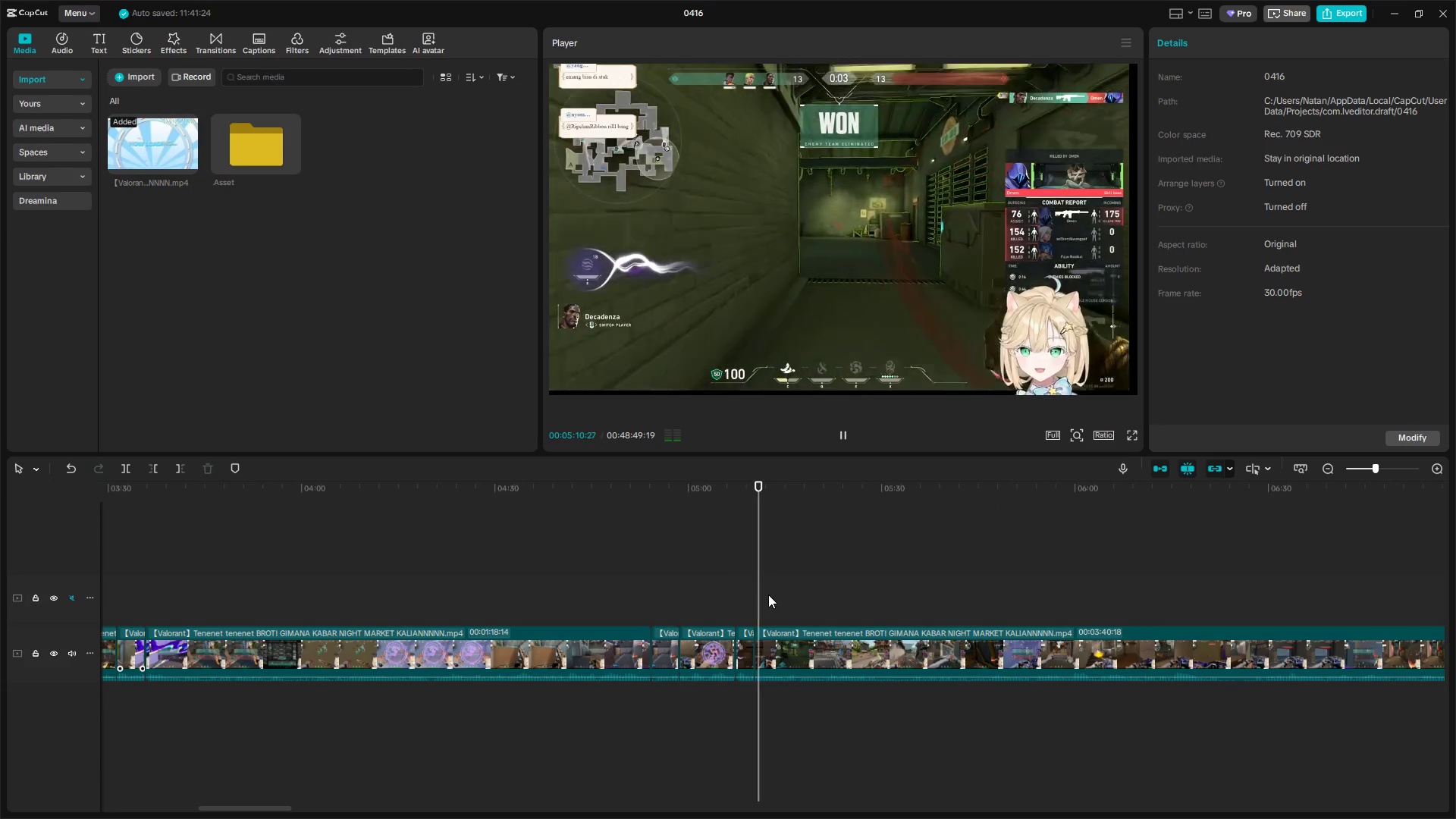 
left_click_drag(start_coordinate=[766, 595], to_coordinate=[779, 598])
 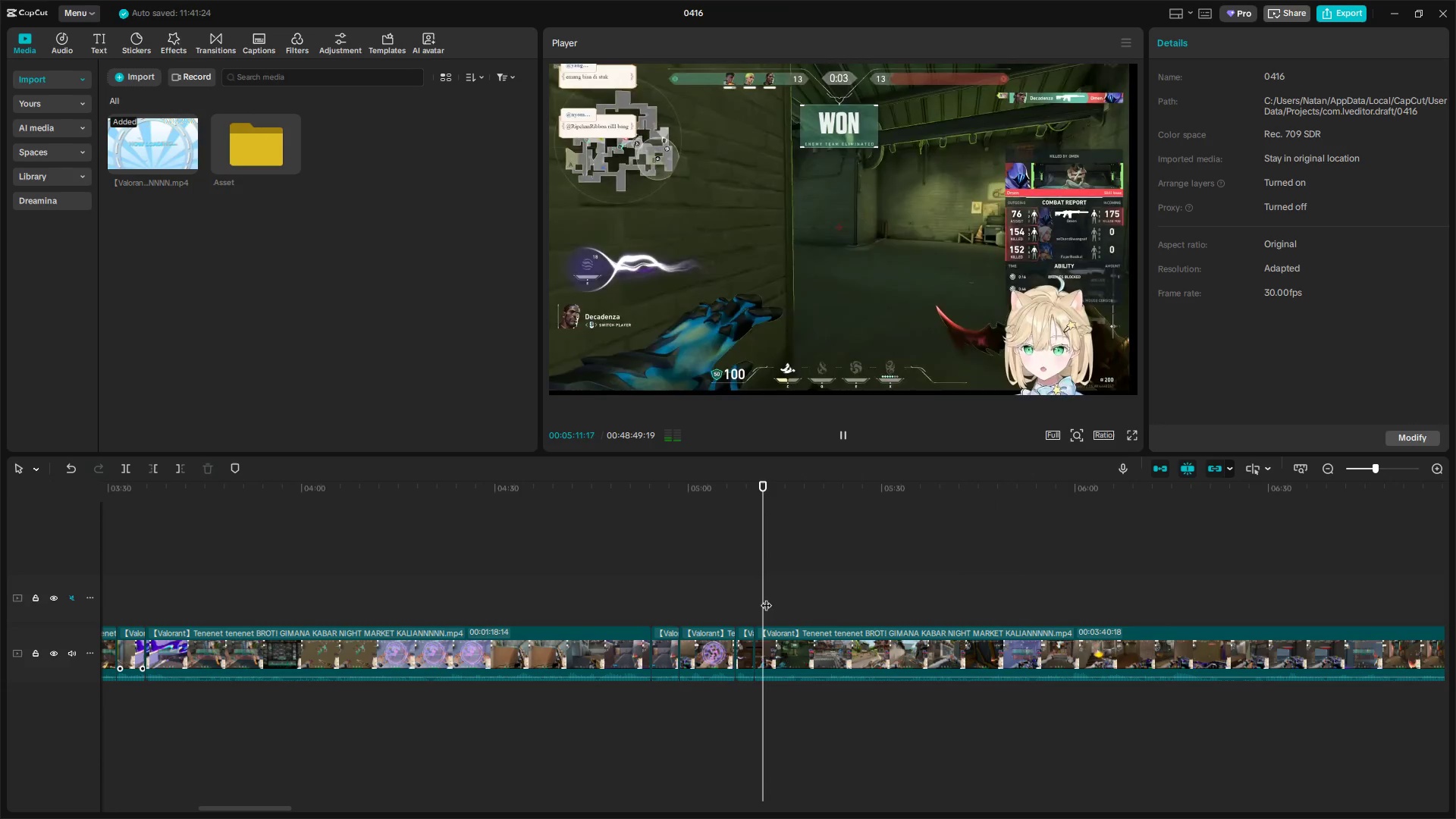 
left_click_drag(start_coordinate=[768, 597], to_coordinate=[820, 600])
 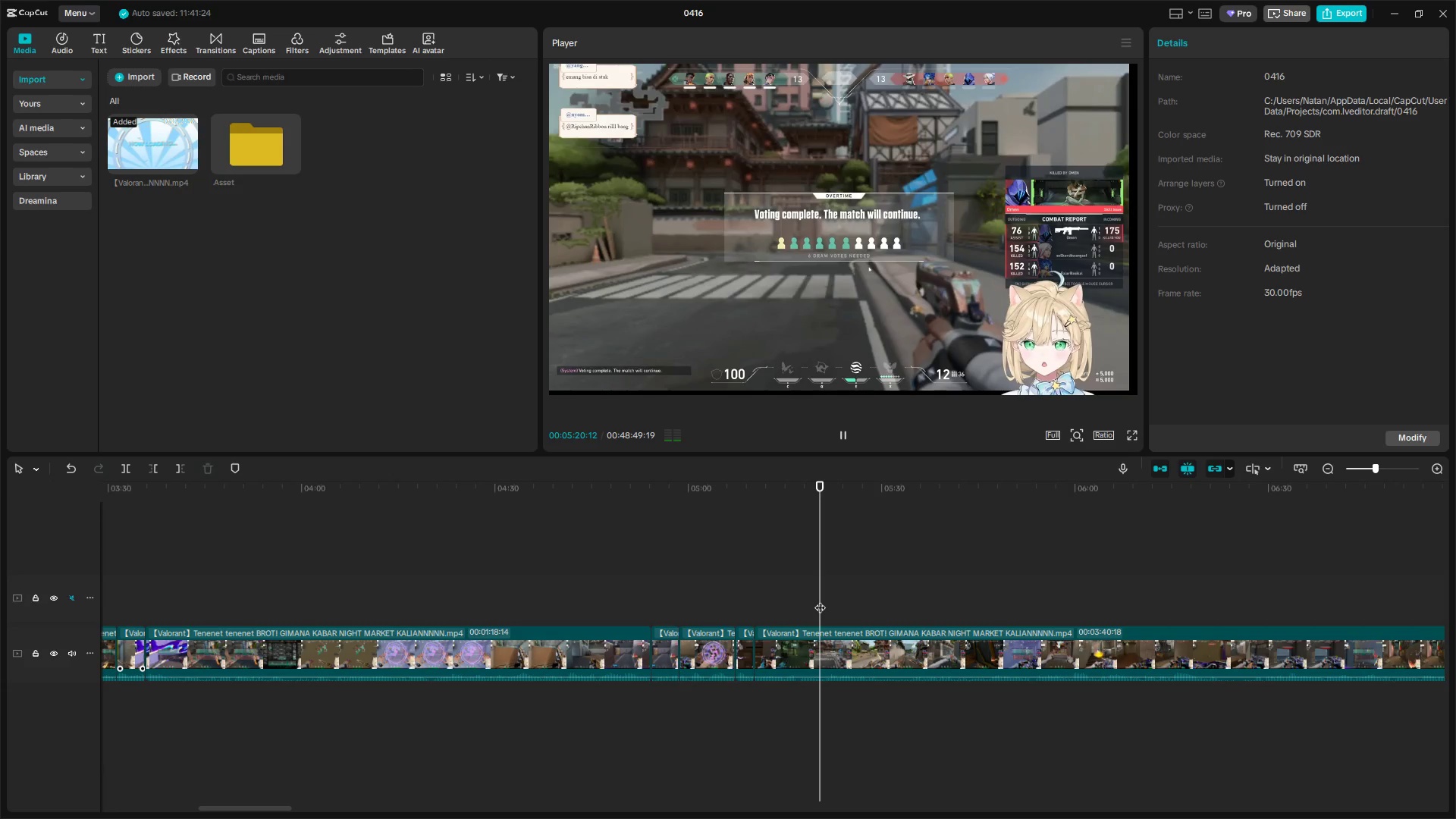 
key(Space)
 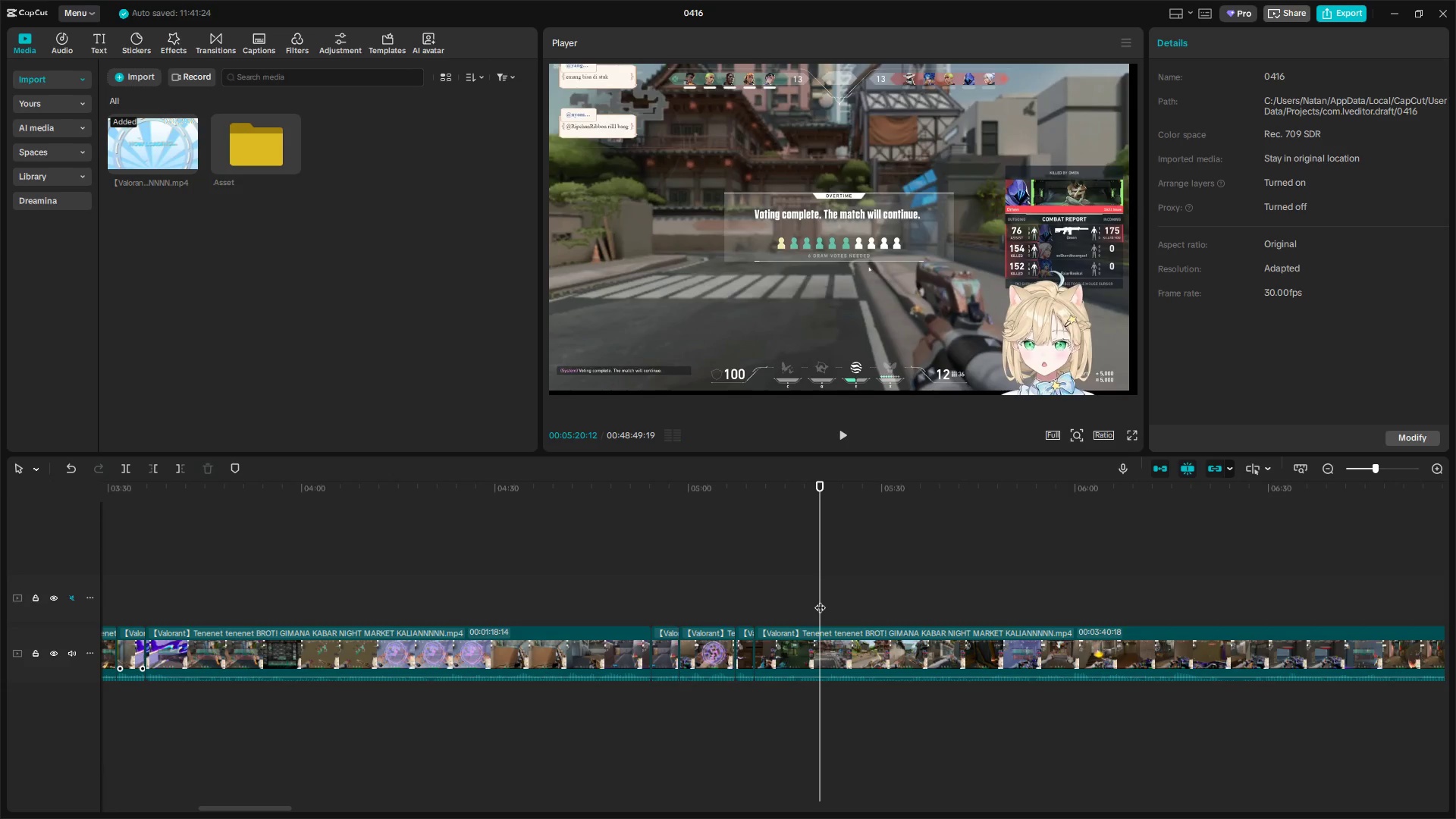 
key(Space)
 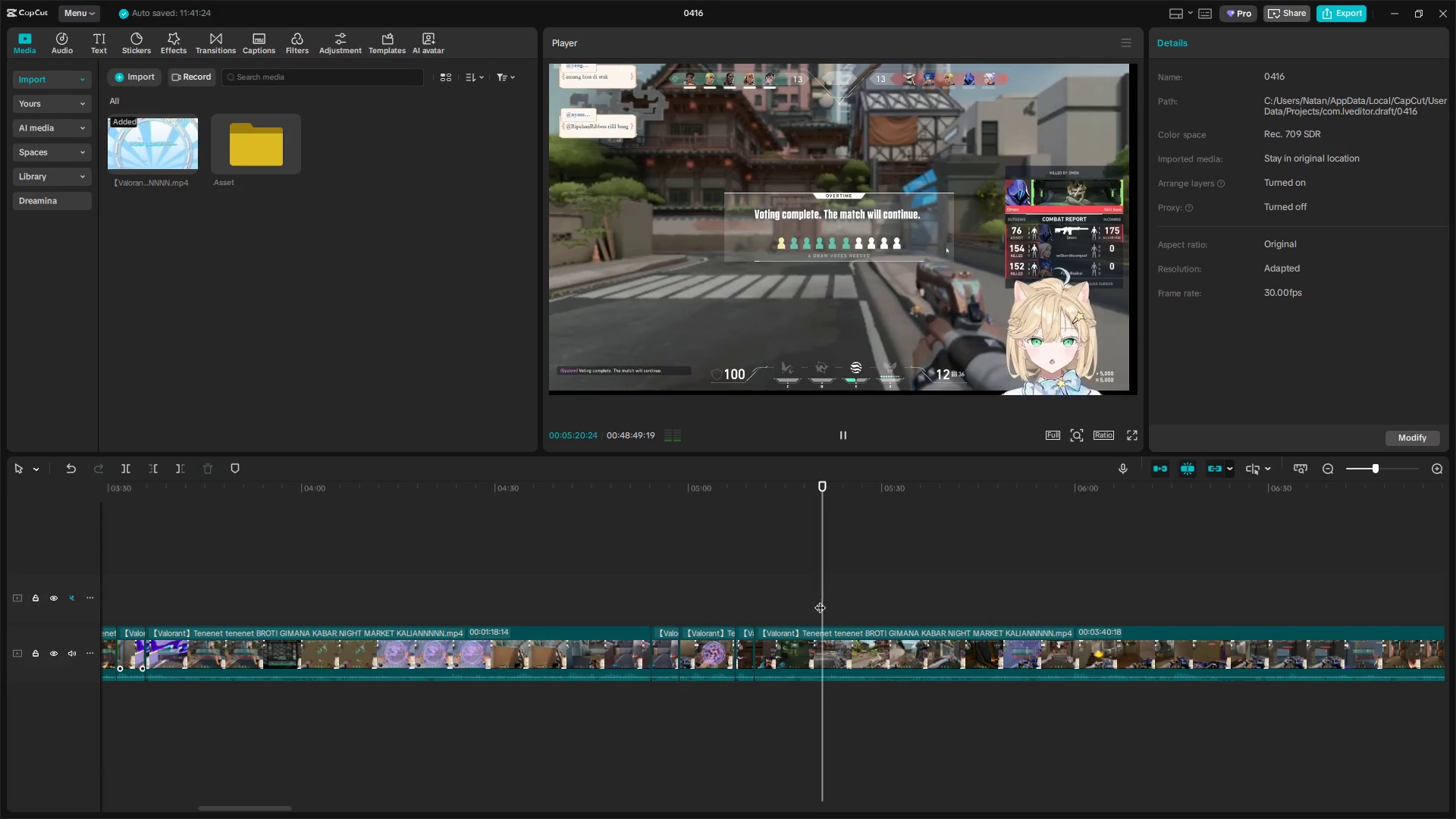 
left_click_drag(start_coordinate=[820, 600], to_coordinate=[827, 602])
 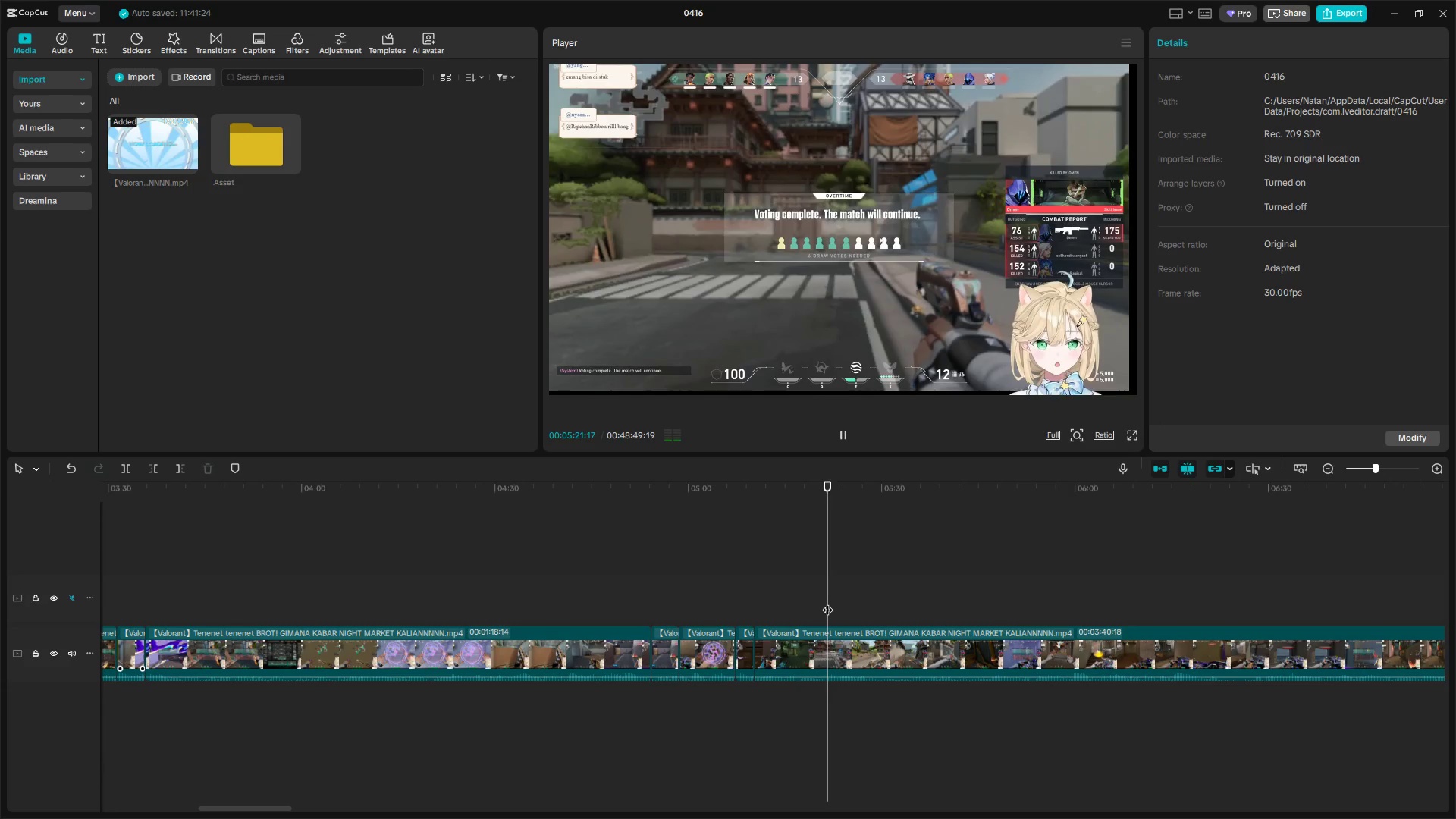 
key(Q)
 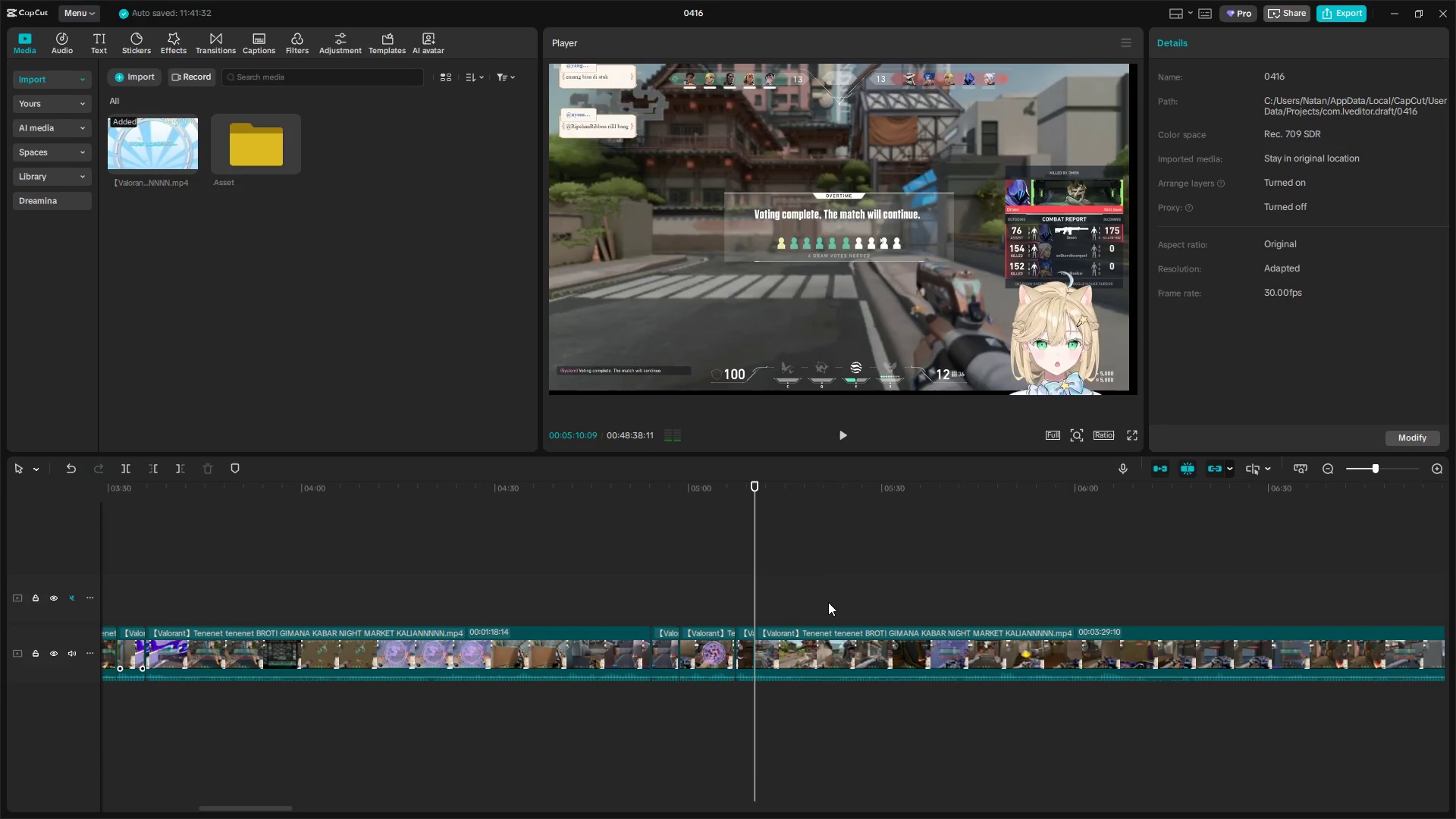 
key(Space)
 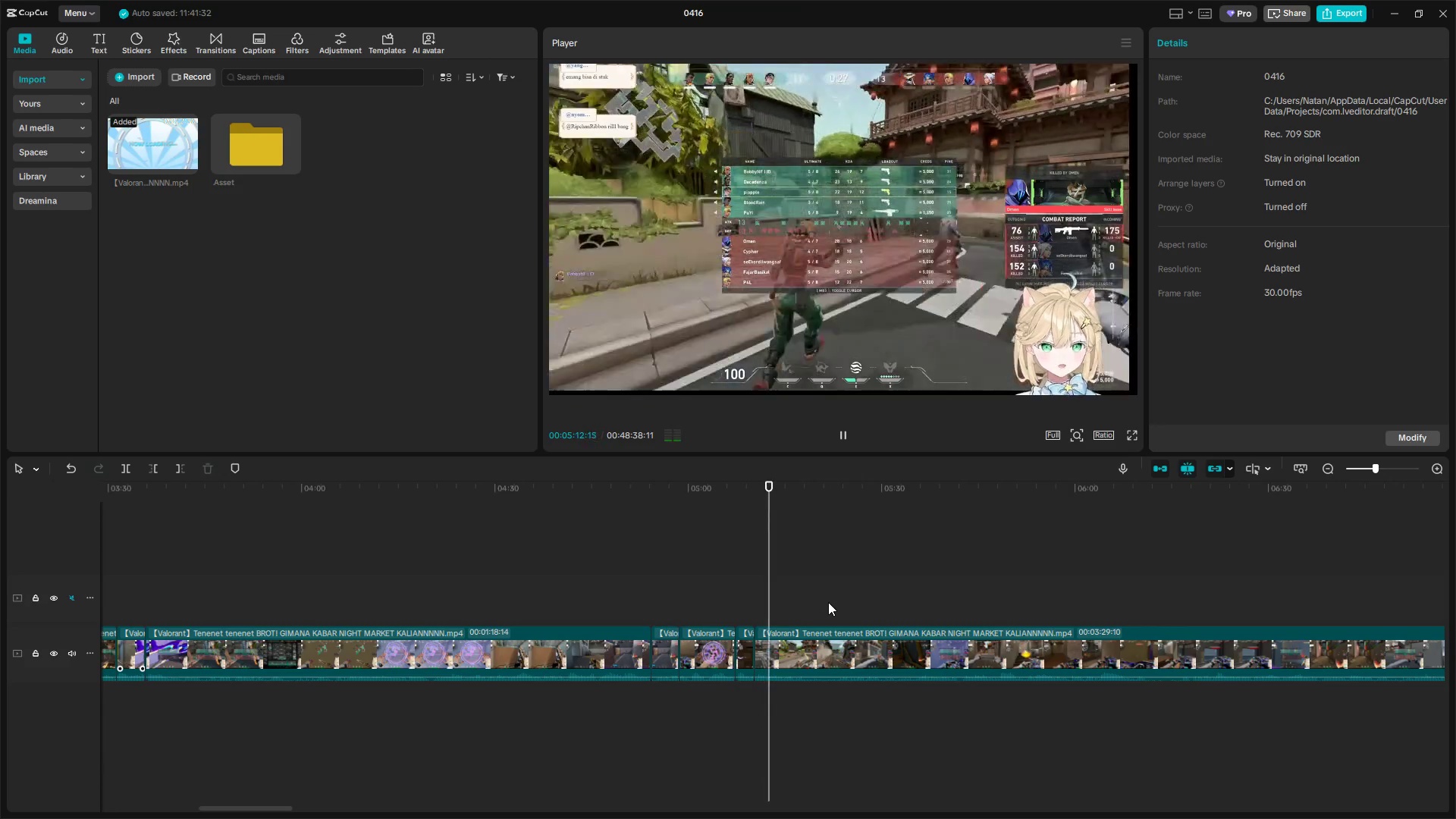 
key(Space)
 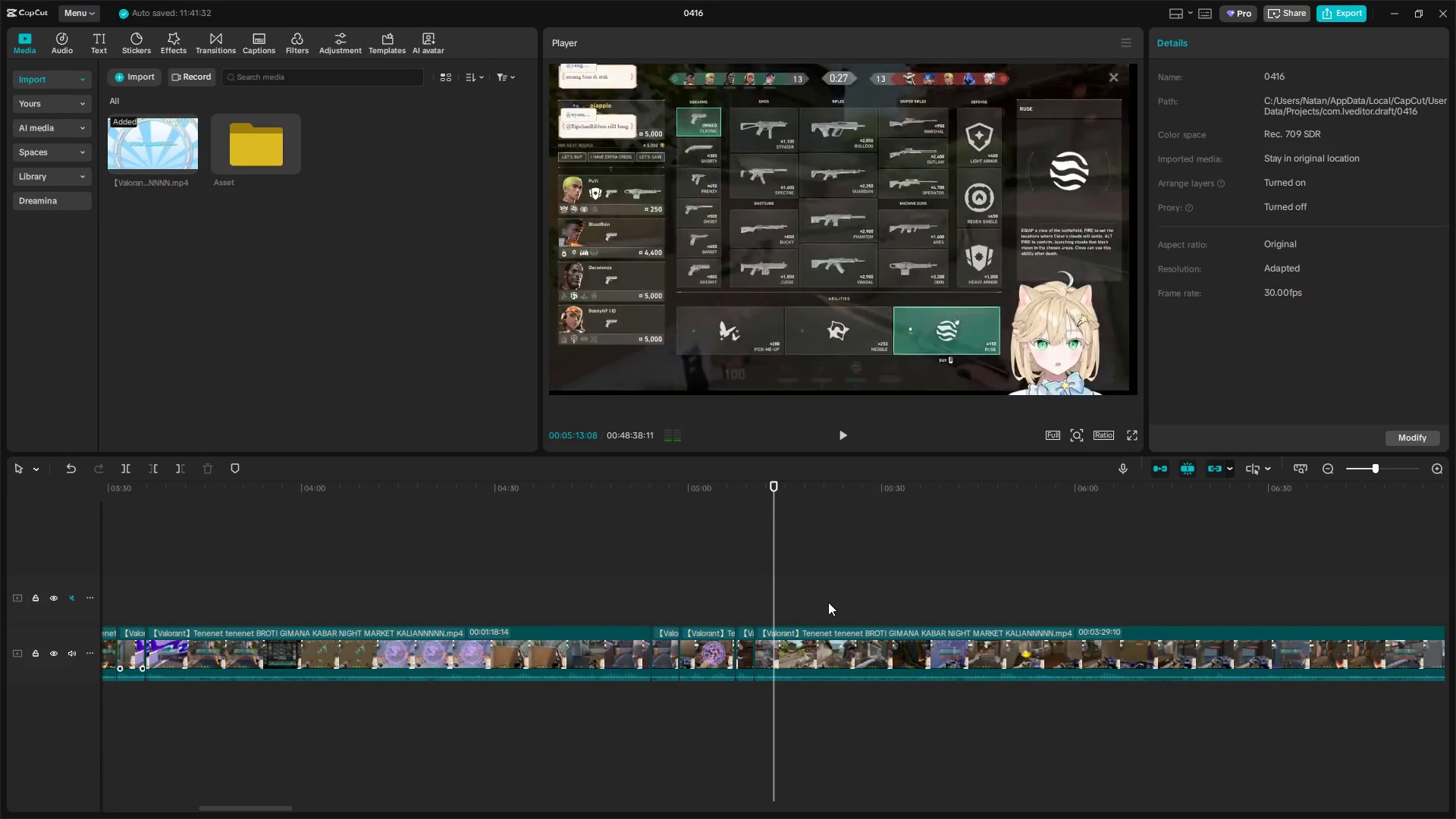 
key(Space)
 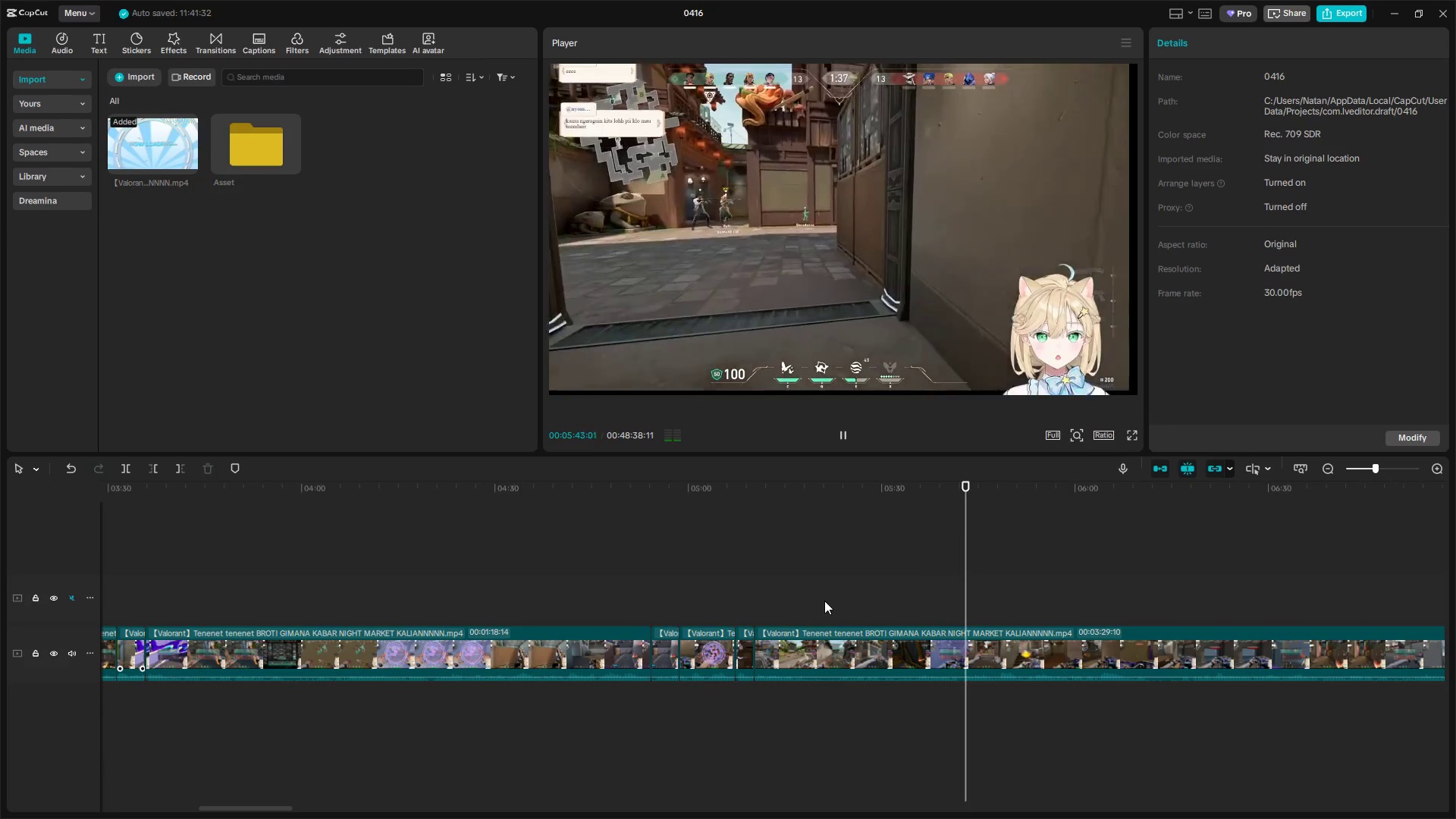 
wait(34.8)
 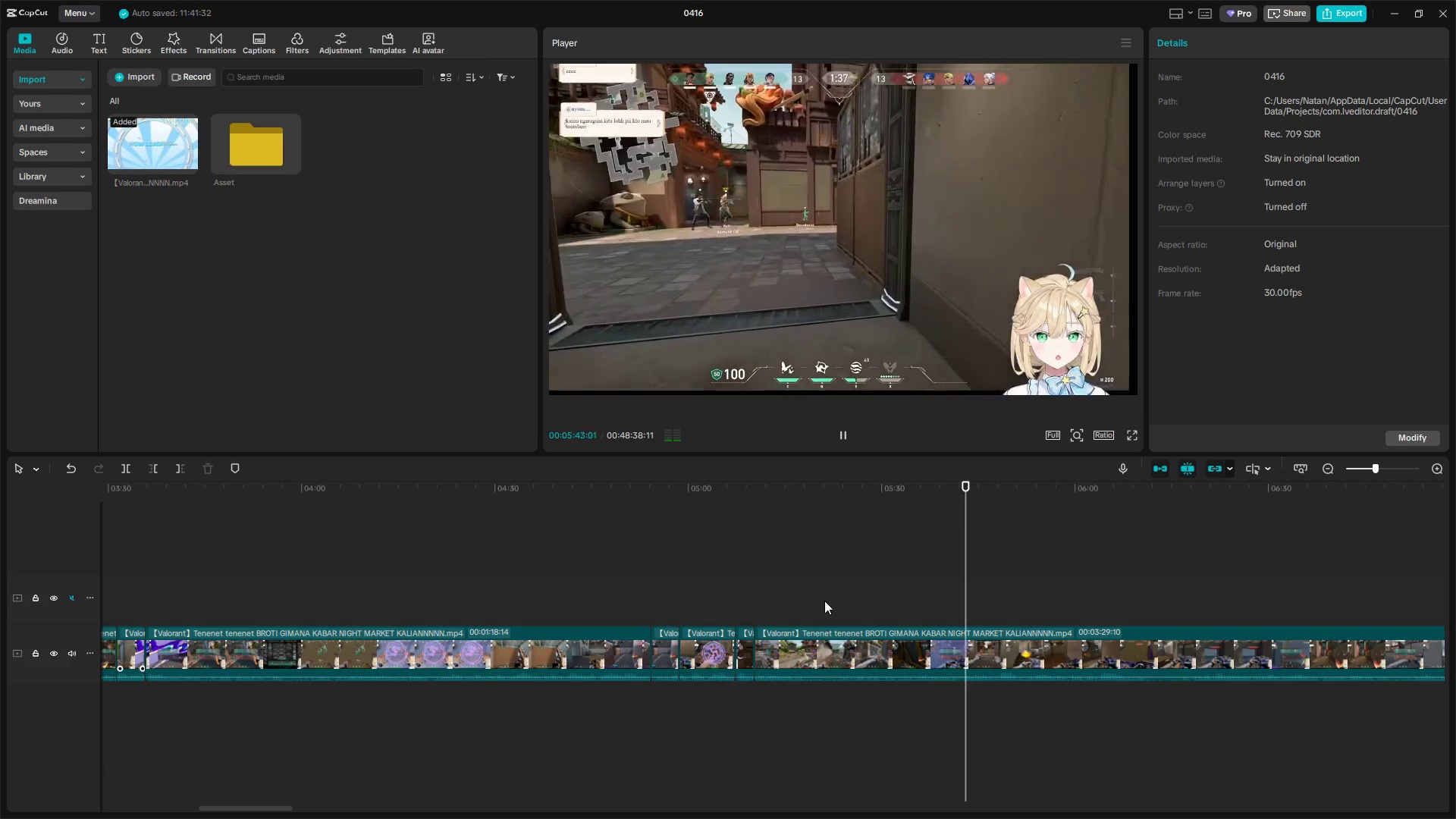 
key(Space)
 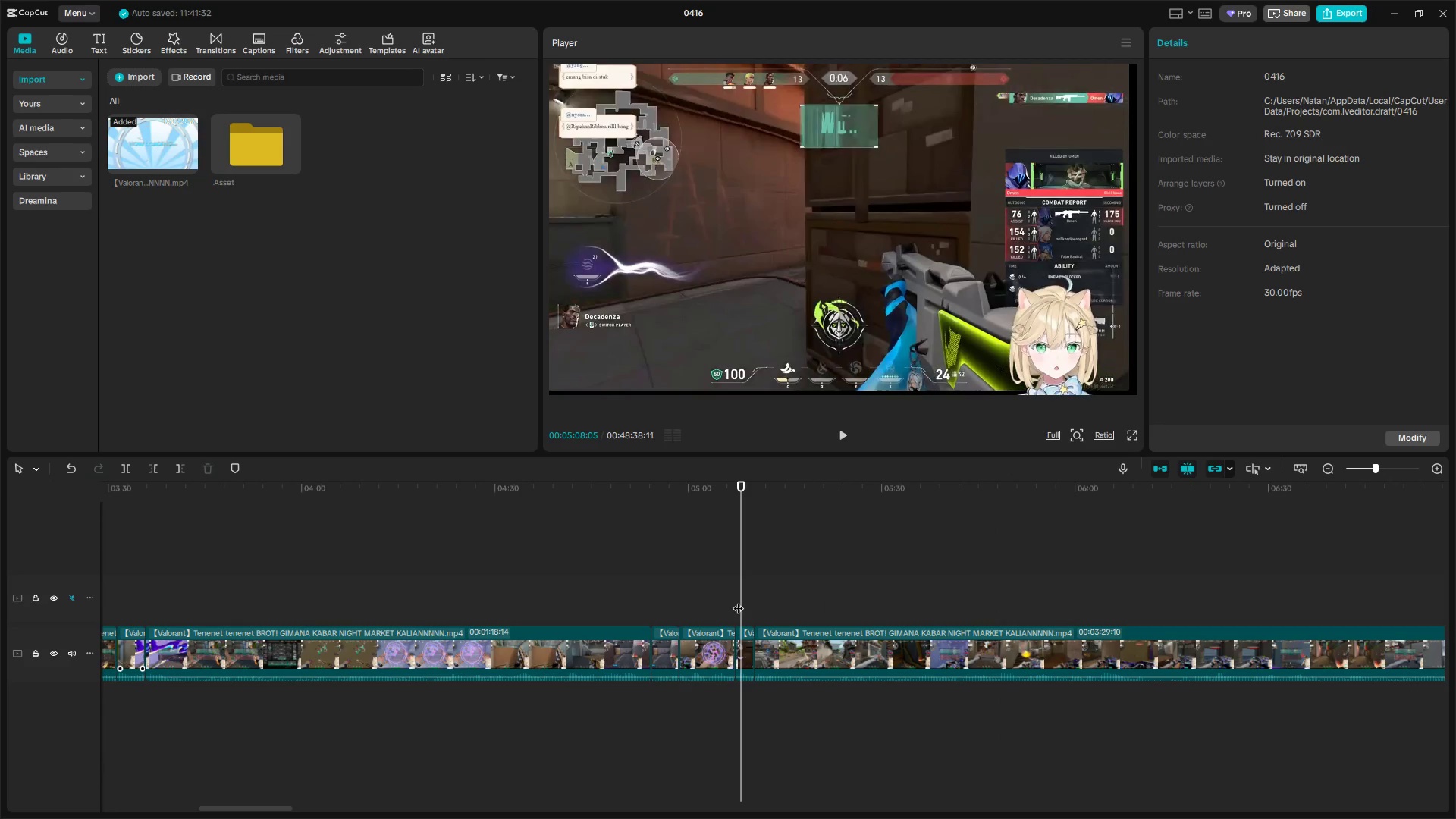 
key(Space)
 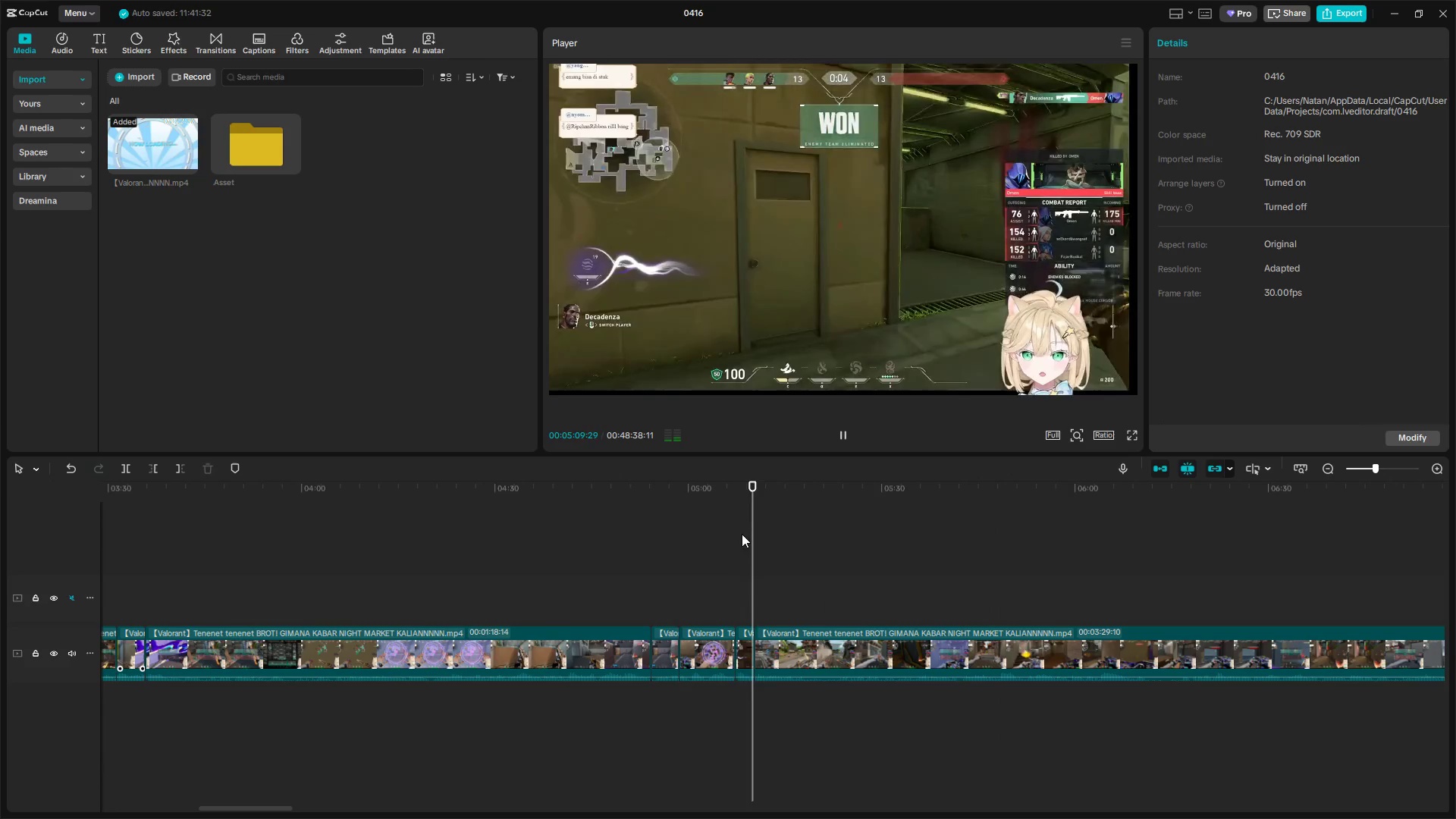 
key(Space)
 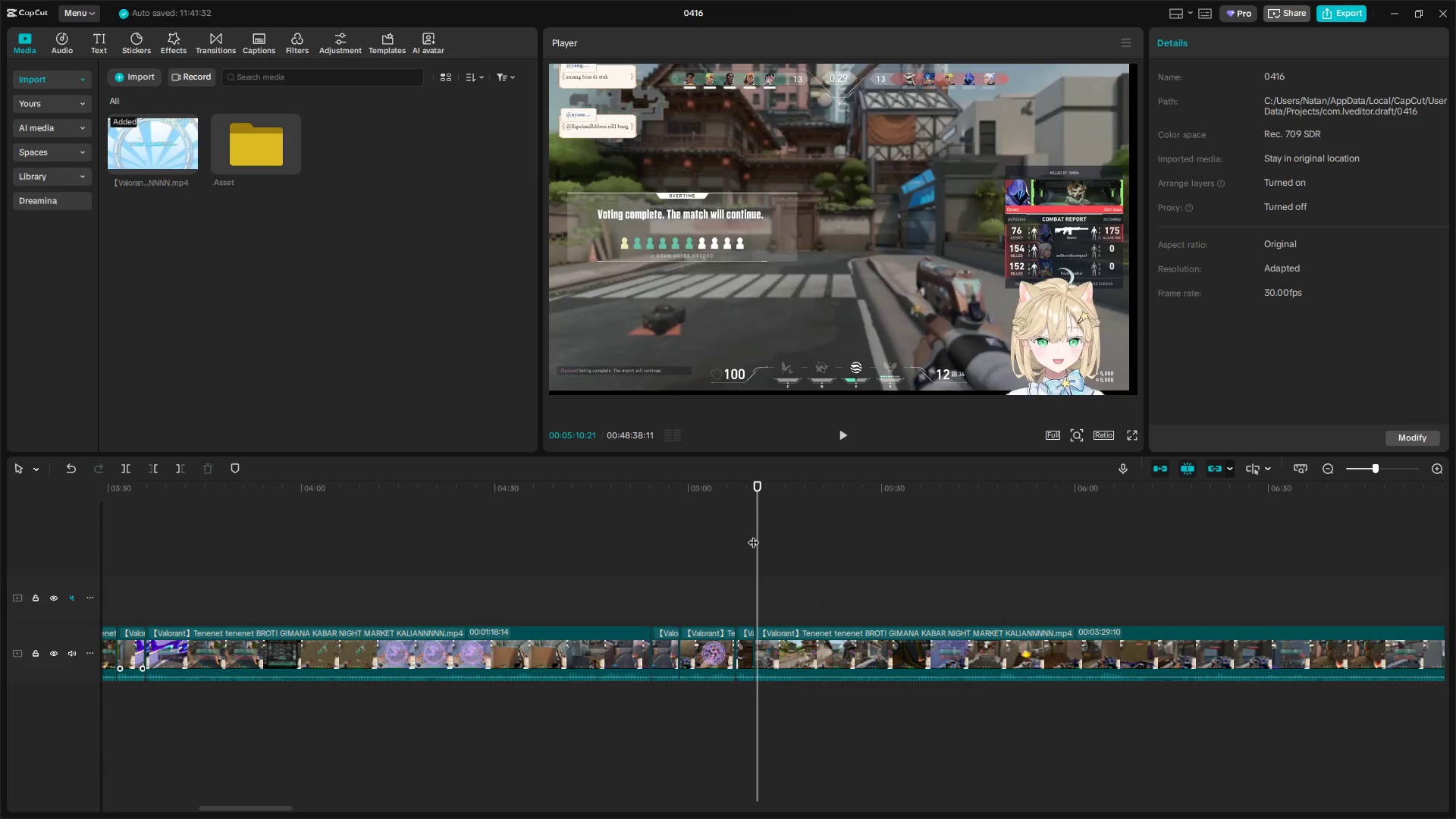 
key(Space)
 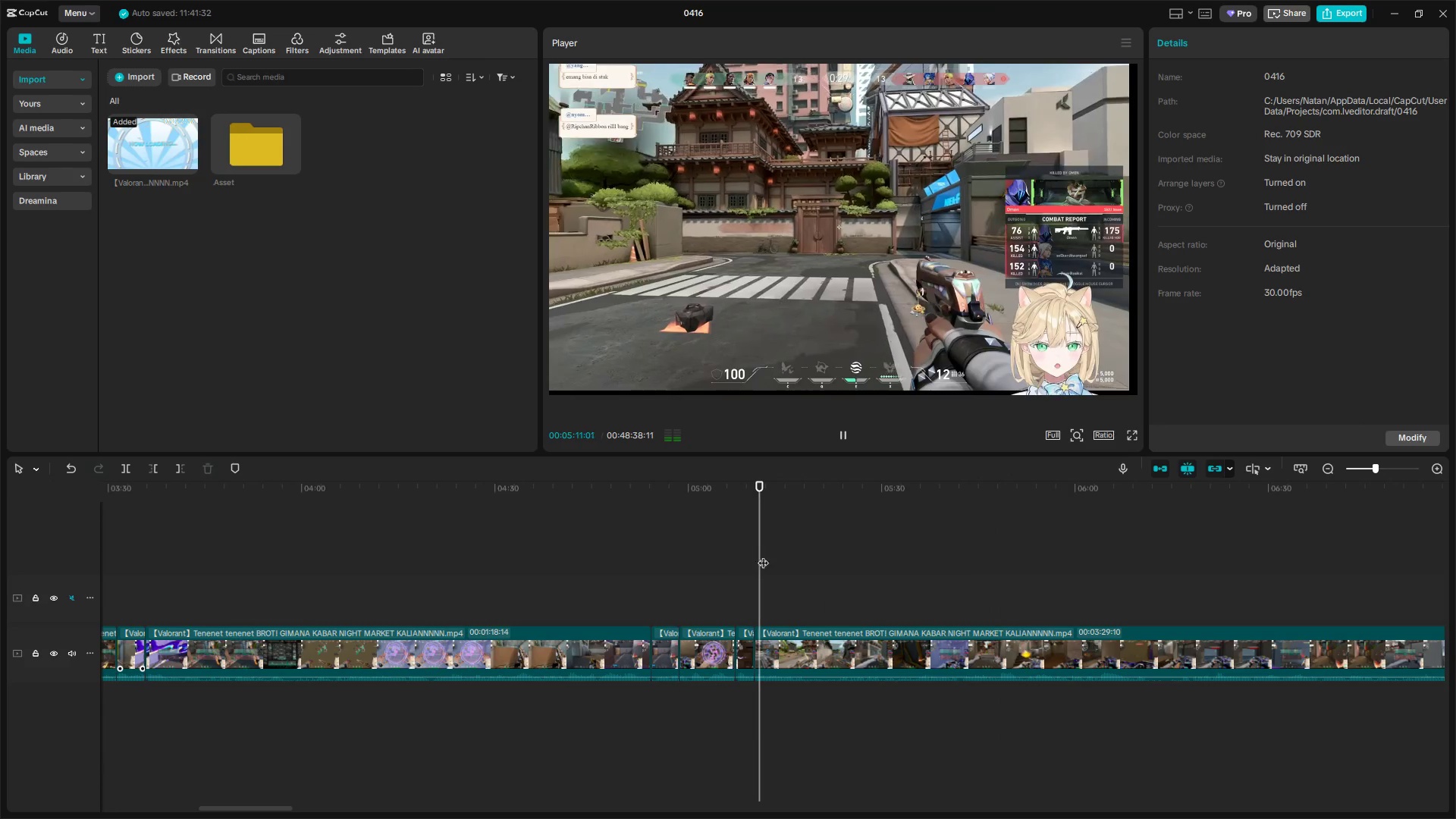 
key(Space)
 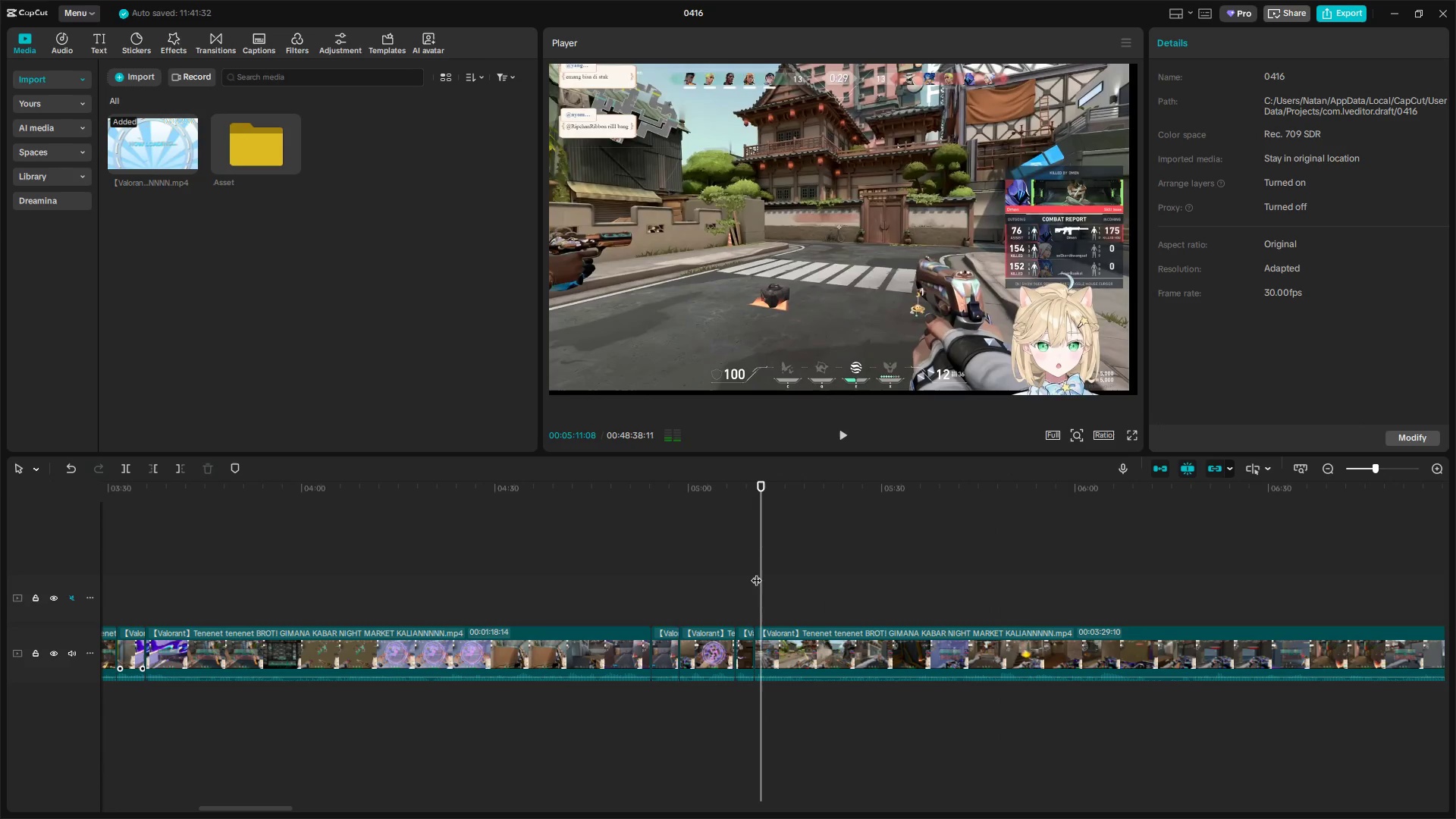 
key(Space)
 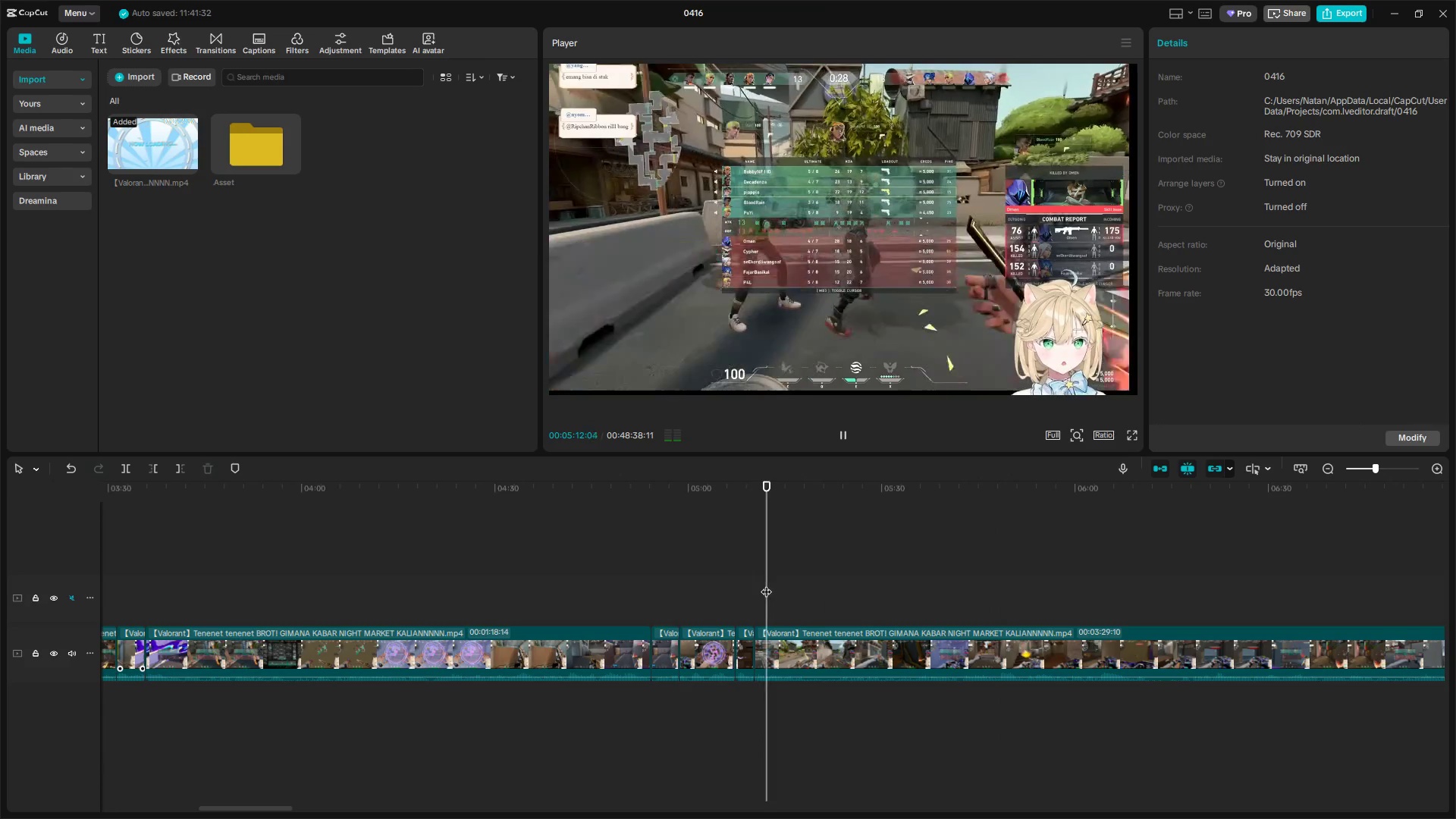 
key(Space)
 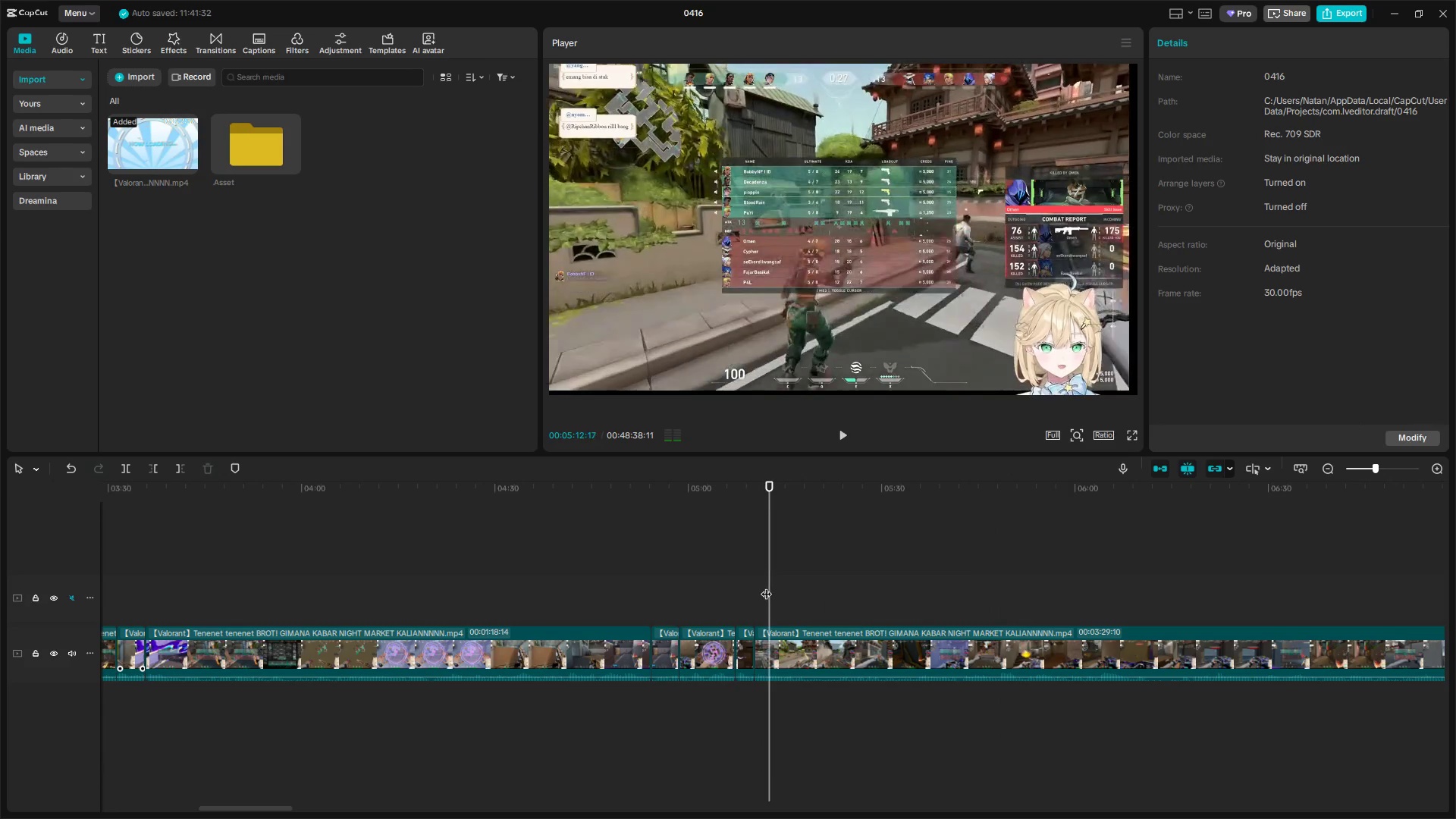 
hold_key(key=ShiftLeft, duration=0.33)
 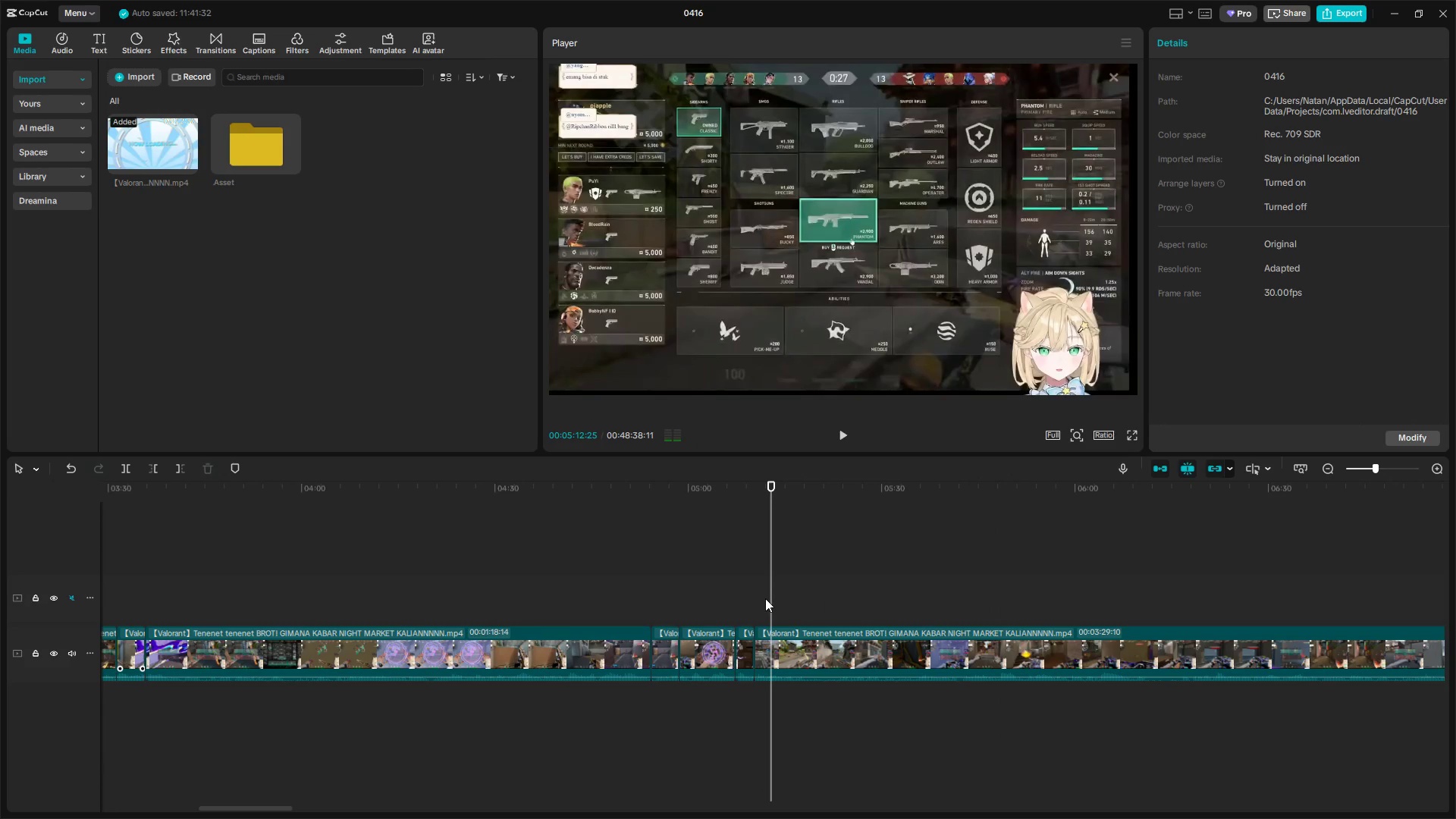 
key(Space)
 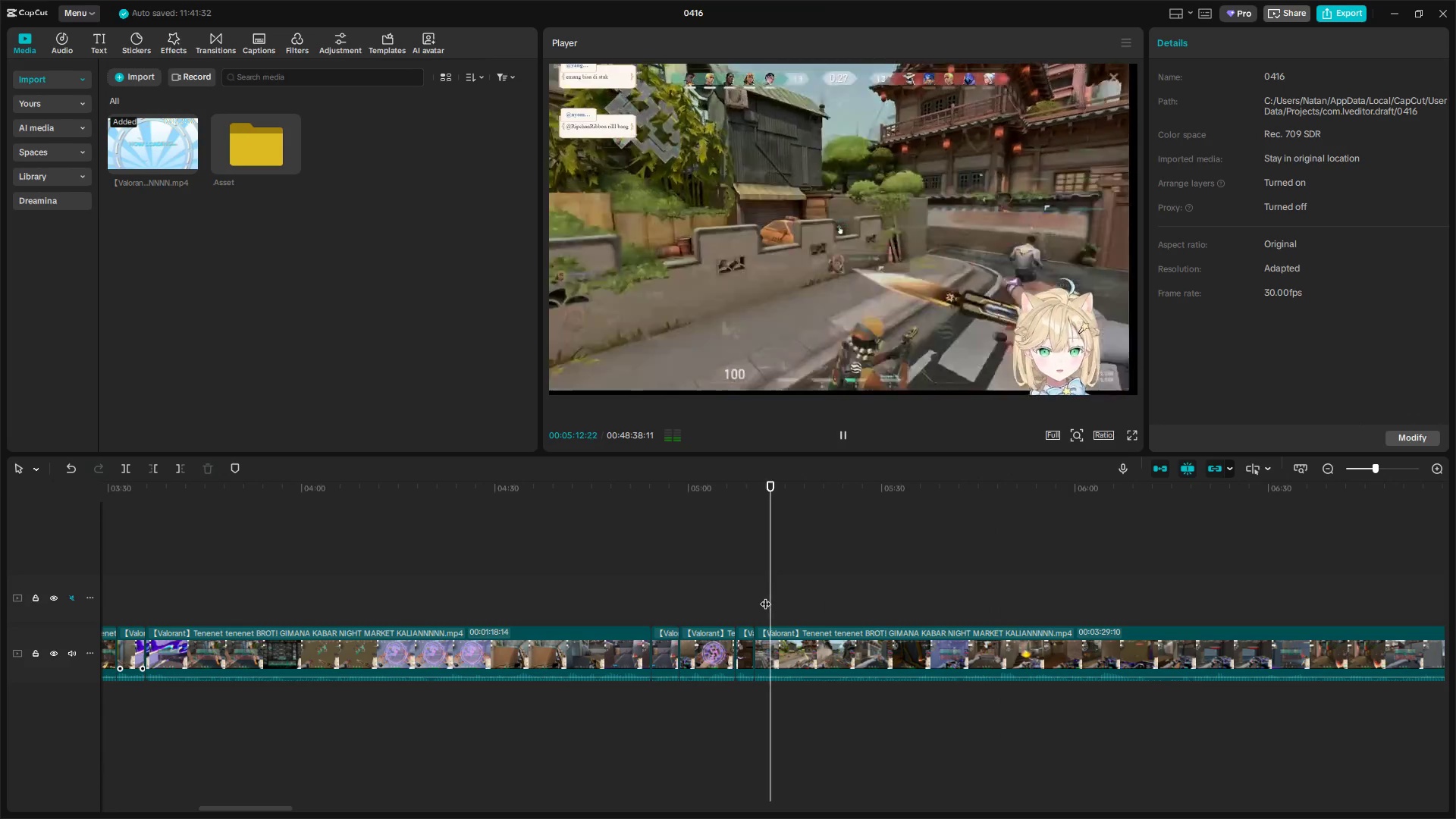 
key(Space)
 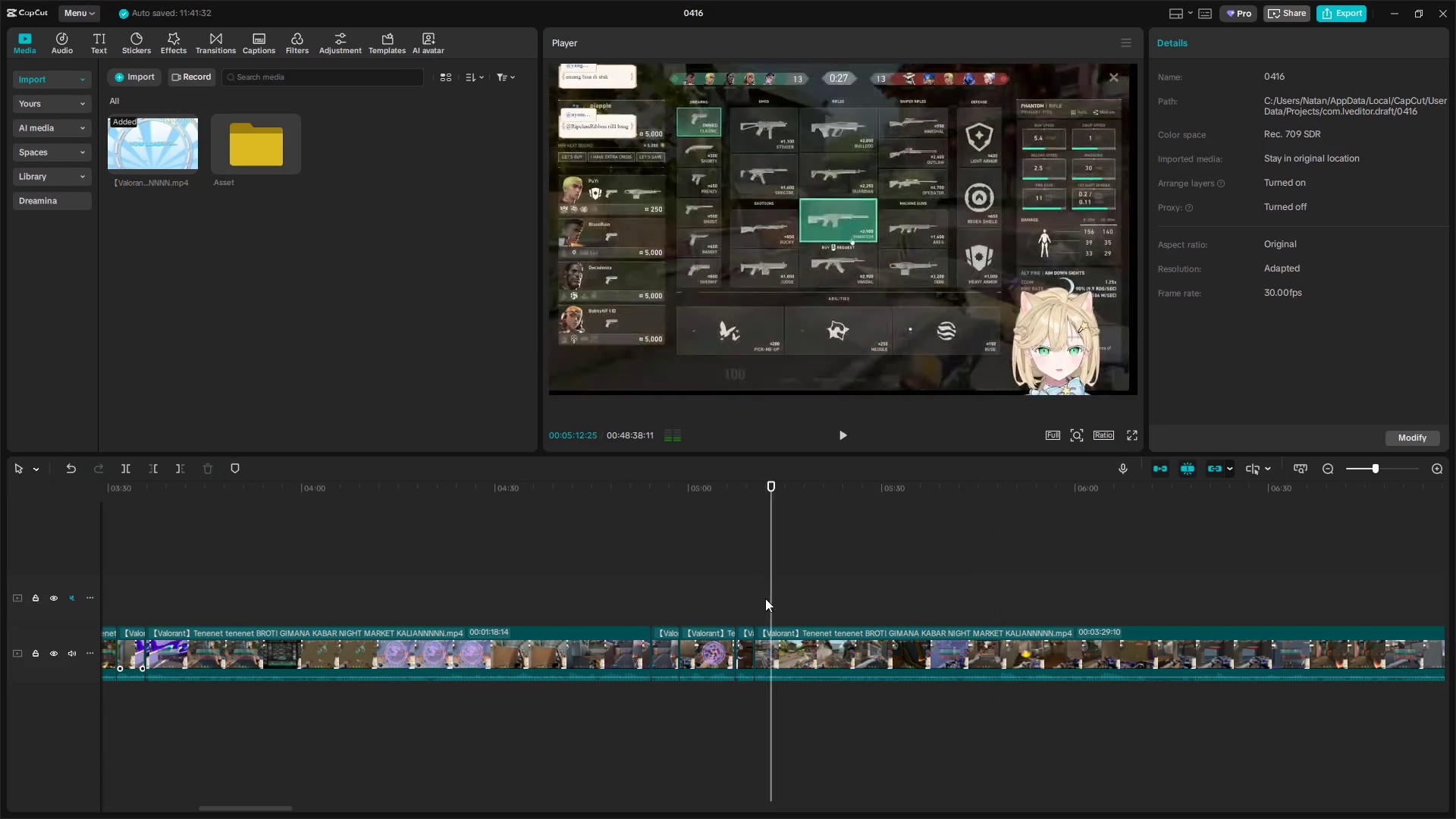 
key(Shift+E)
 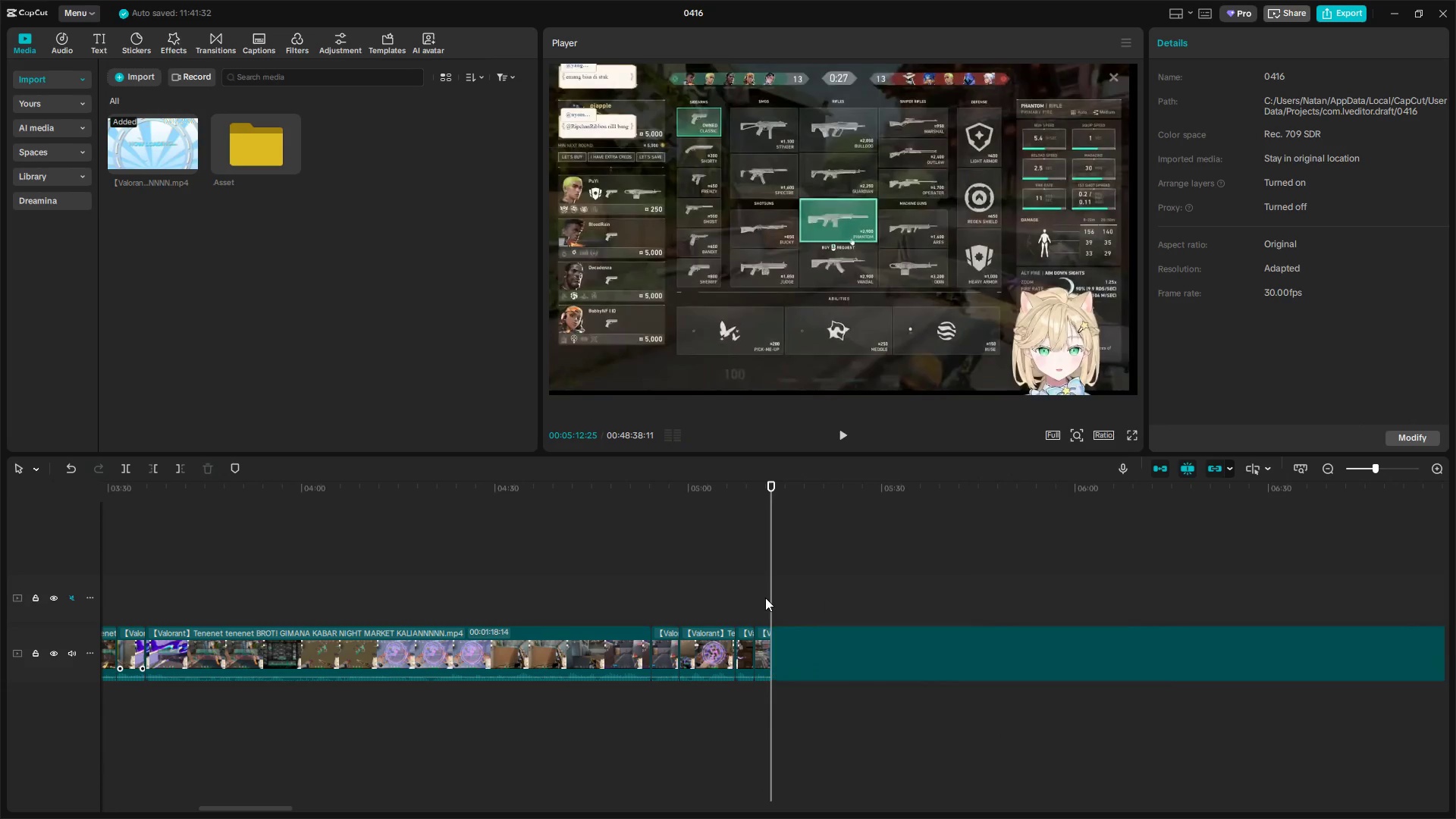 
key(Space)
 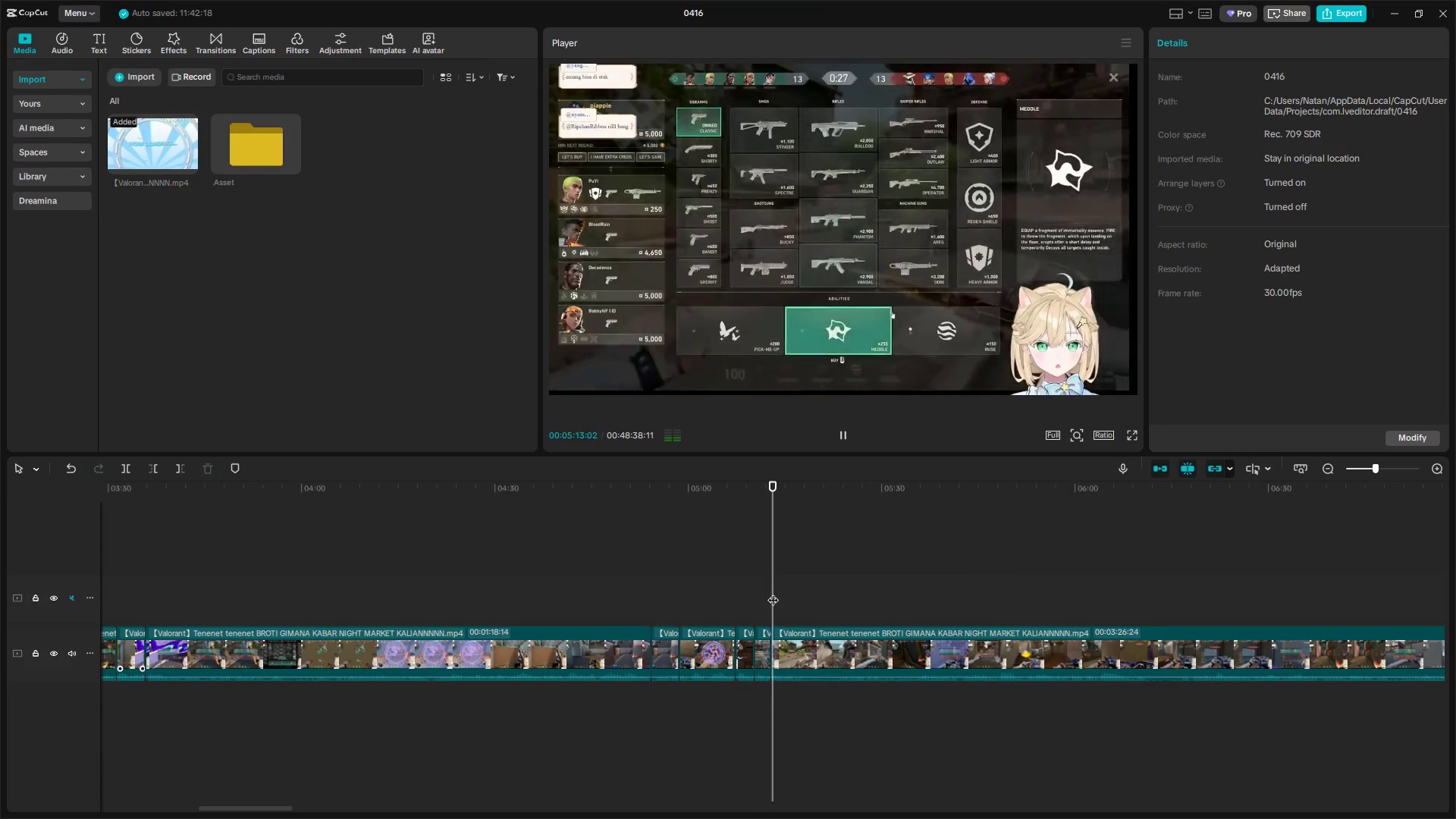 
left_click_drag(start_coordinate=[777, 590], to_coordinate=[1094, 597])
 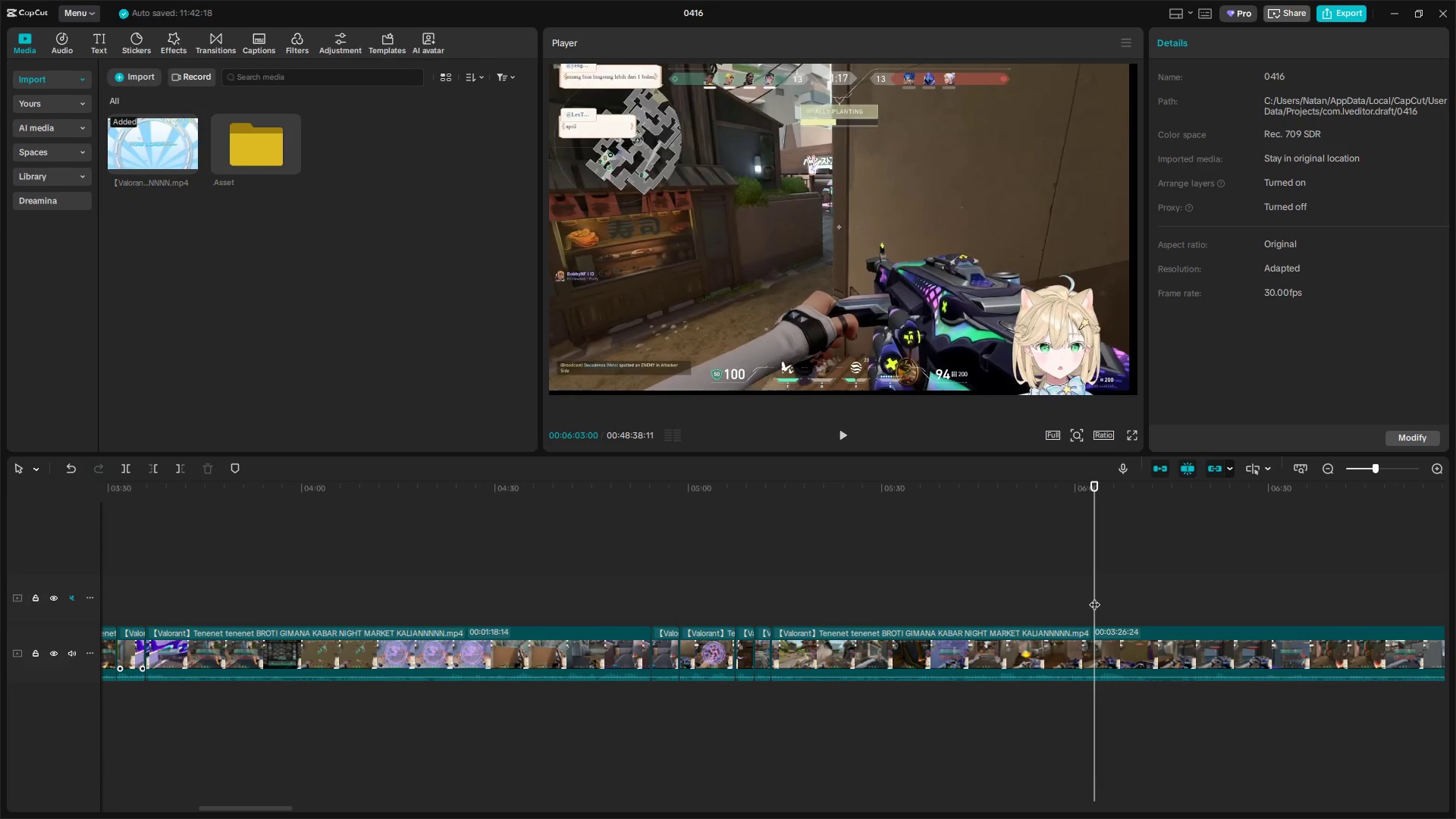 
key(Q)
 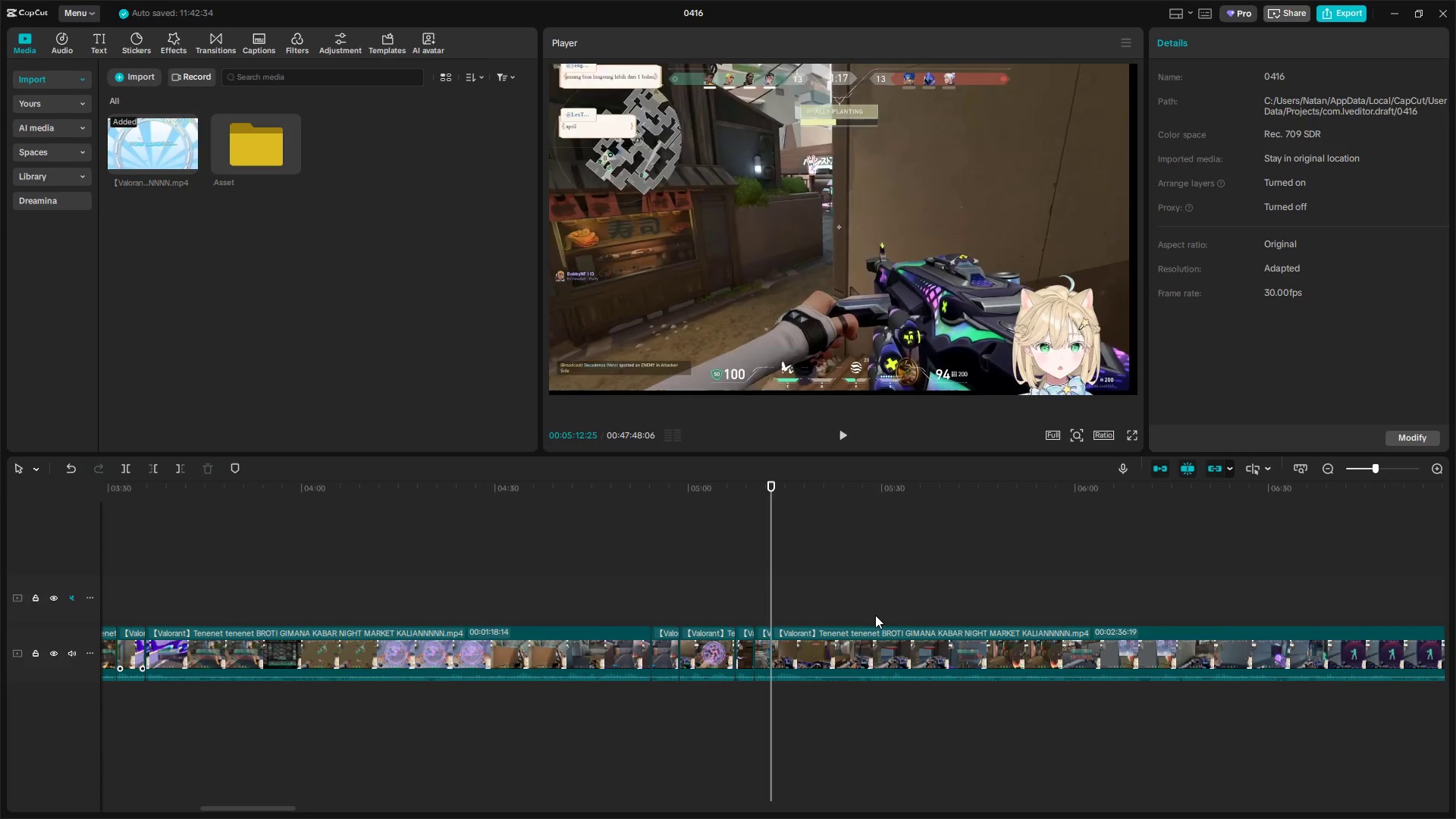 
key(Space)
 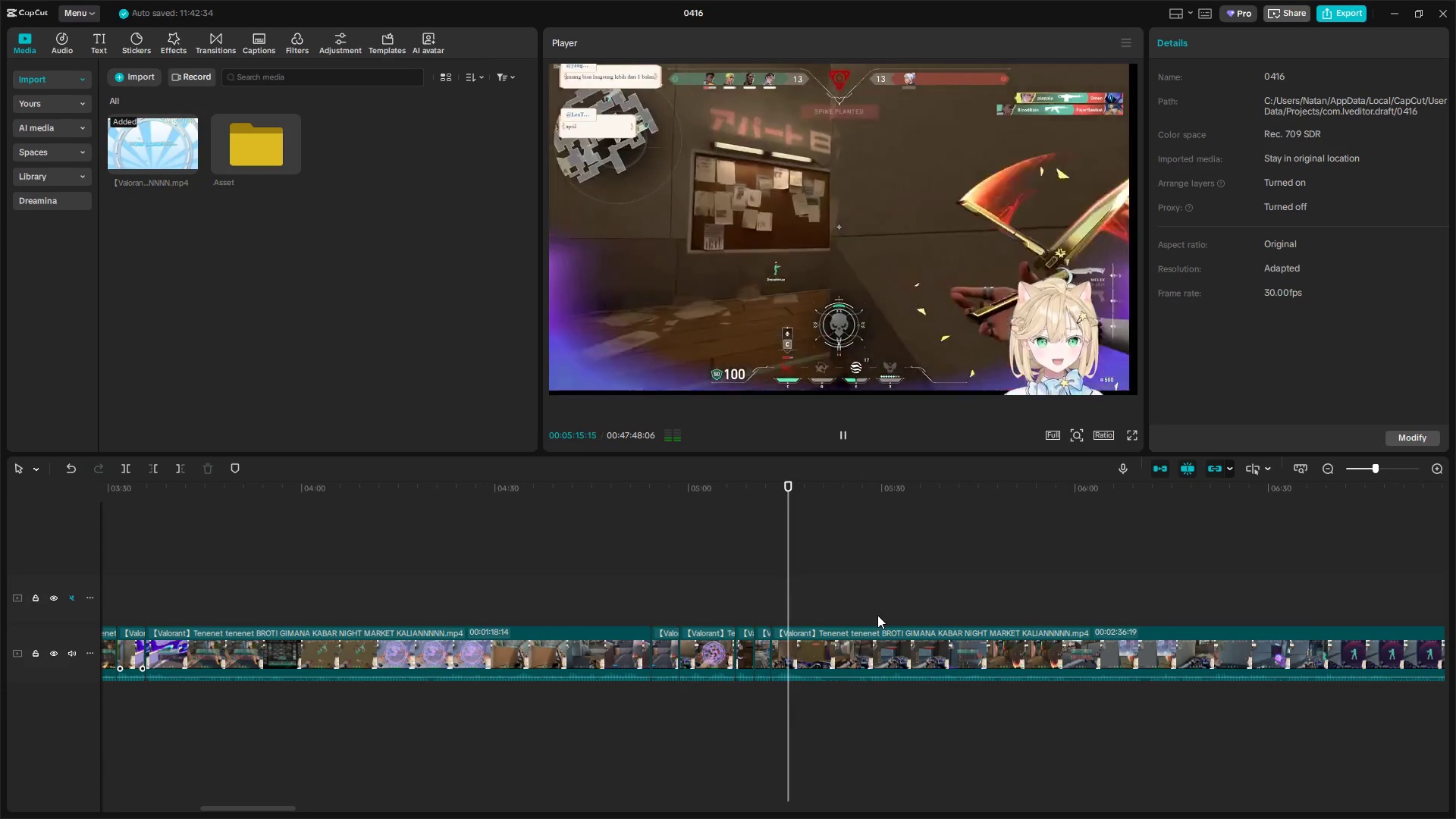 
key(Space)
 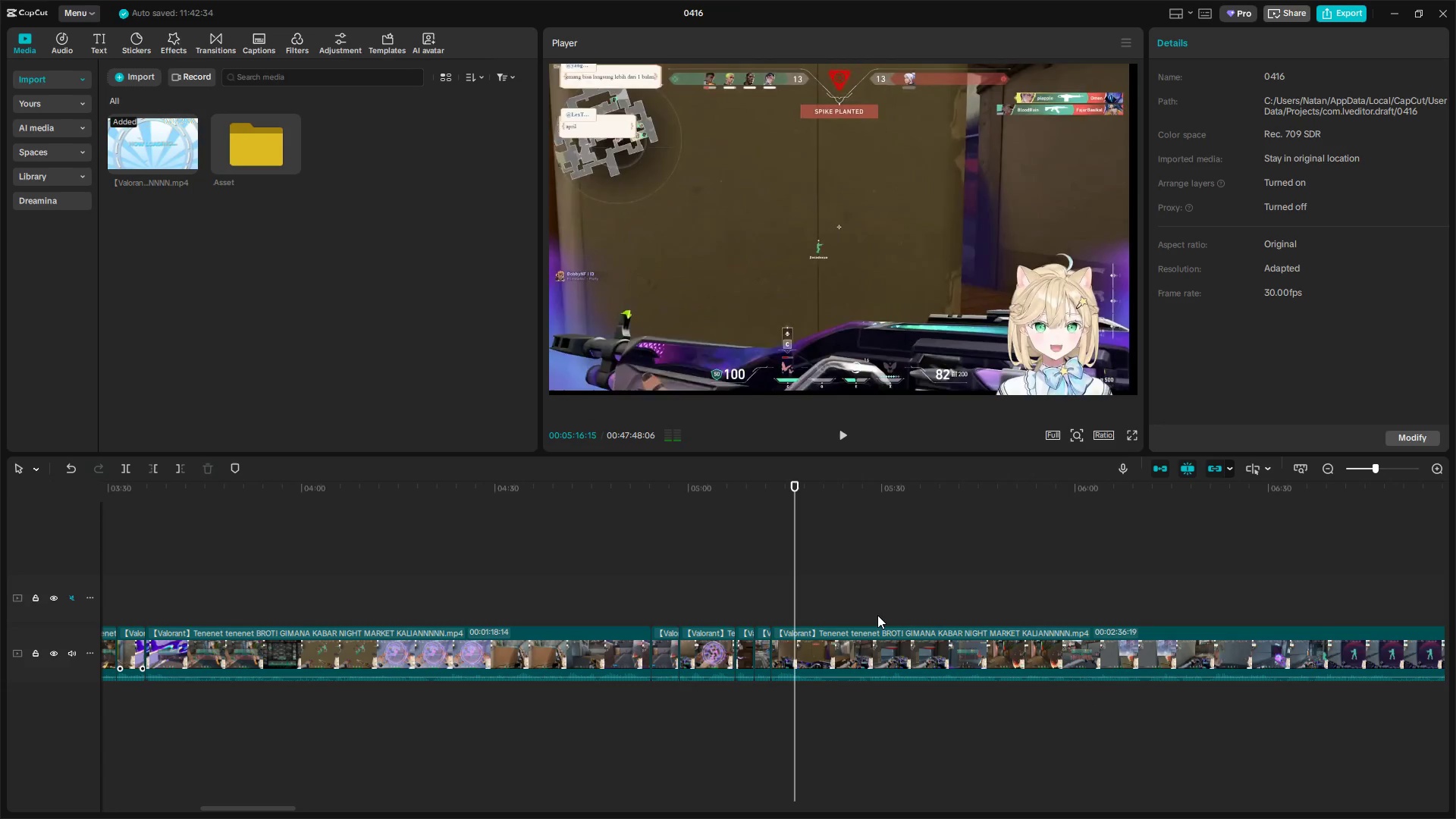 
key(Space)
 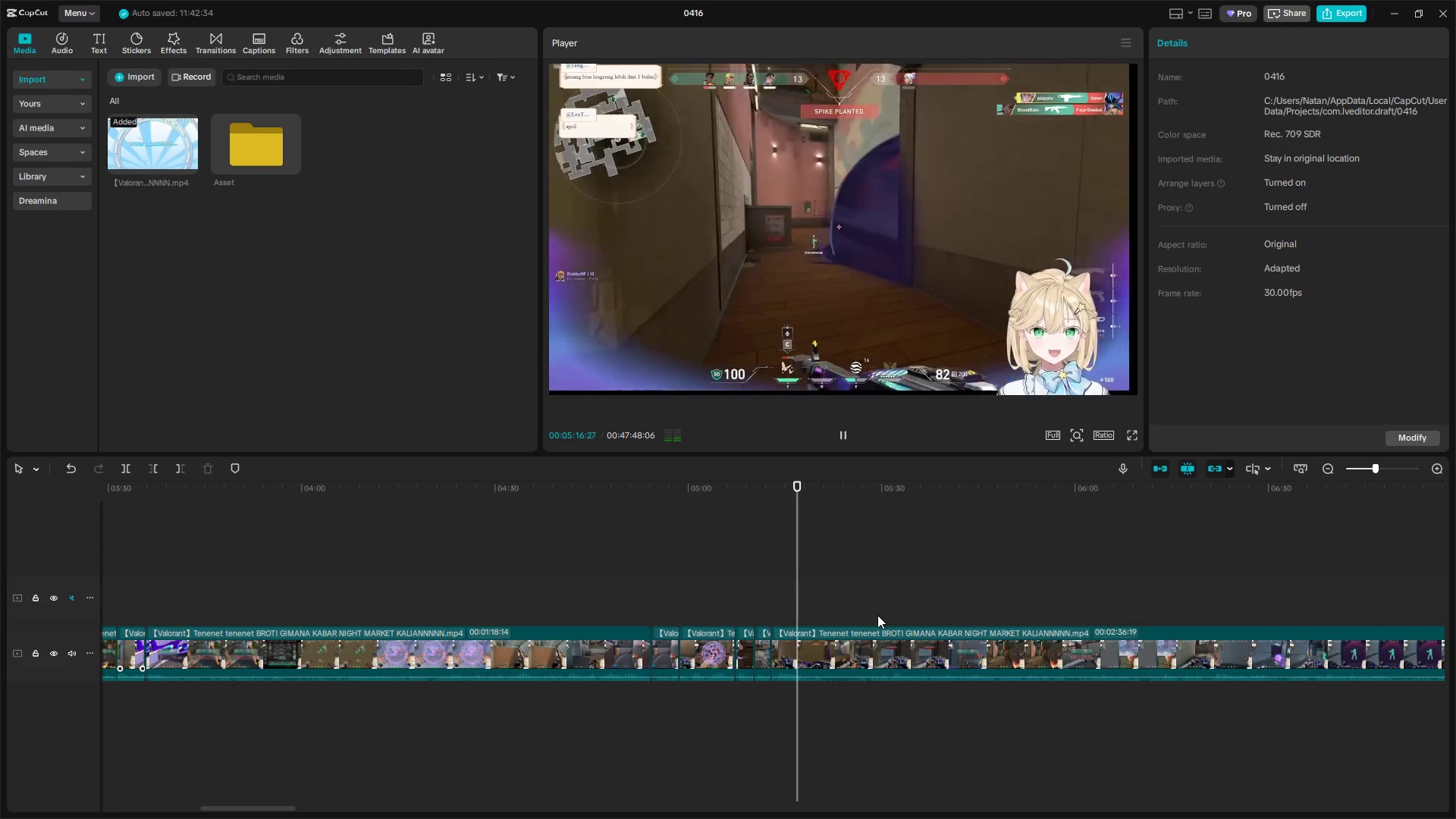 
key(Space)
 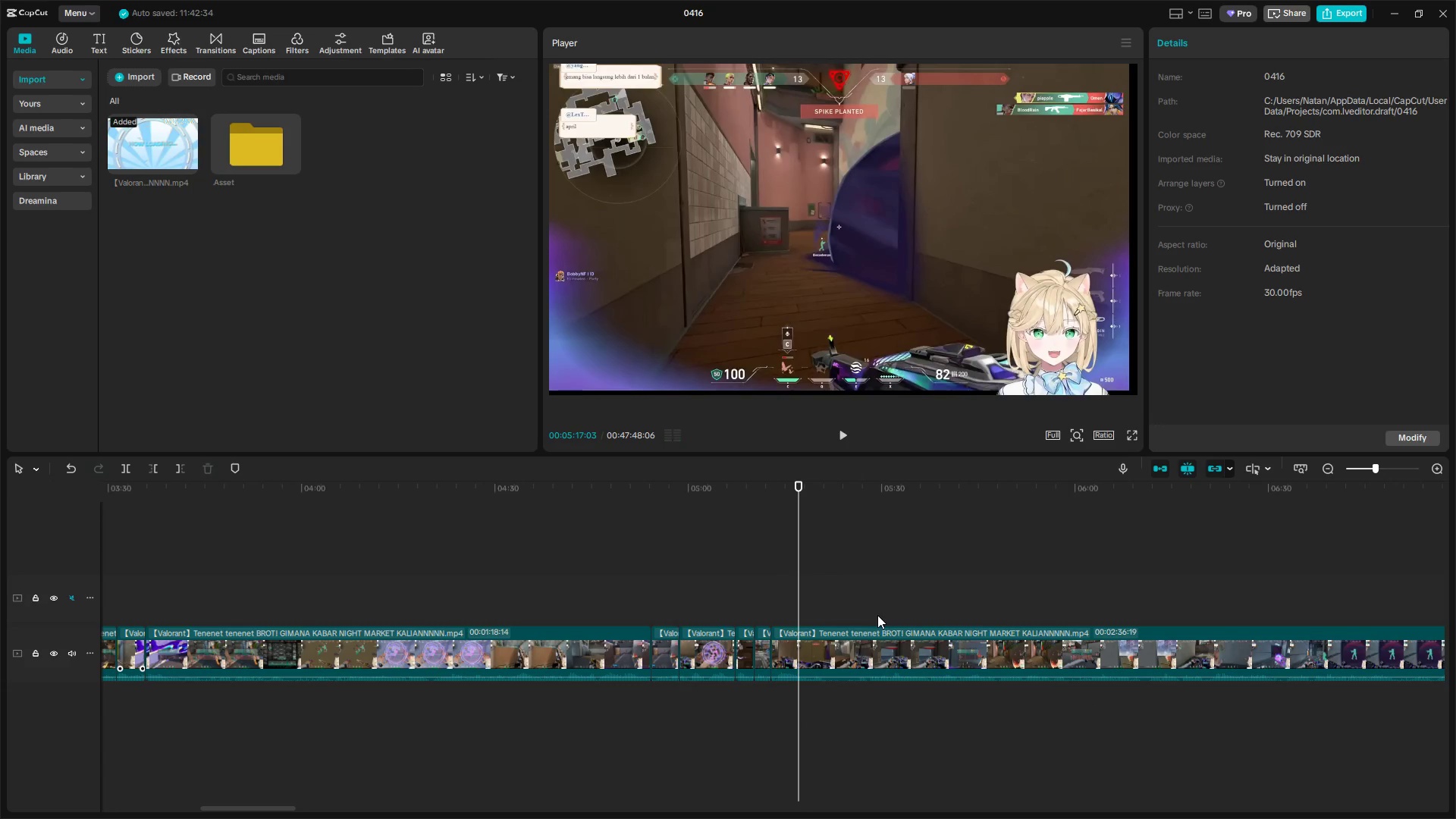 
key(Space)
 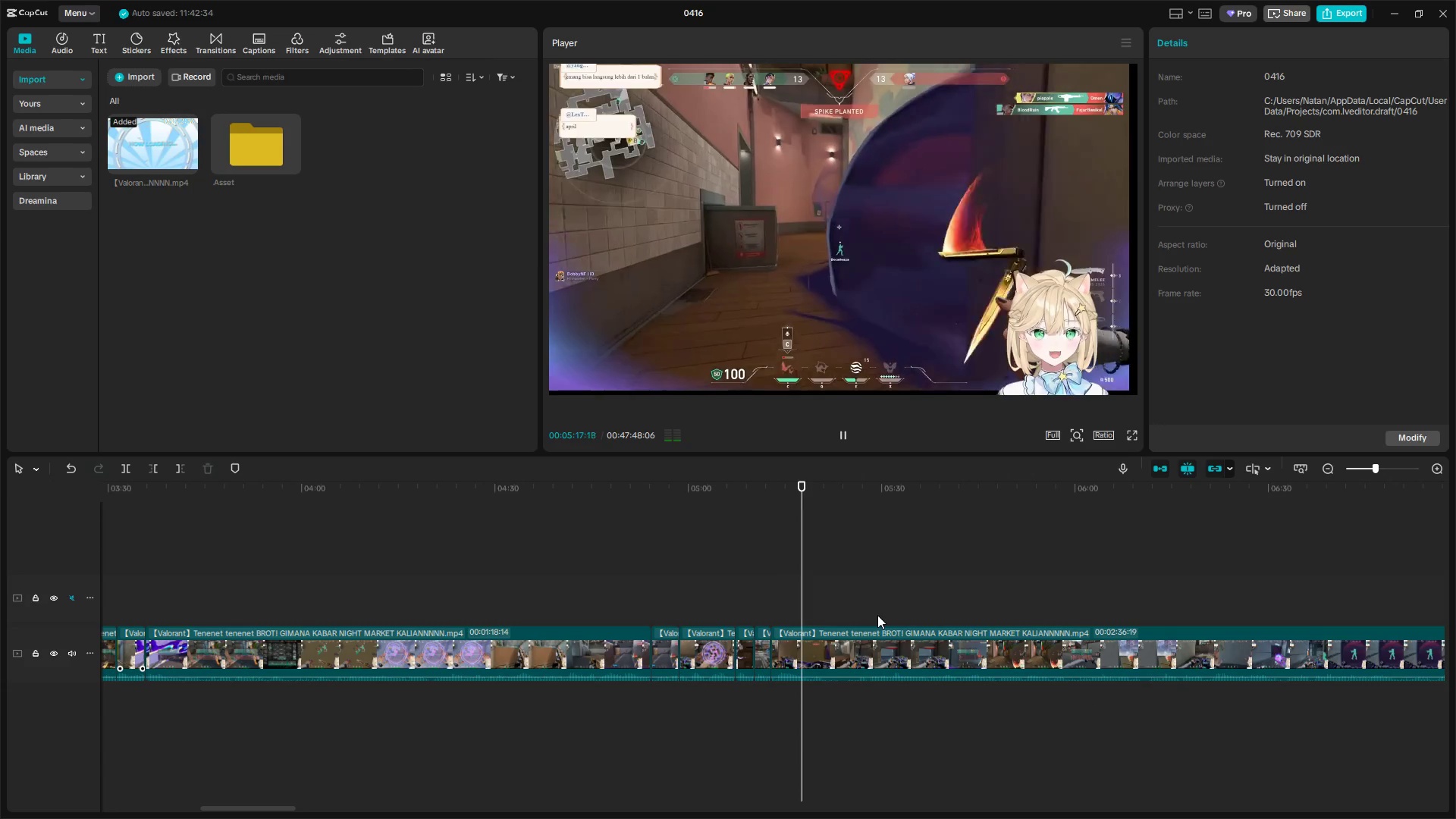 
key(Space)
 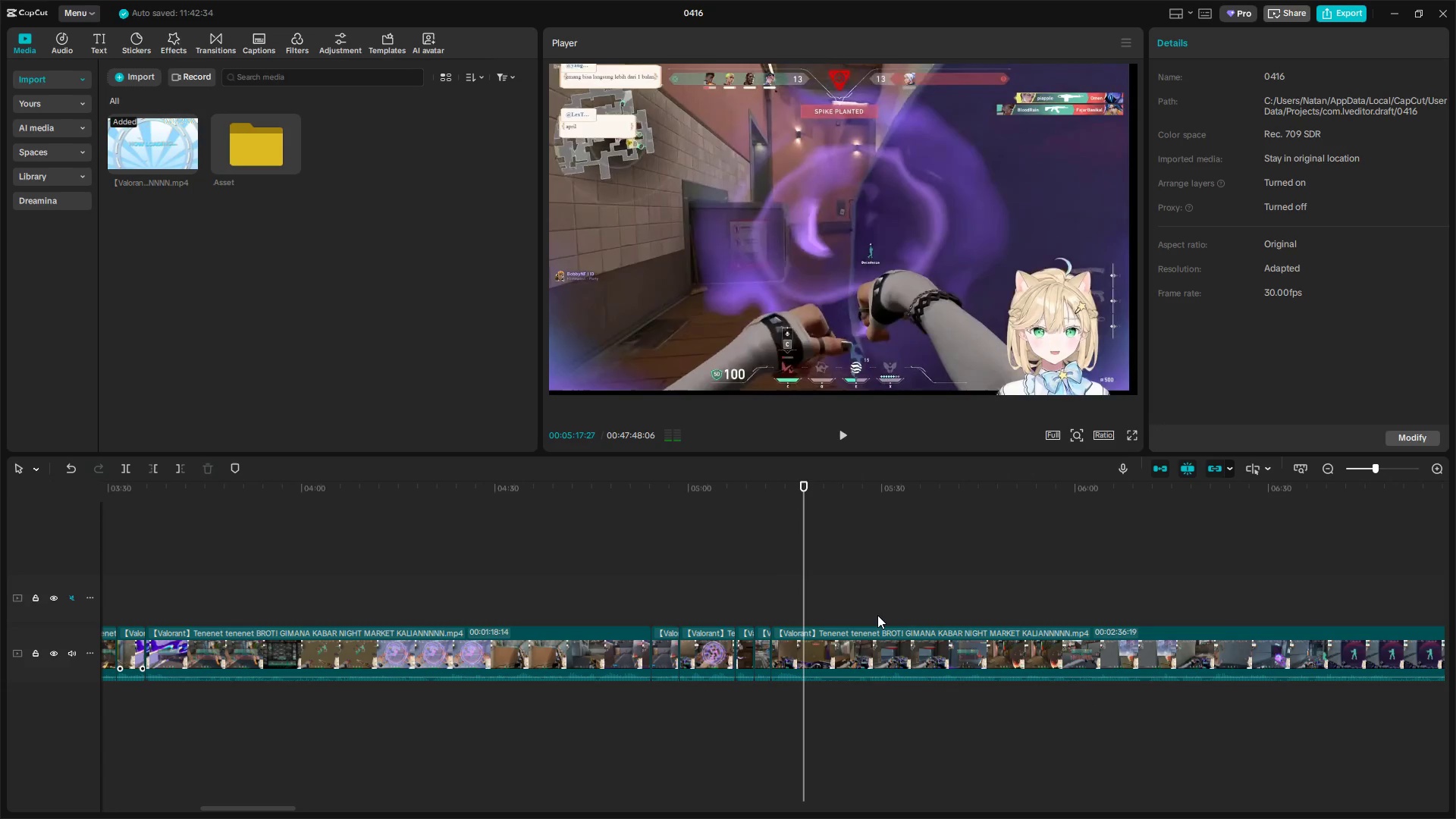 
key(Shift+E)
 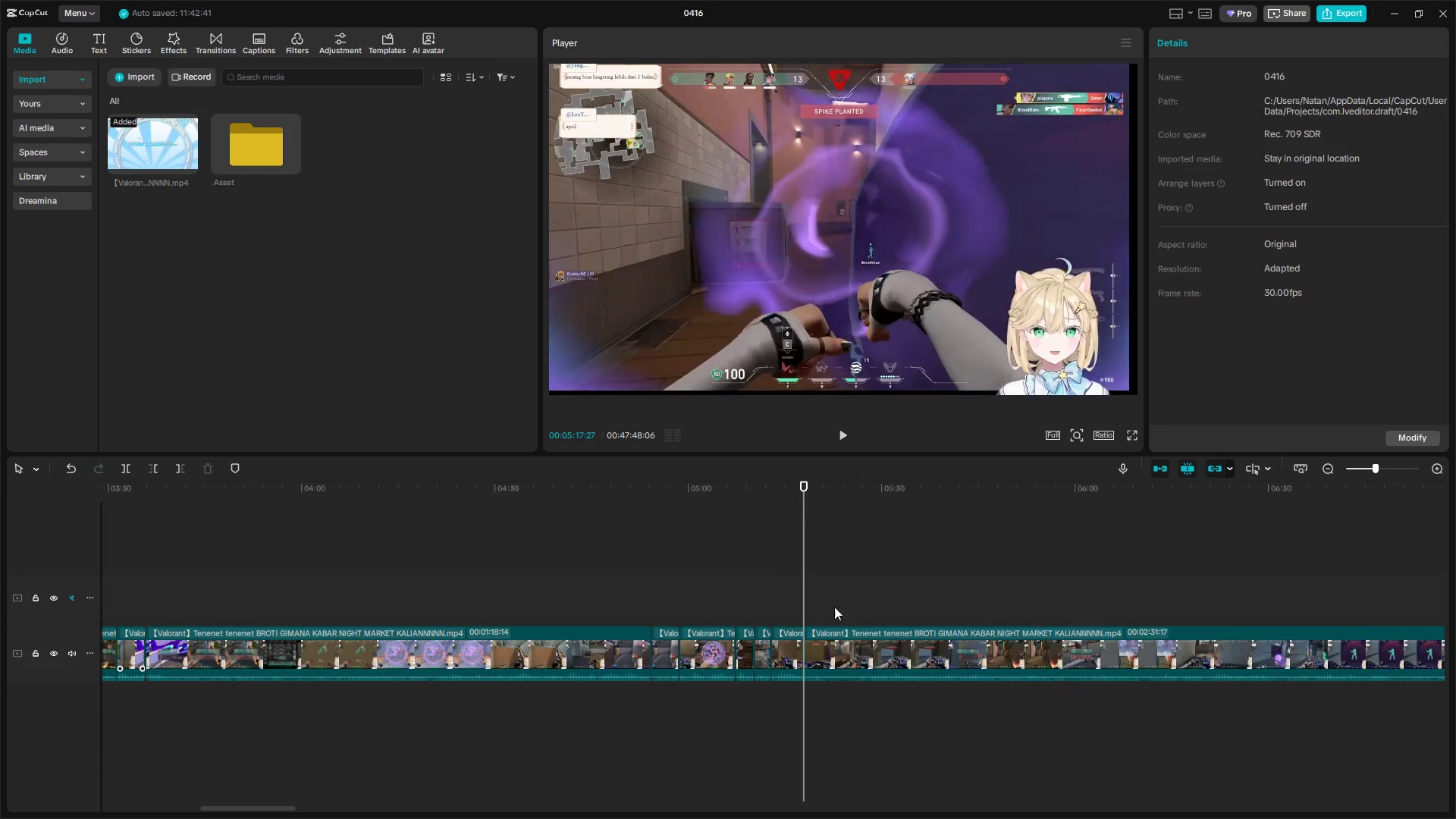 
key(Space)
 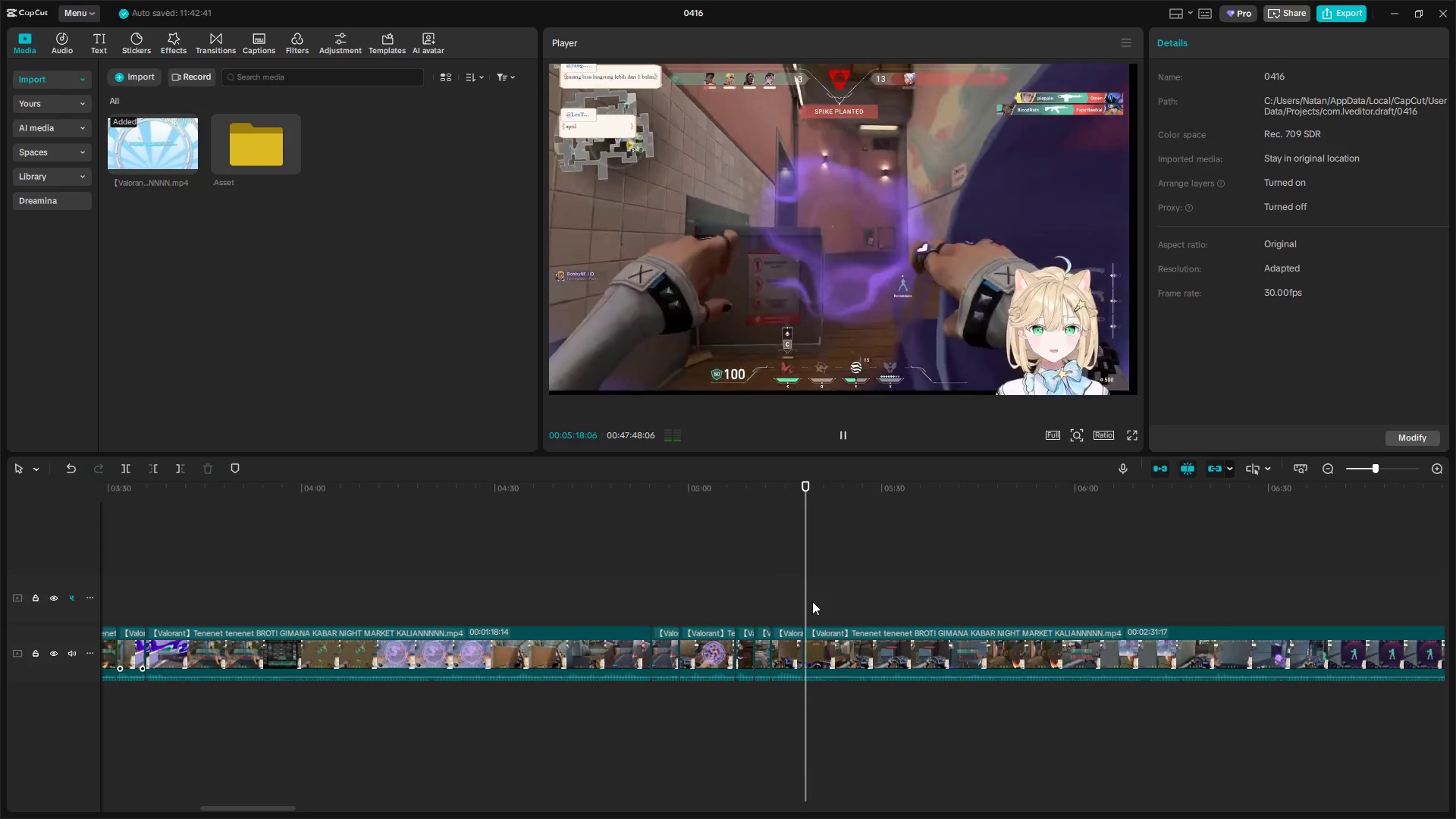 
hold_key(key=ShiftLeft, duration=0.78)
left_click([815, 649])
 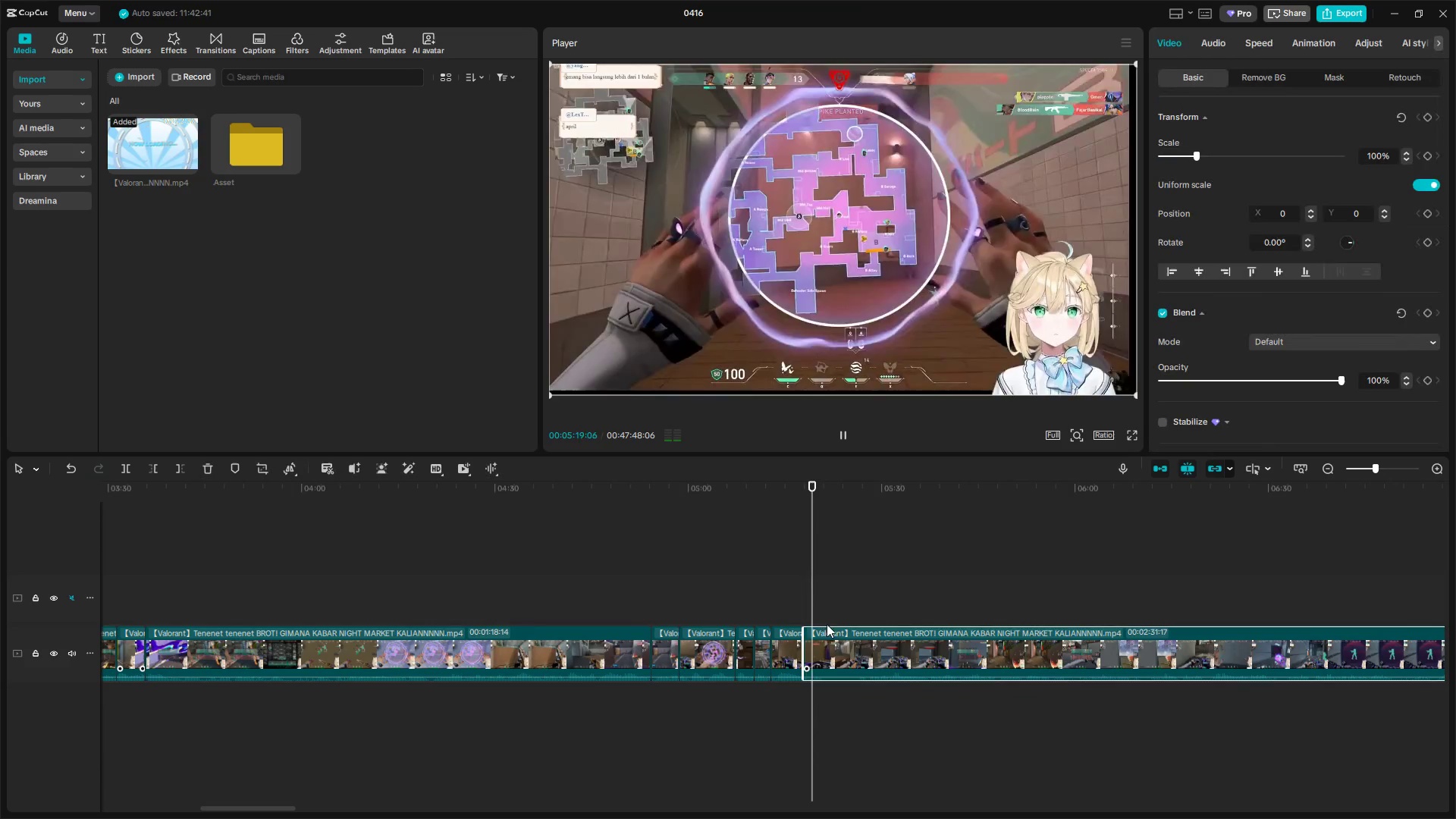 
left_click_drag(start_coordinate=[816, 591], to_coordinate=[885, 594])
 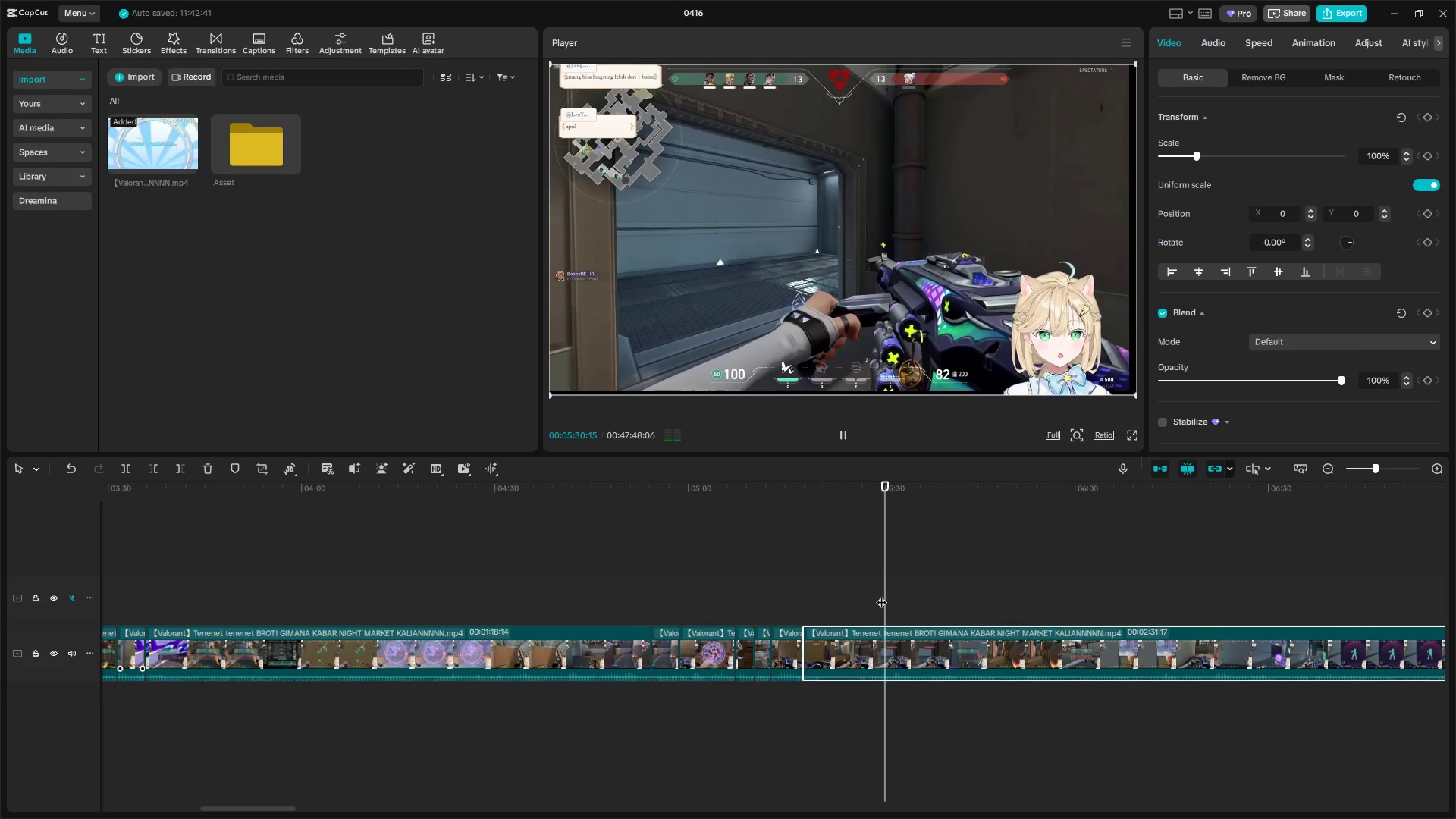 
key(Q)
 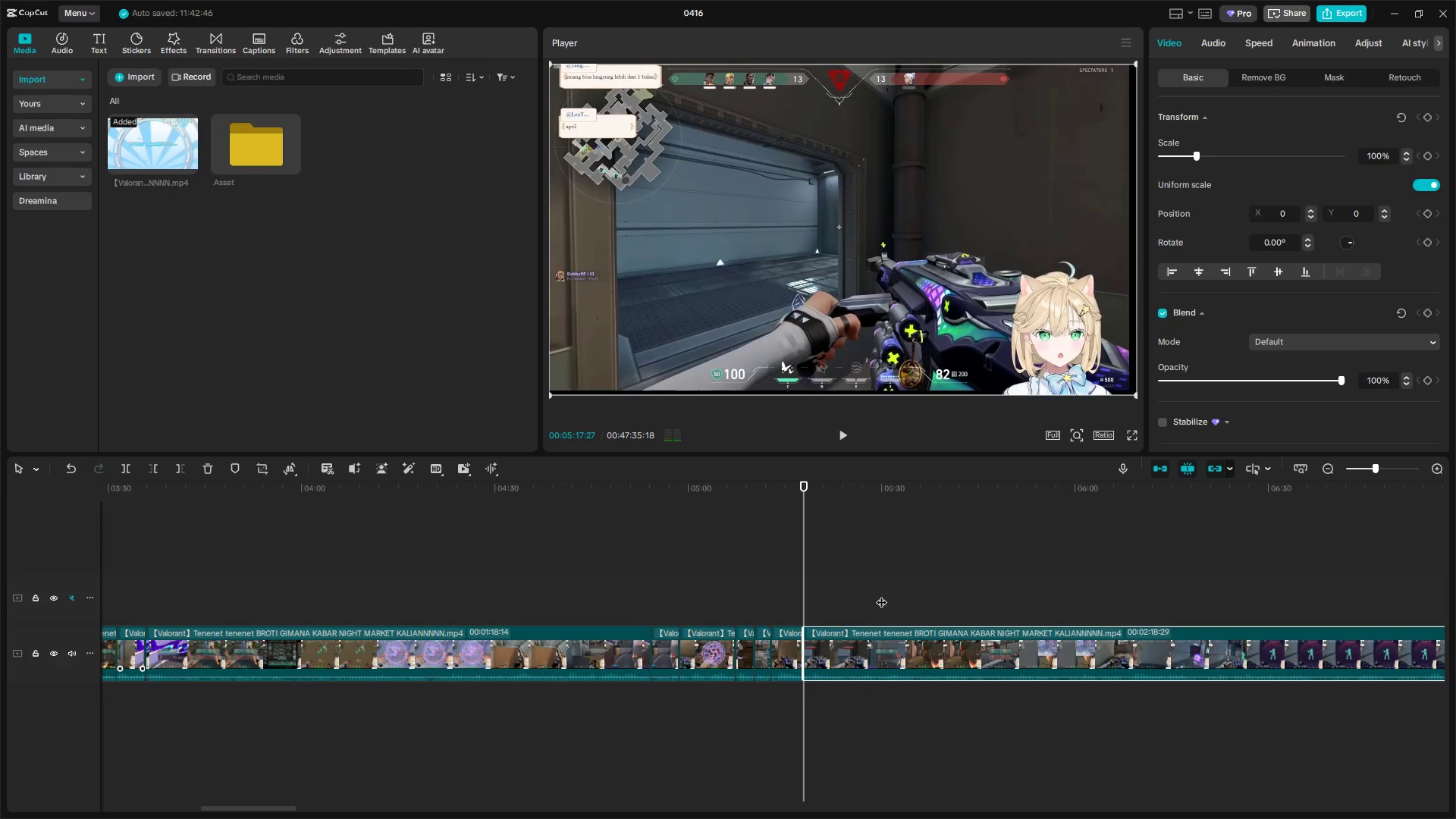 
key(Space)
 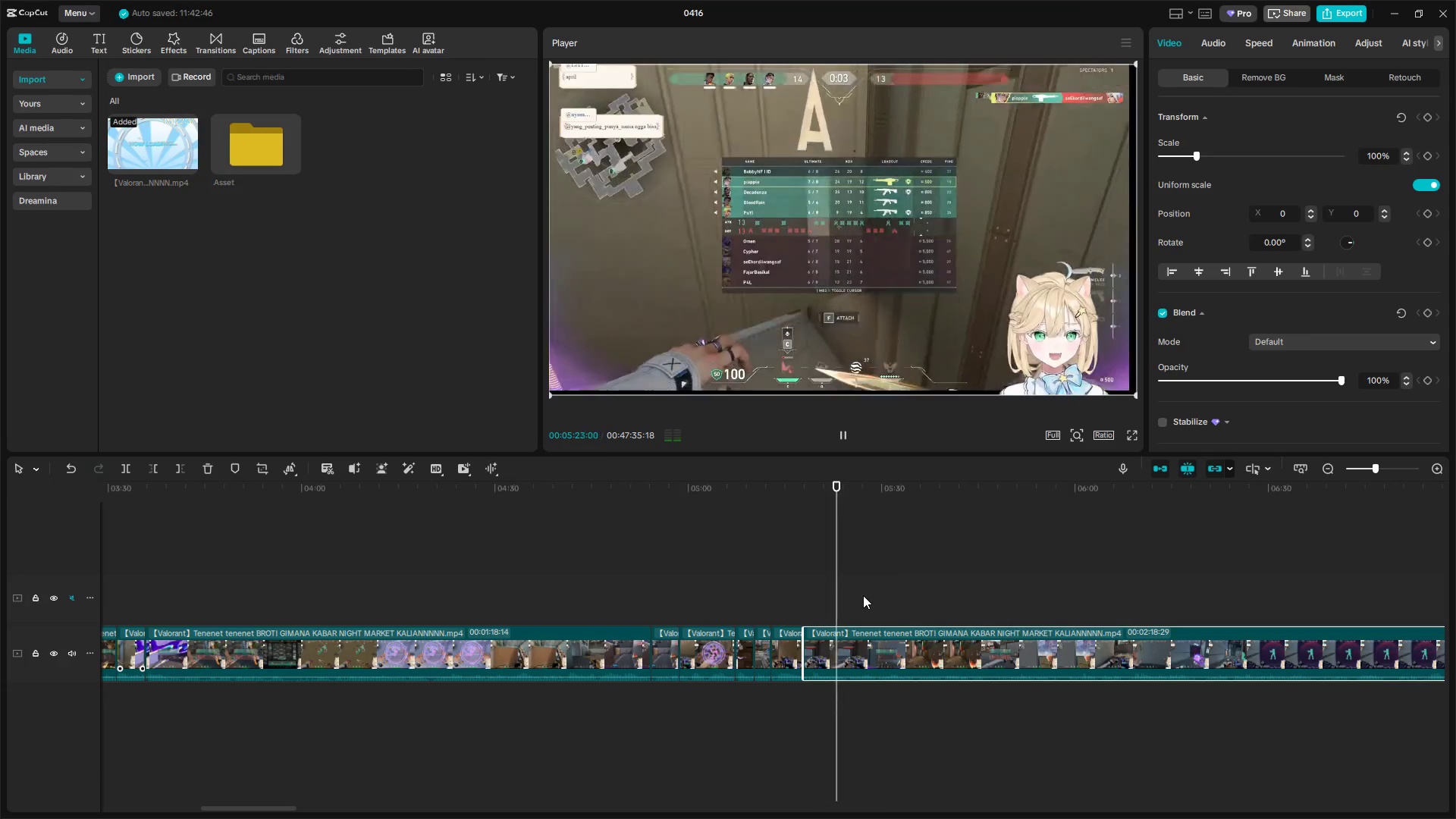 
wait(6.86)
 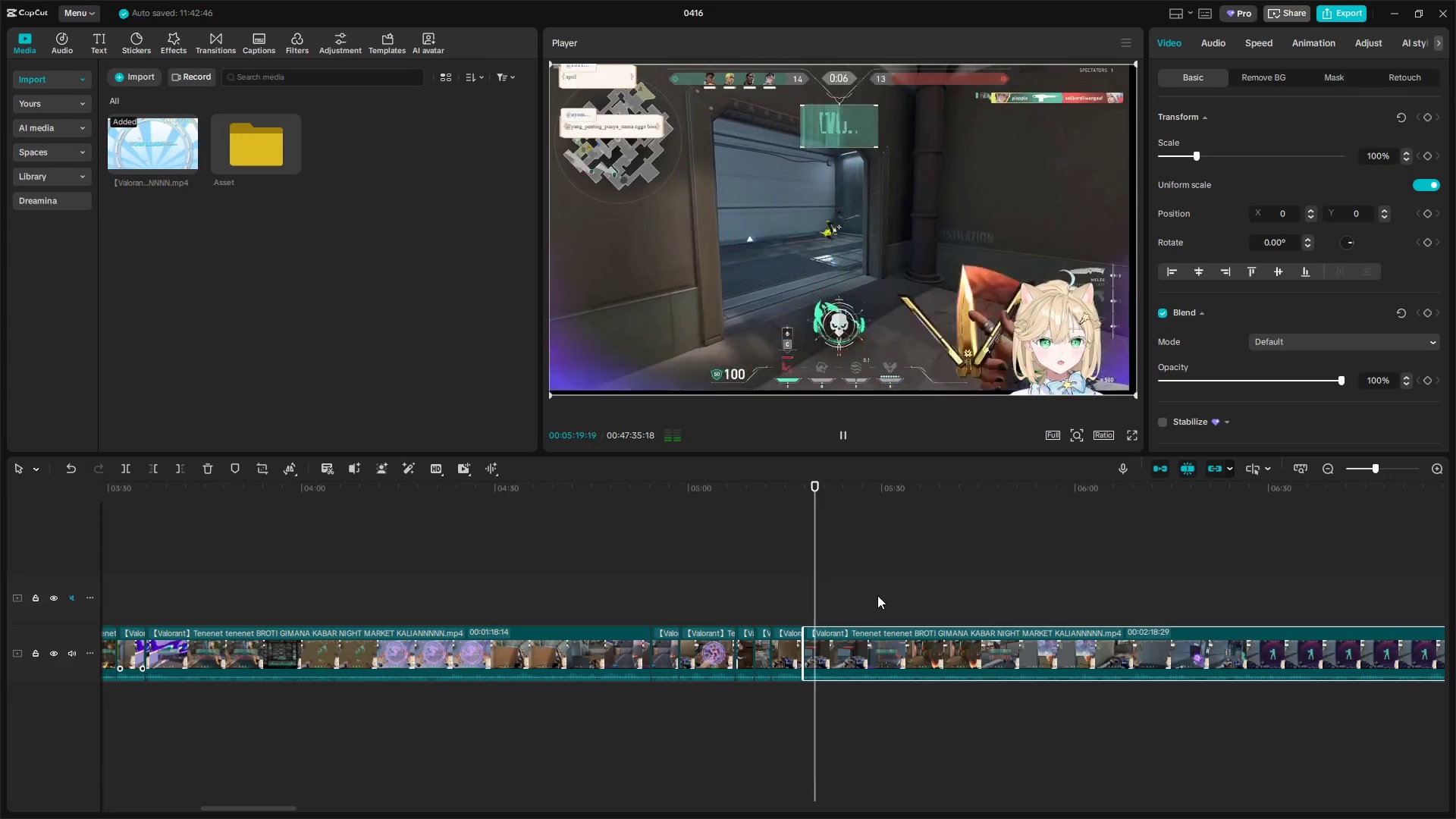 
key(Space)
 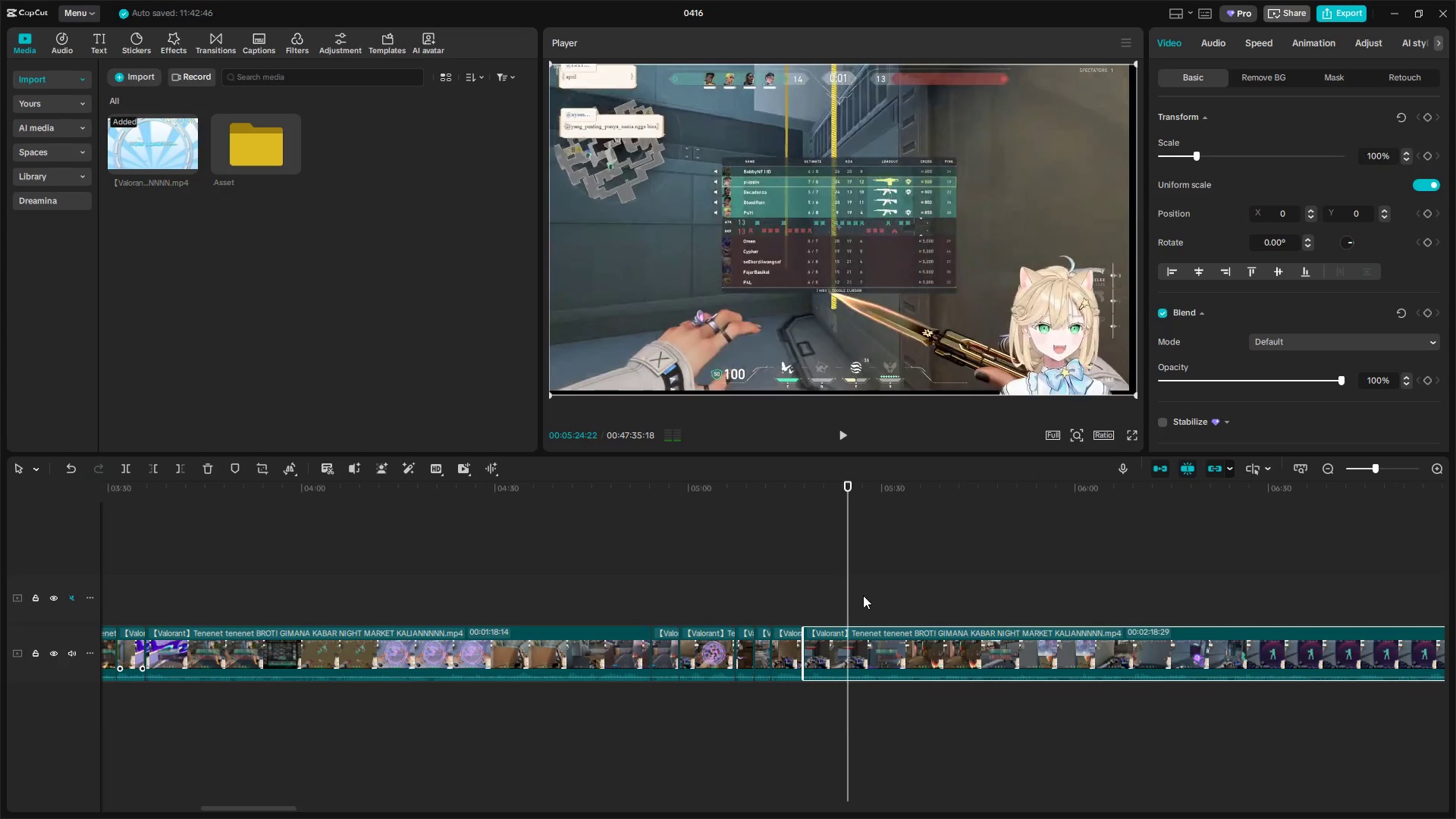 
key(Shift+E)
 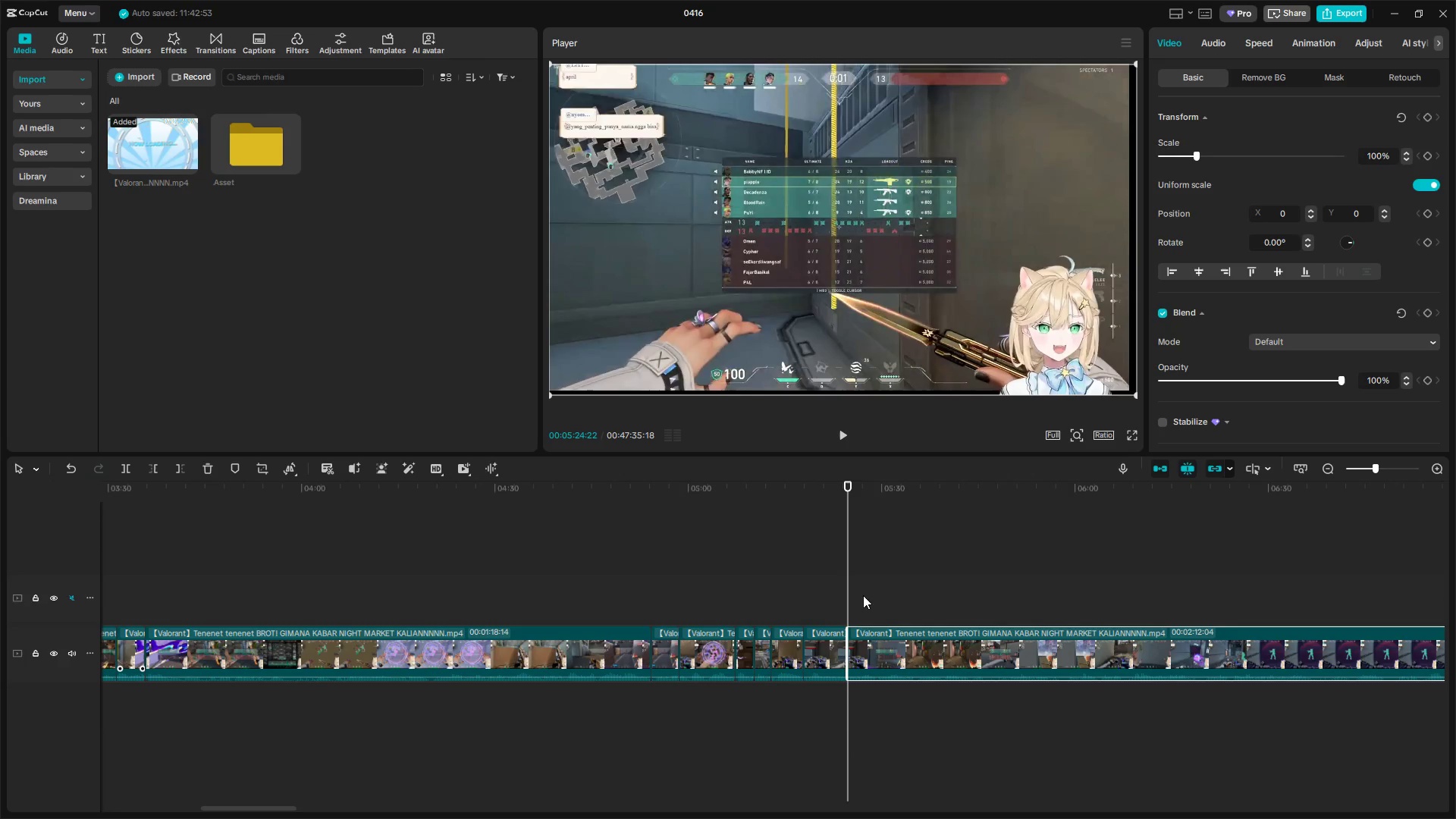 
key(Space)
 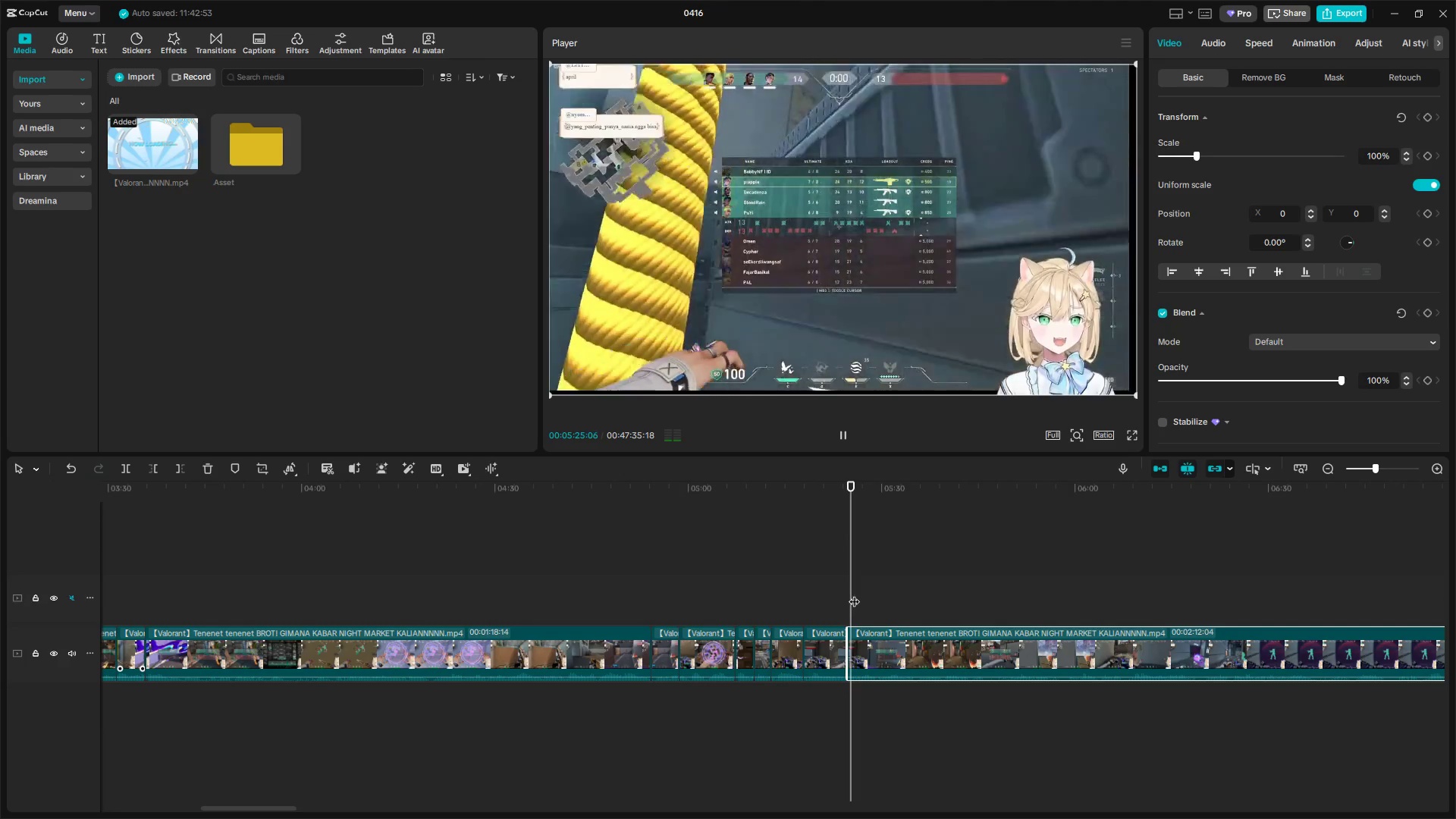 
left_click_drag(start_coordinate=[855, 592], to_coordinate=[1414, 587])
 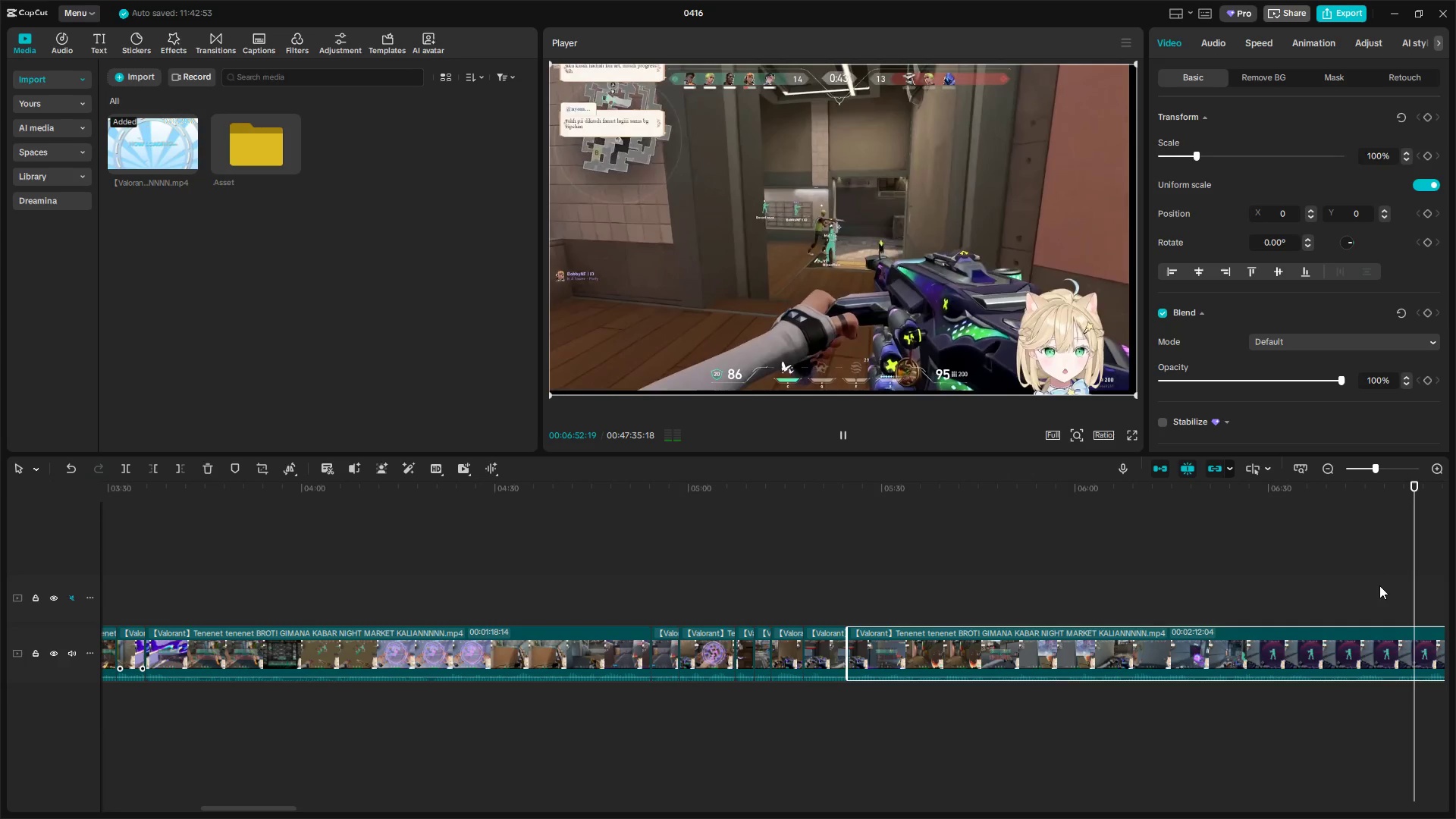 
hold_key(key=AltLeft, duration=1.05)
scroll: coordinate [1313, 617], scroll_direction: down, amount: 7.0
 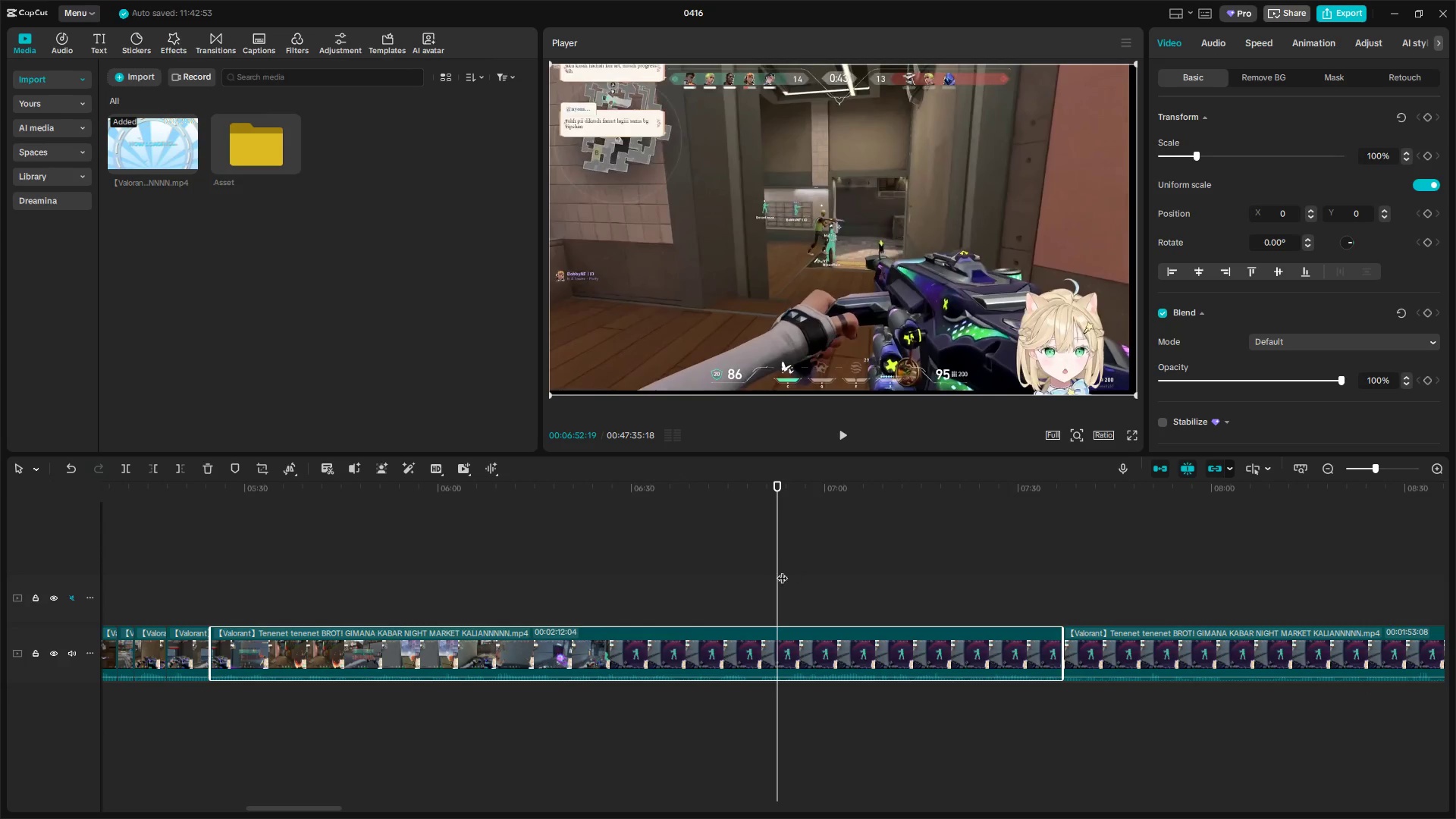 
left_click_drag(start_coordinate=[777, 578], to_coordinate=[974, 580])
 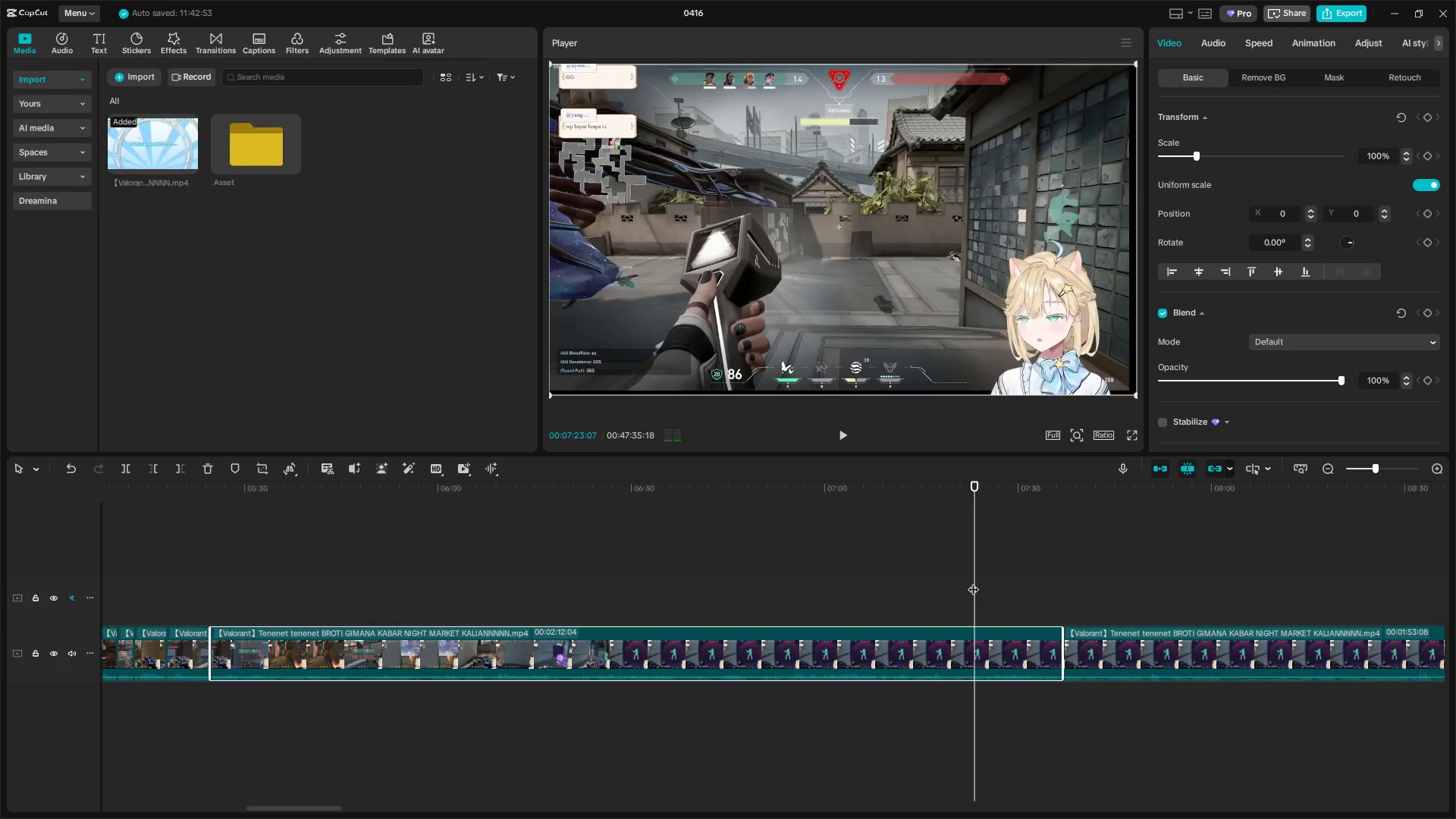 
key(Q)
 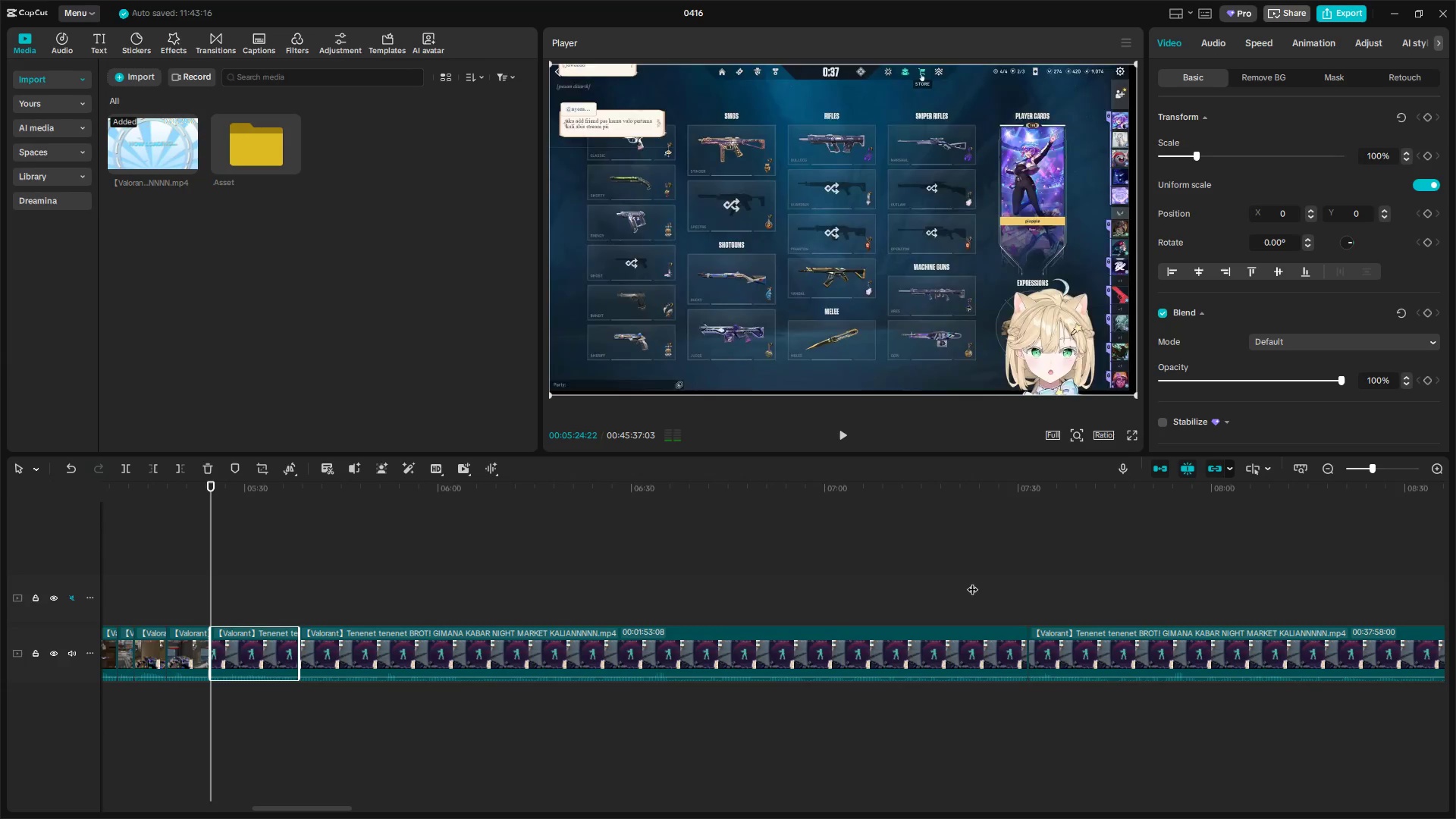 
key(Space)
 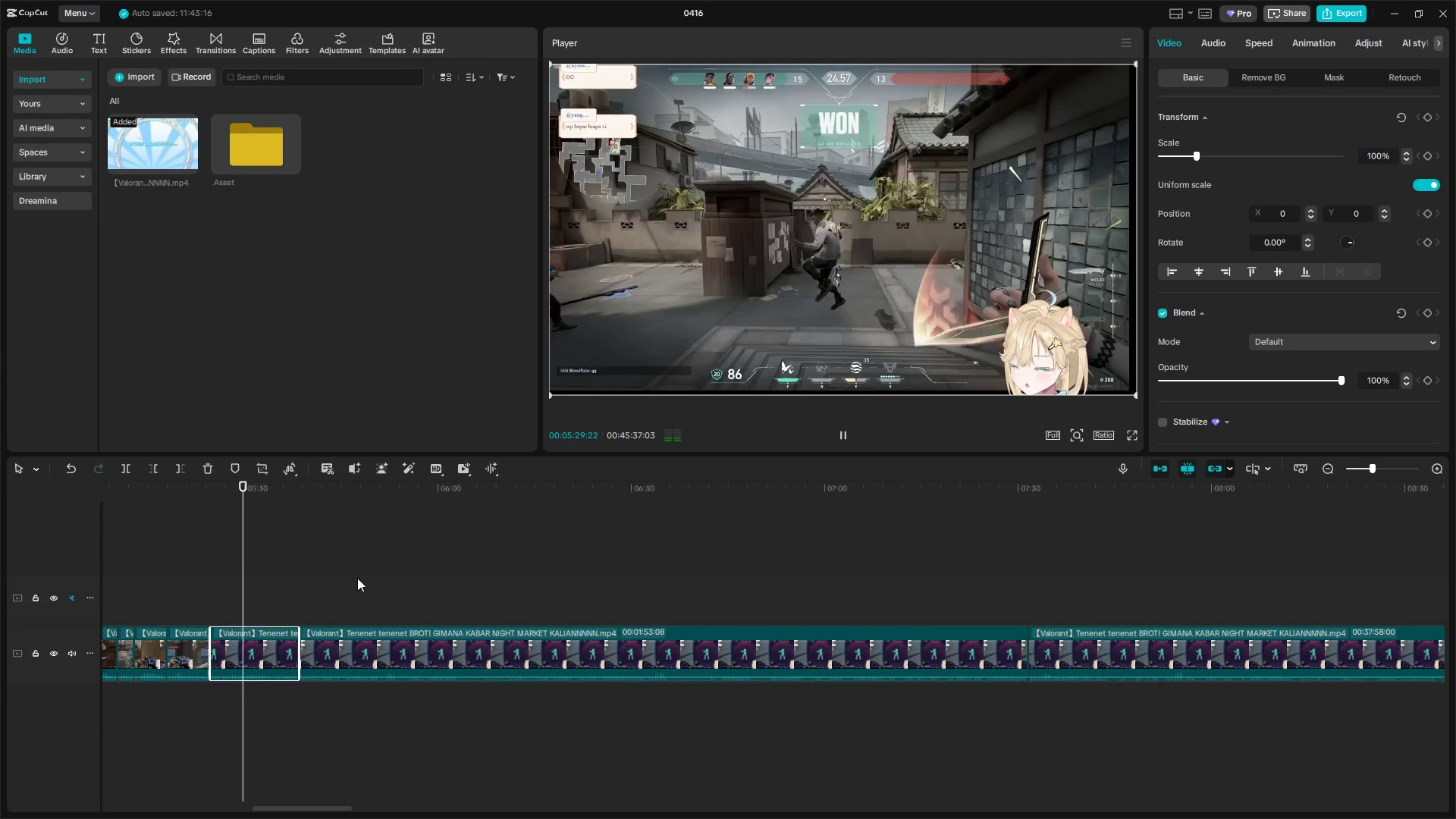 
wait(10.09)
 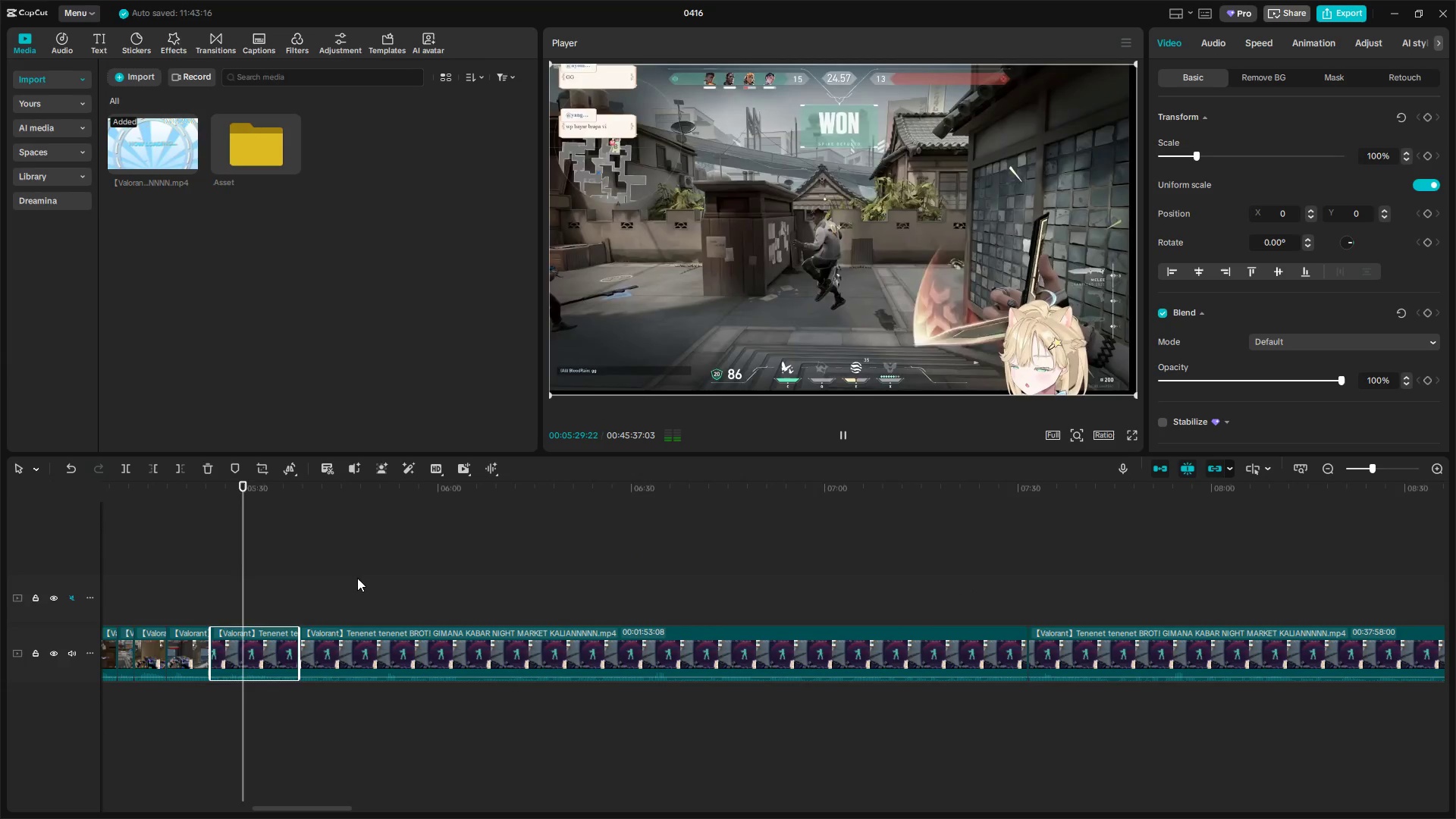 
key(Space)
 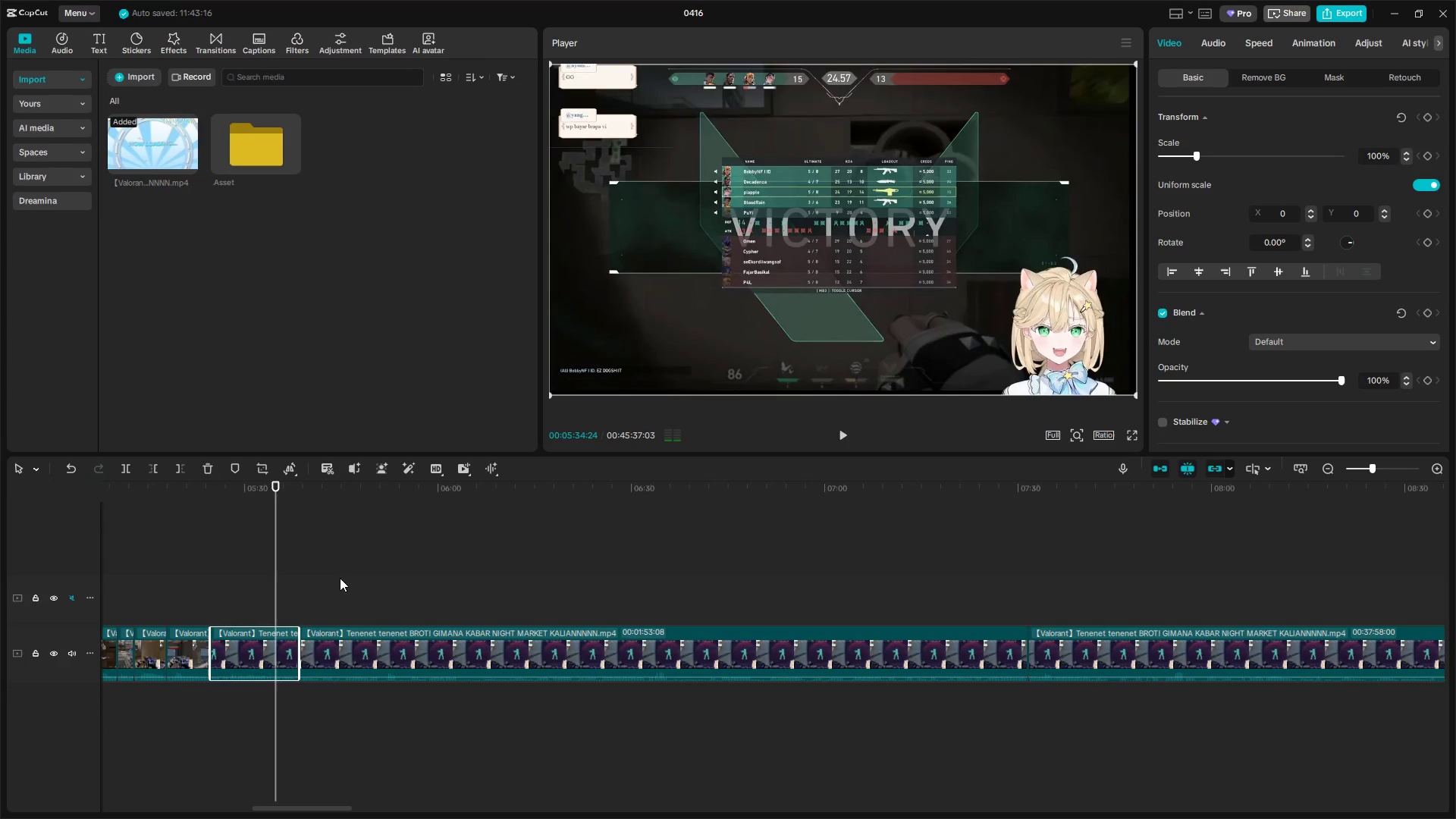 
key(Space)
 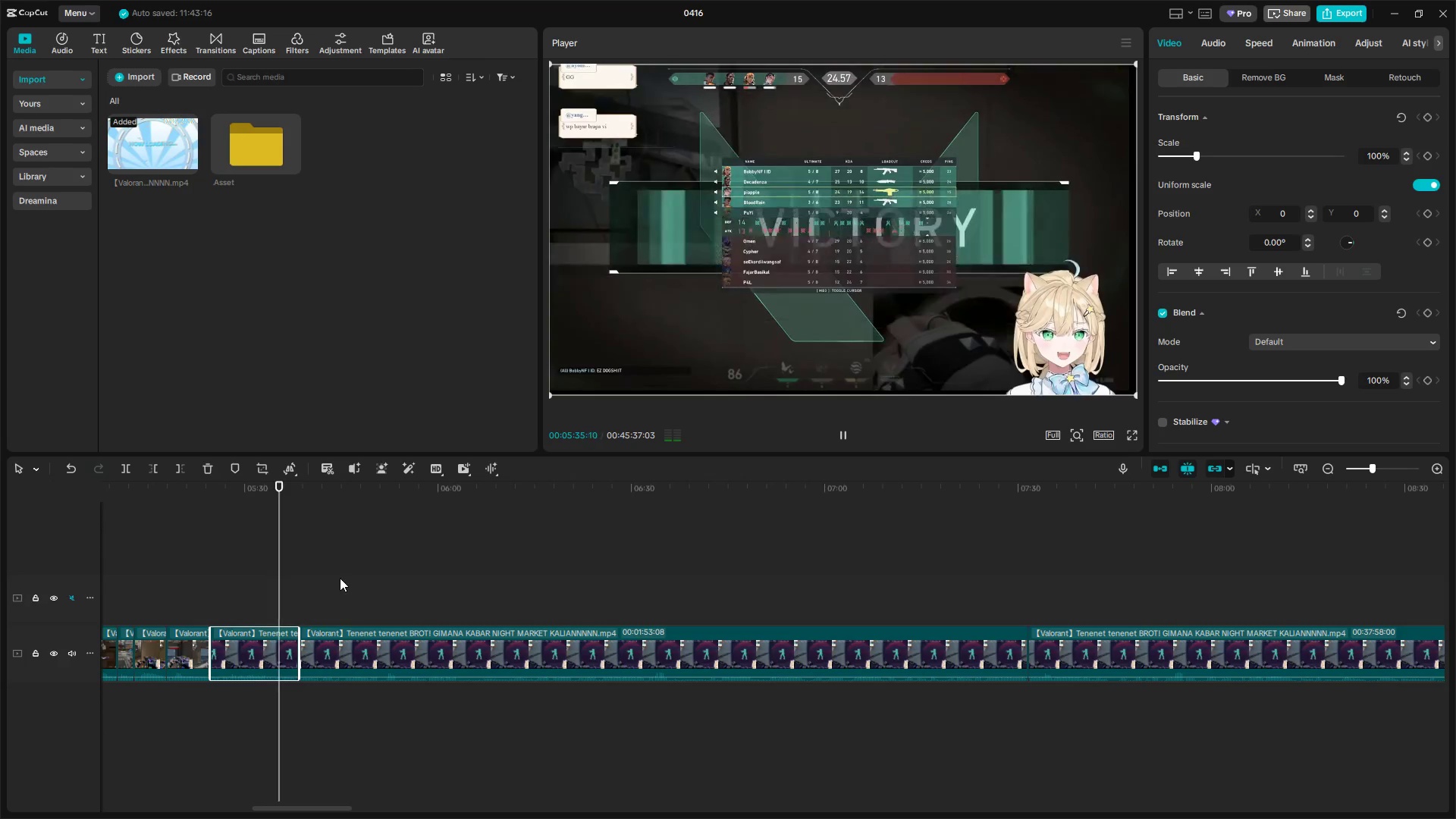 
key(Space)
 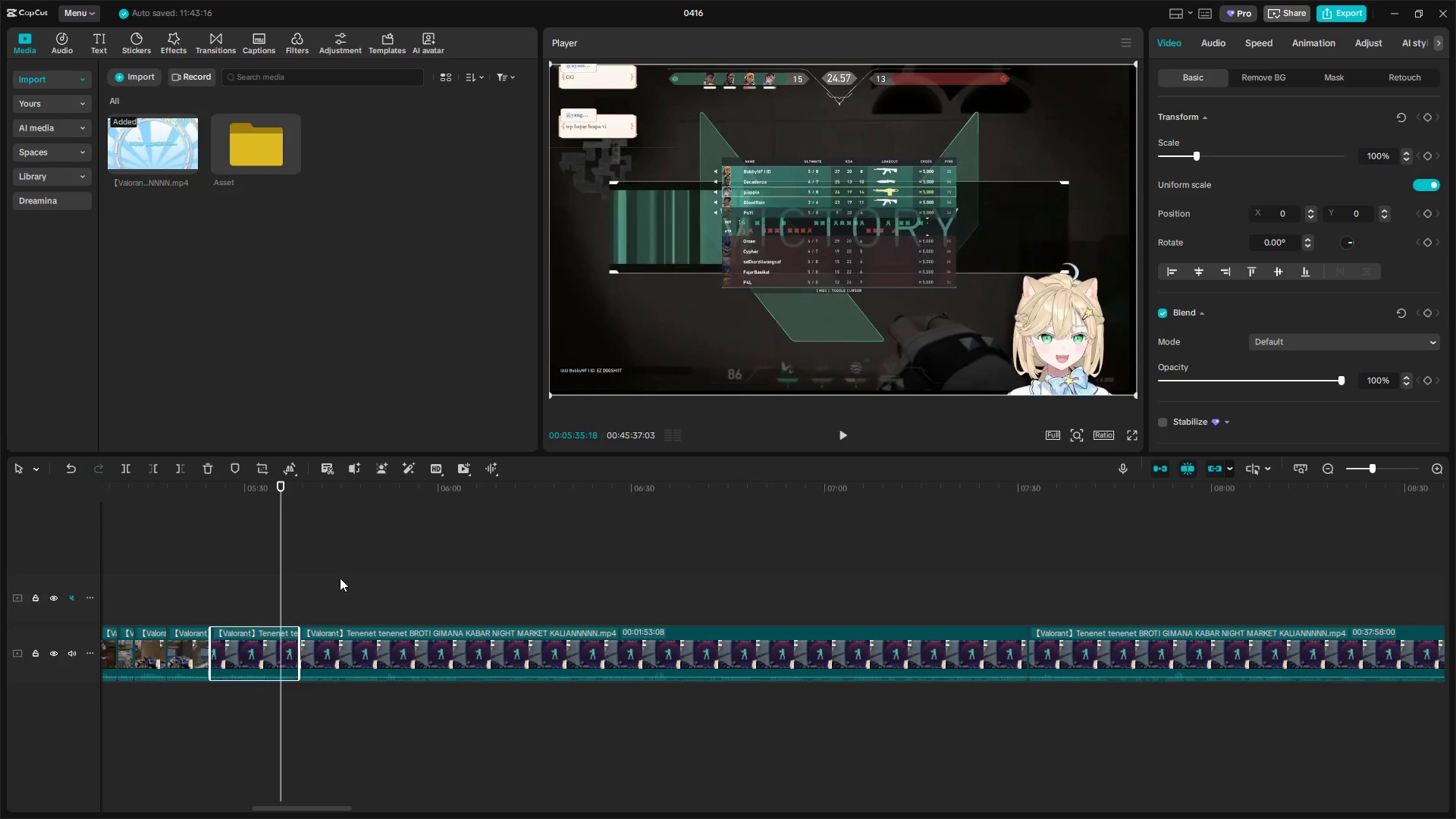 
key(Space)
 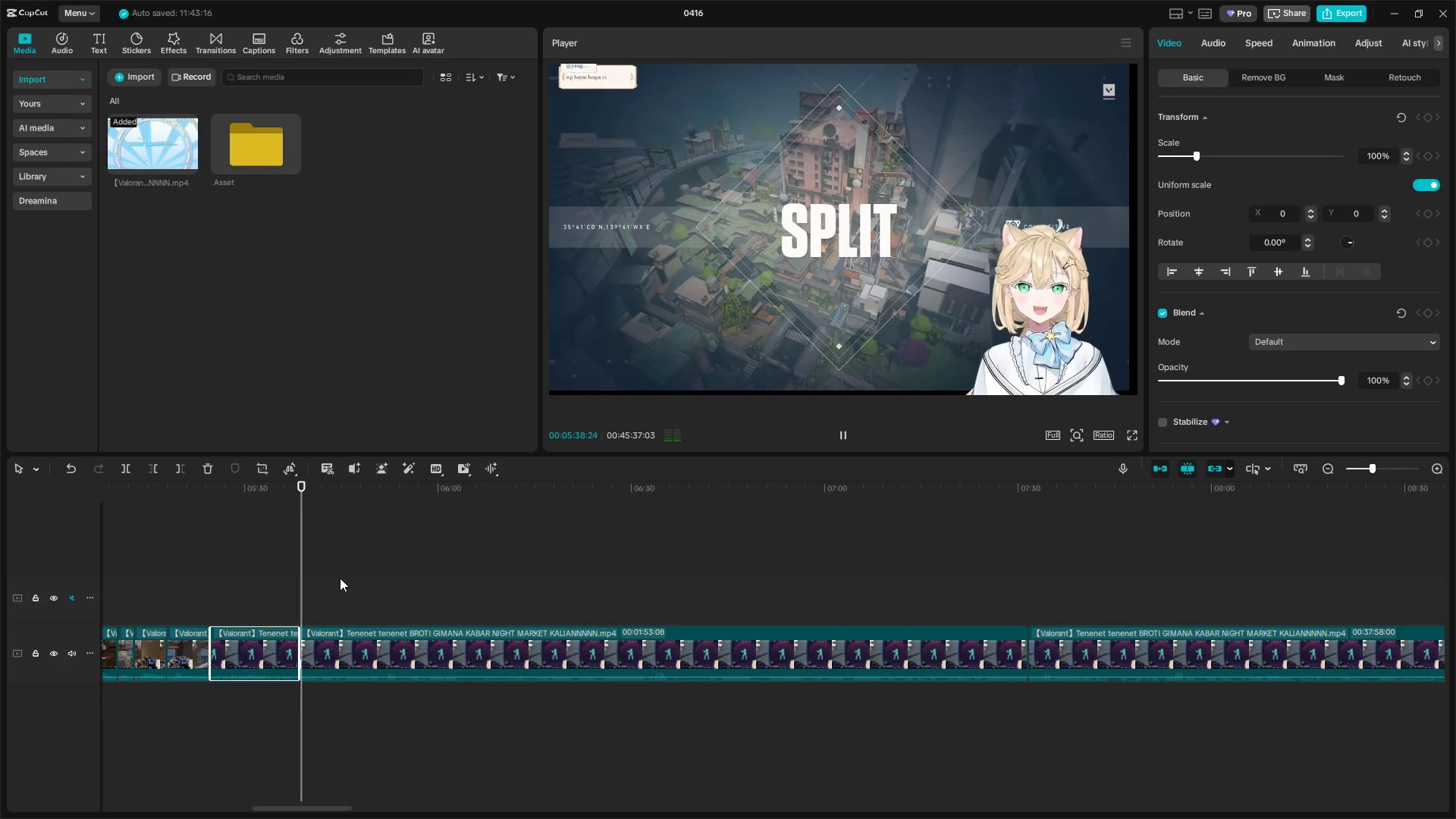 
key(Space)
 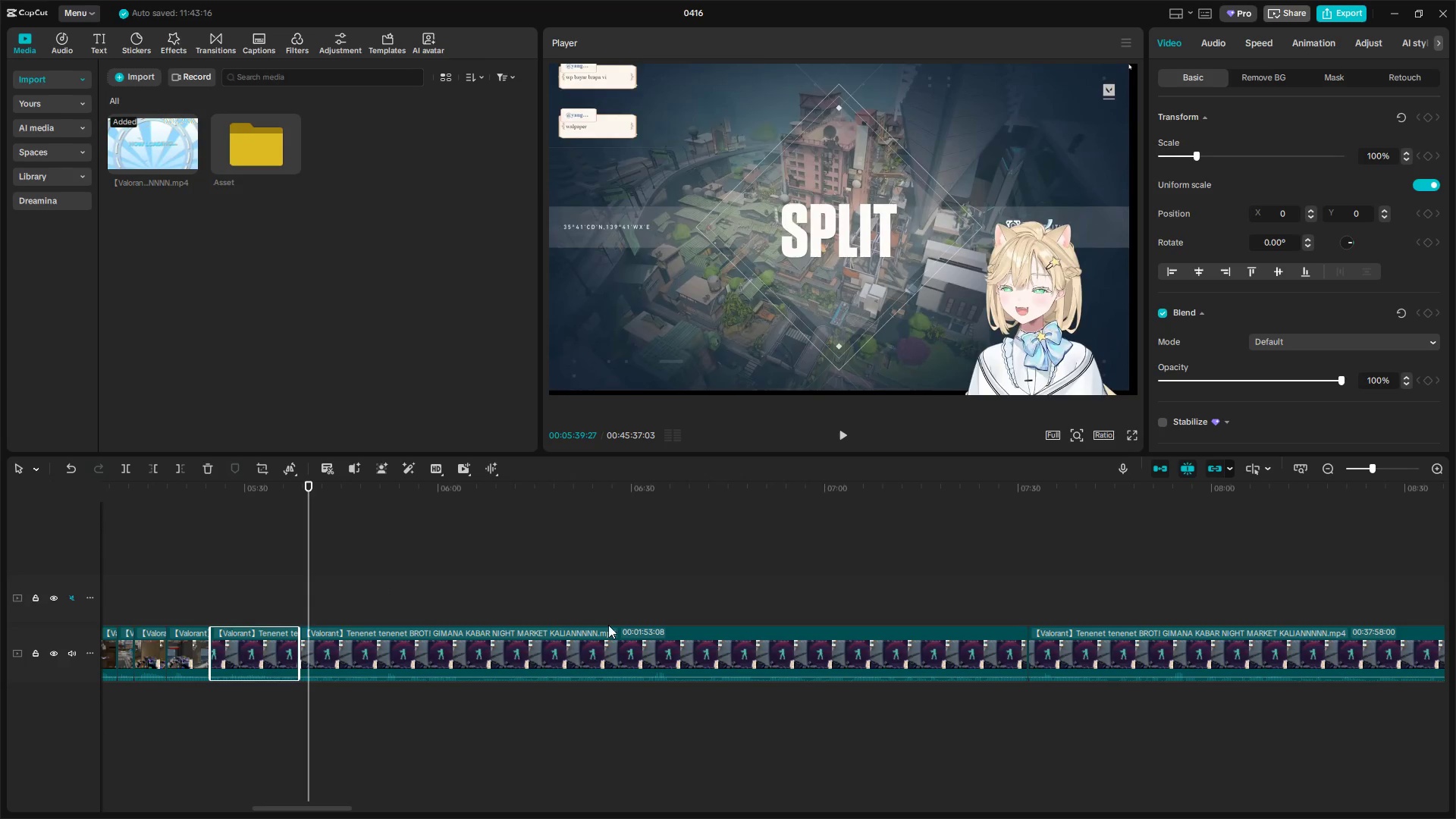 
left_click([609, 632])
 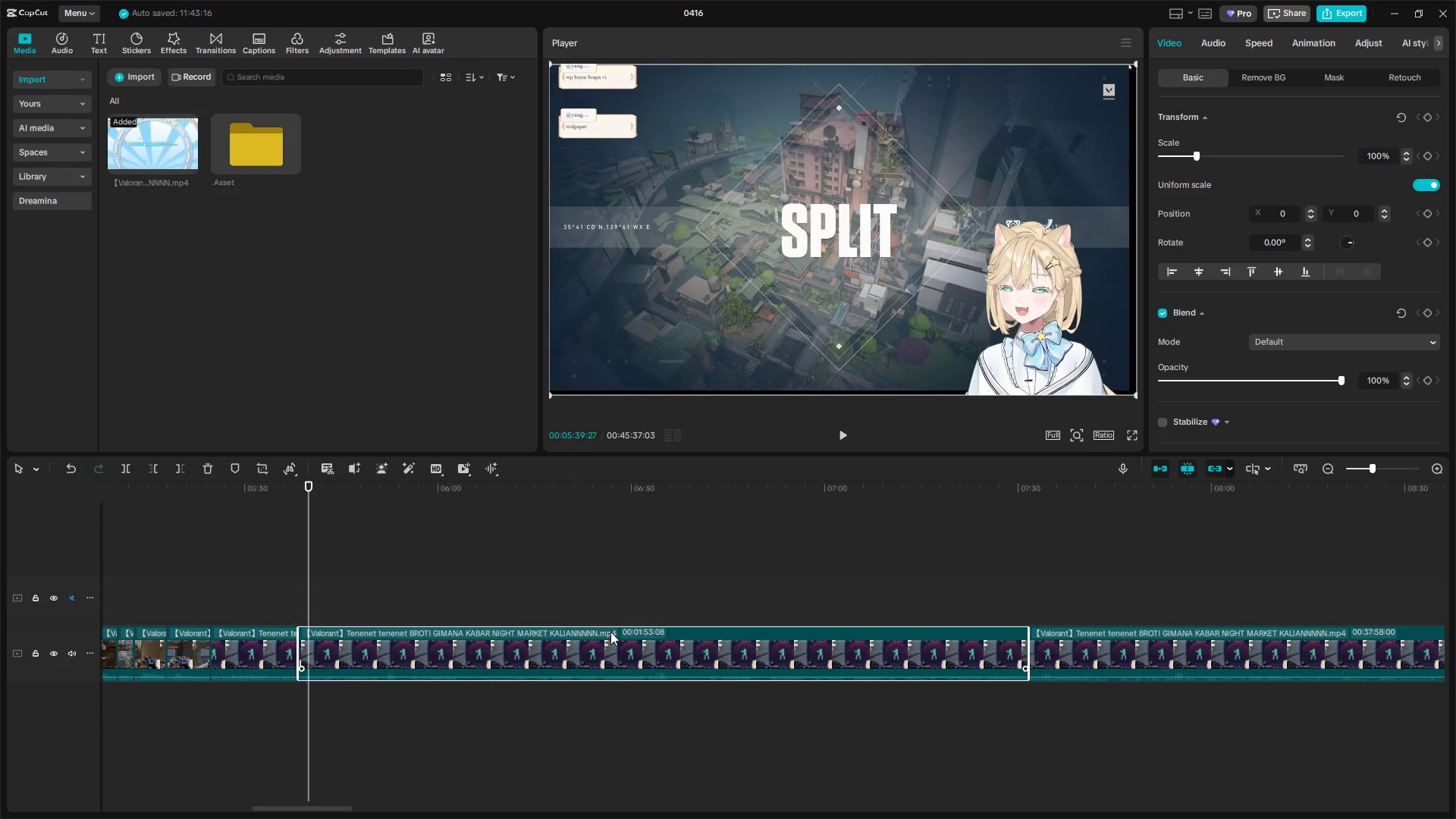 
key(Backspace)
 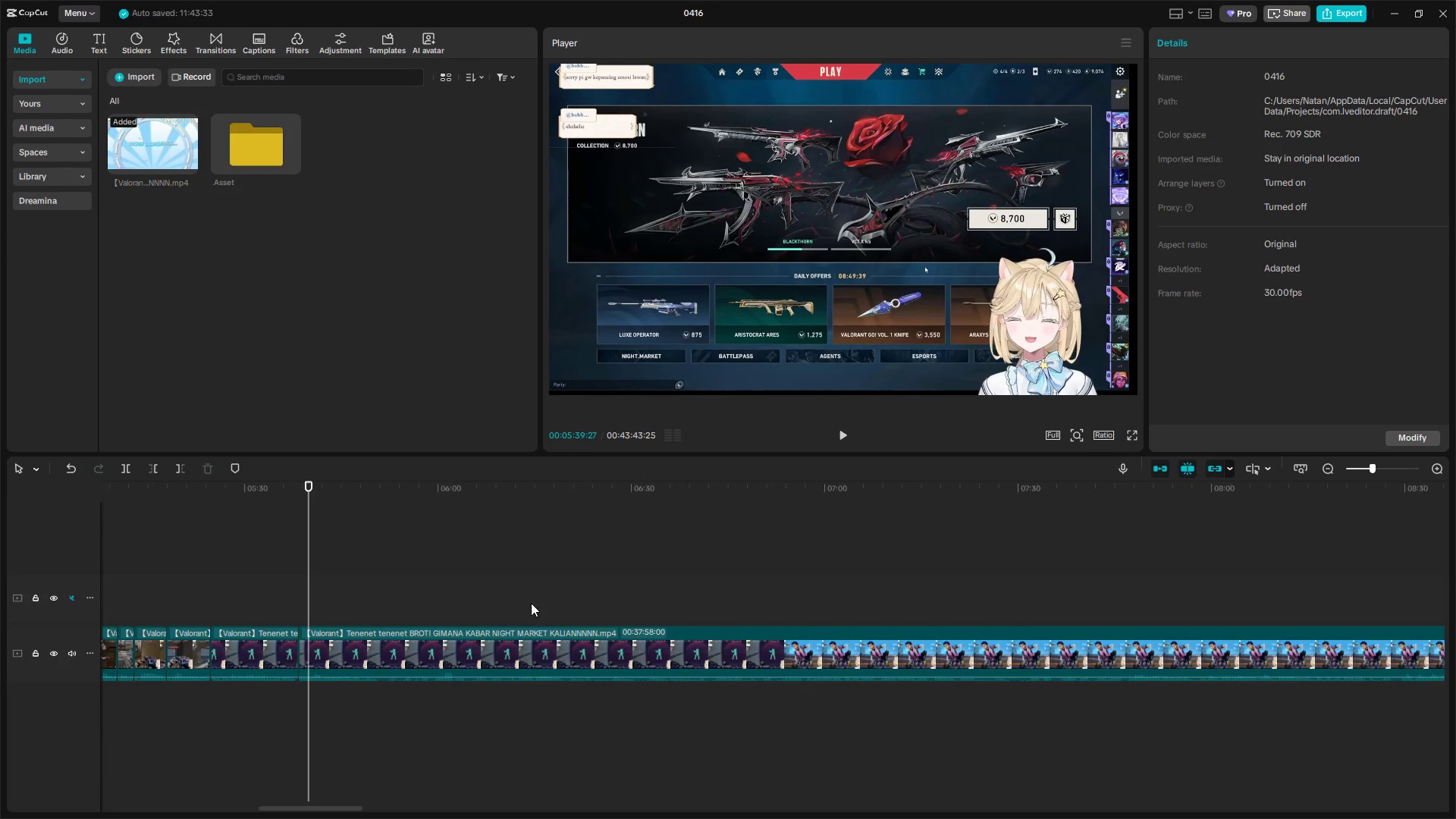 
key(Space)
 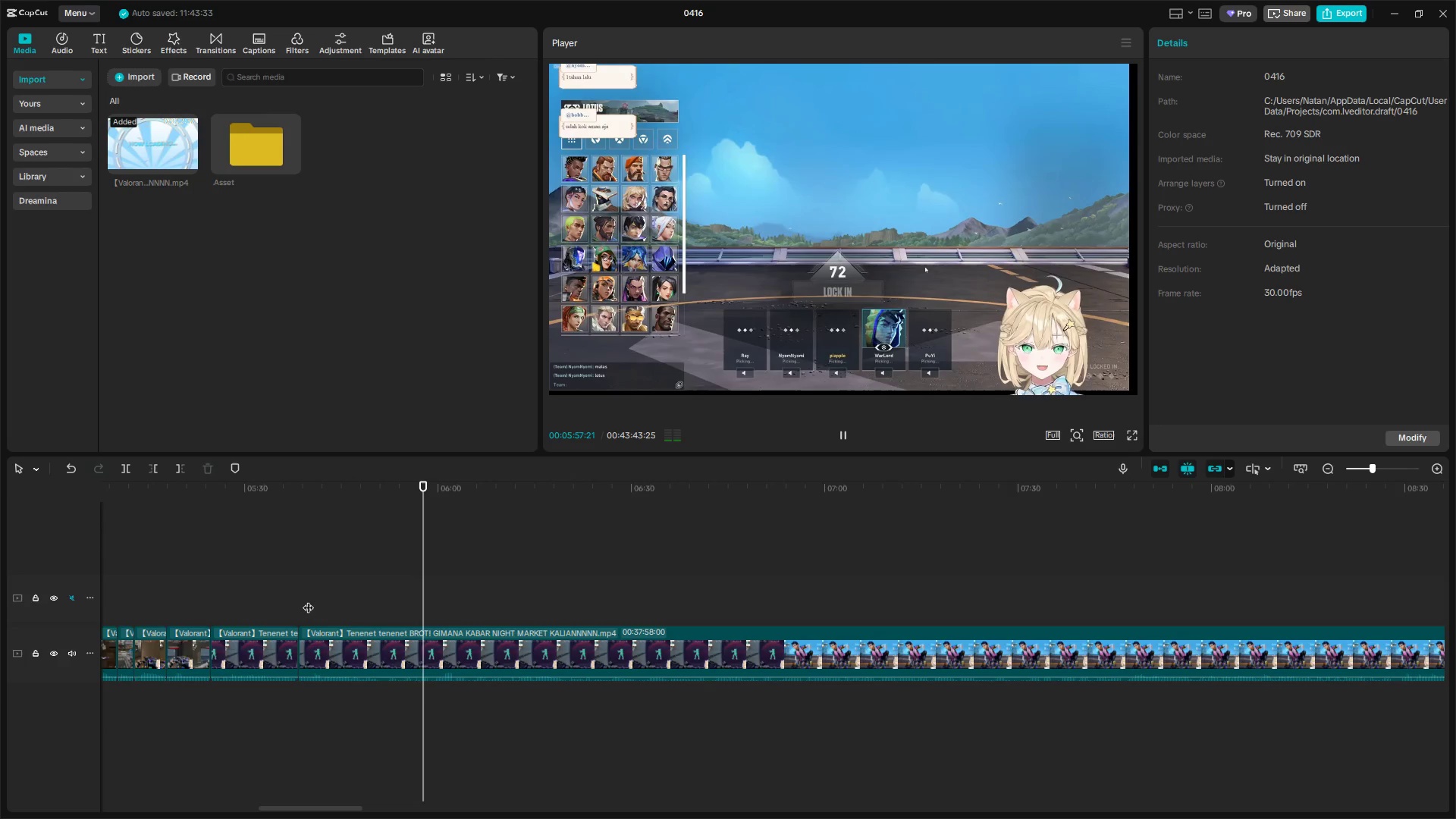 
wait(22.88)
 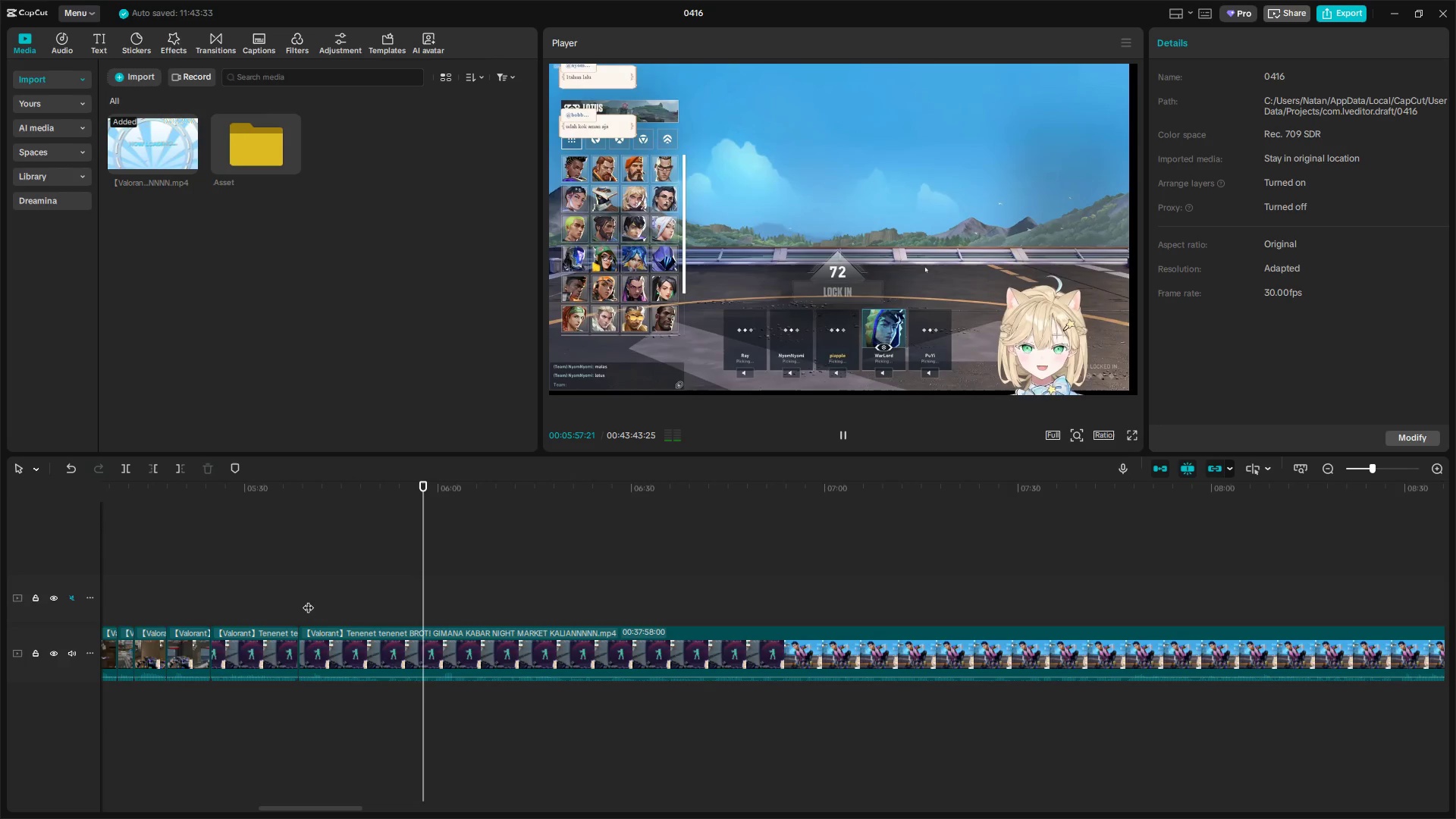 
hold_key(key=ControlLeft, duration=1.17)
 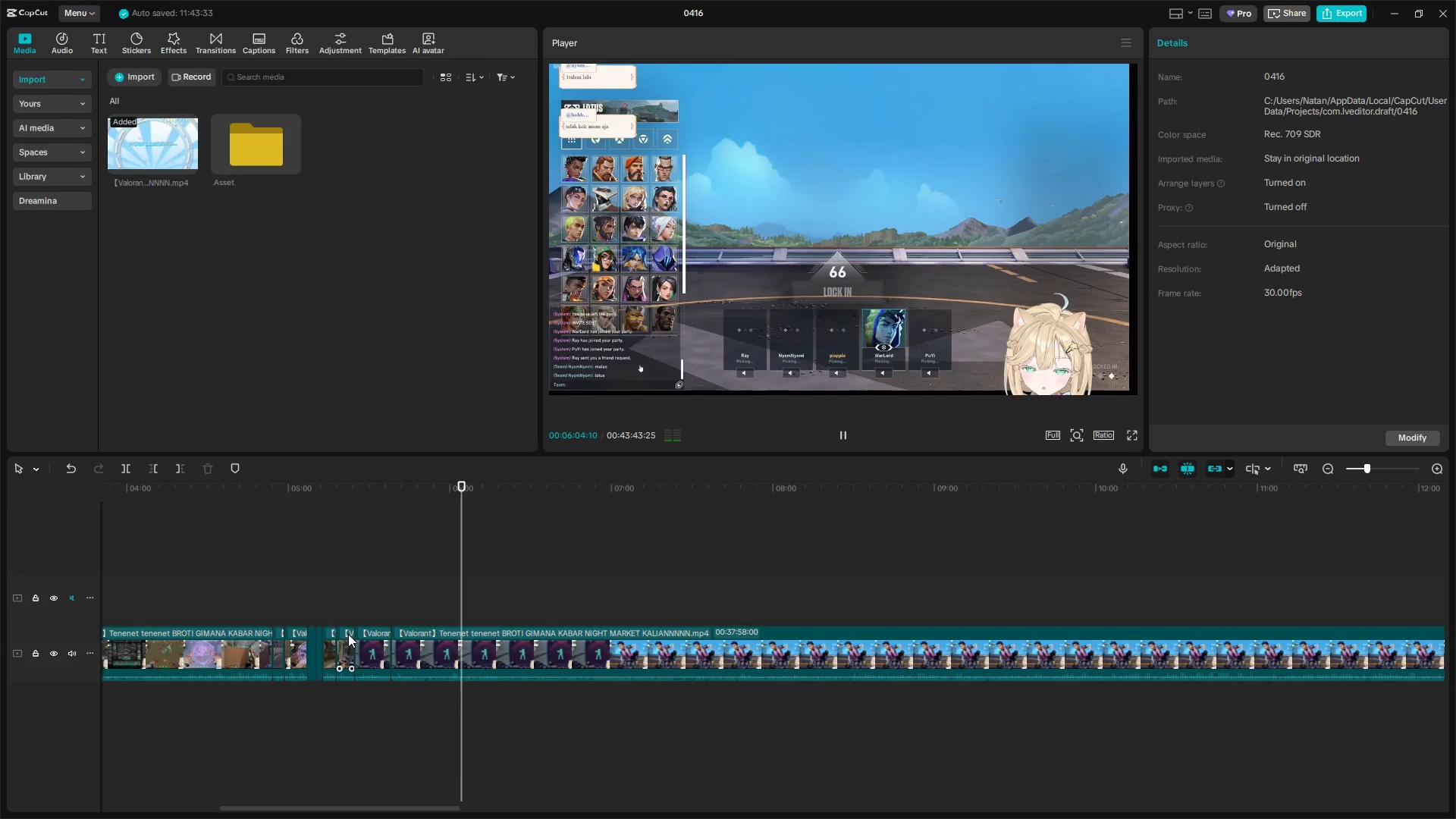 
hold_key(key=ControlLeft, duration=2.0)
 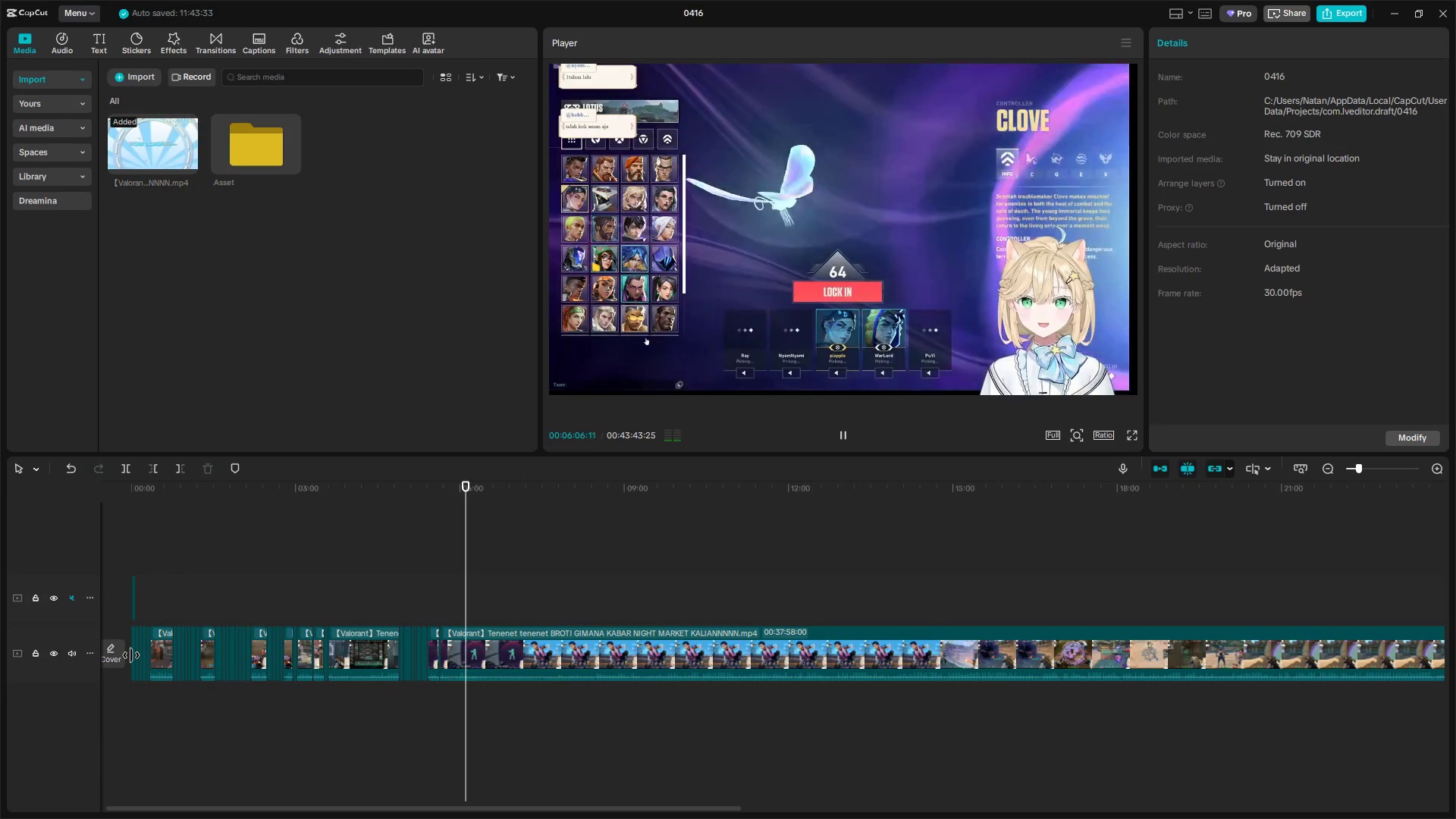 
scroll: coordinate [348, 634], scroll_direction: down, amount: 8.0
 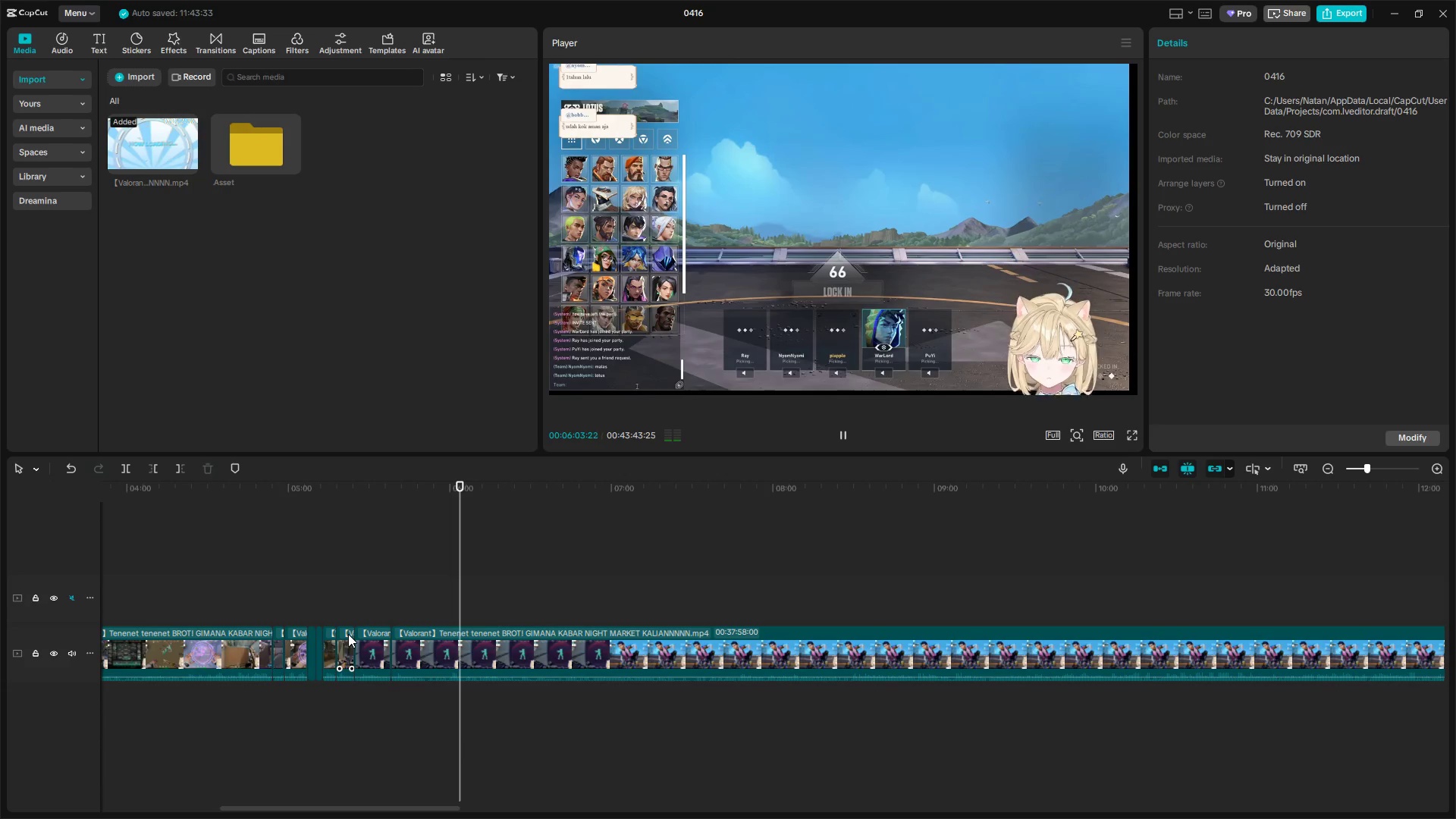 
hold_key(key=ControlLeft, duration=0.95)
scroll: coordinate [131, 655], scroll_direction: down, amount: 16.0
 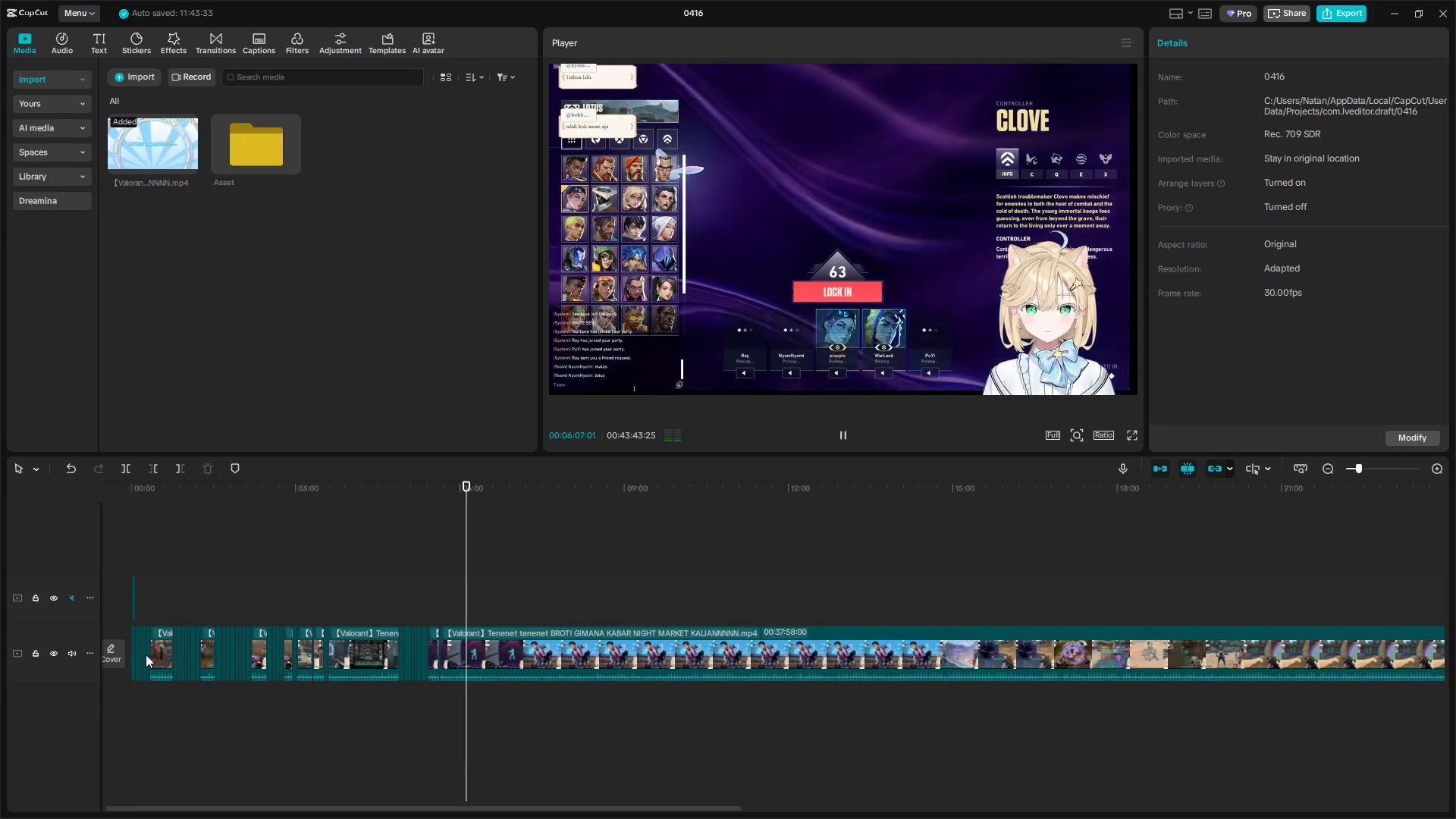 
left_click([325, 614])
 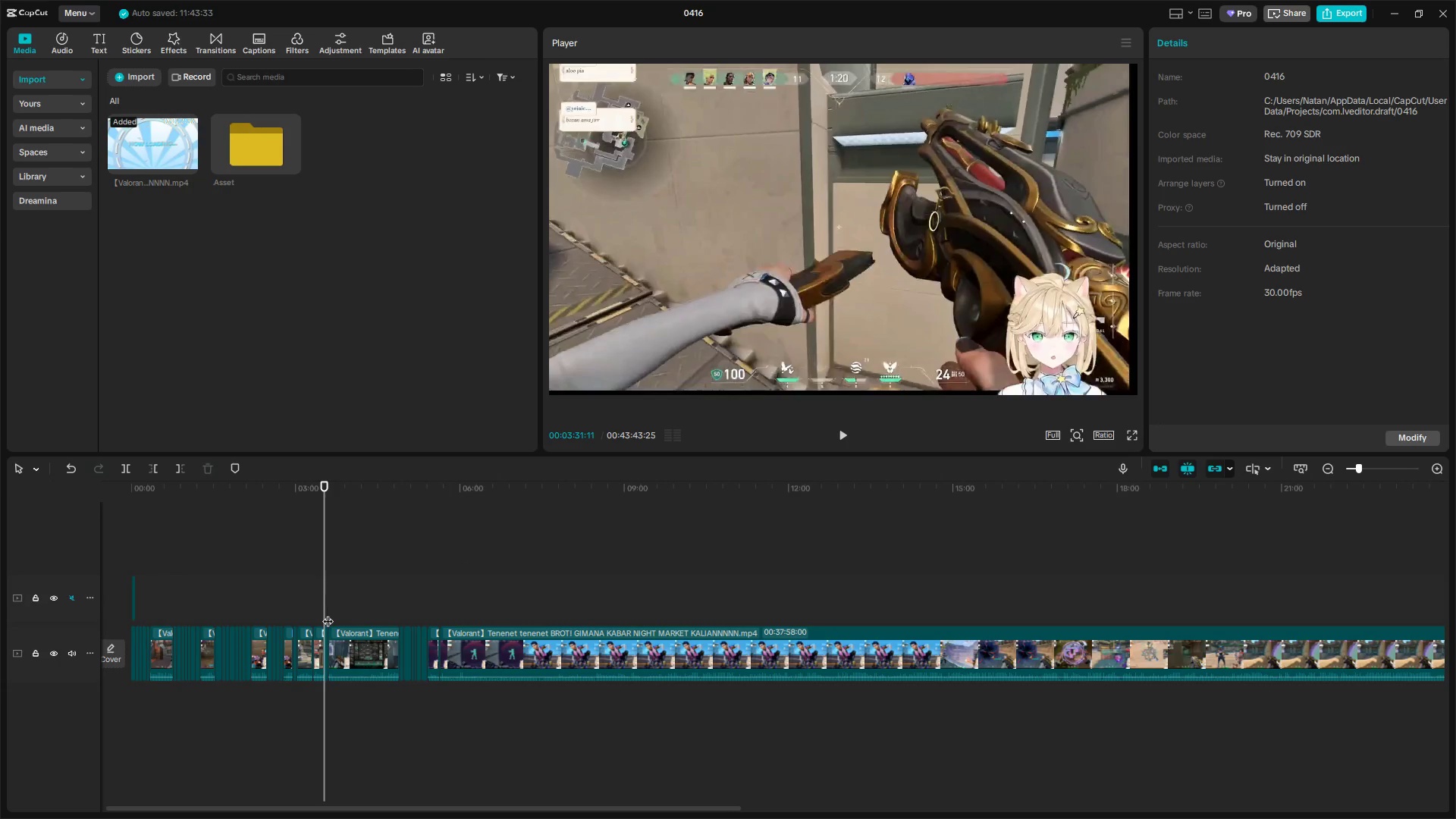 
key(Space)
 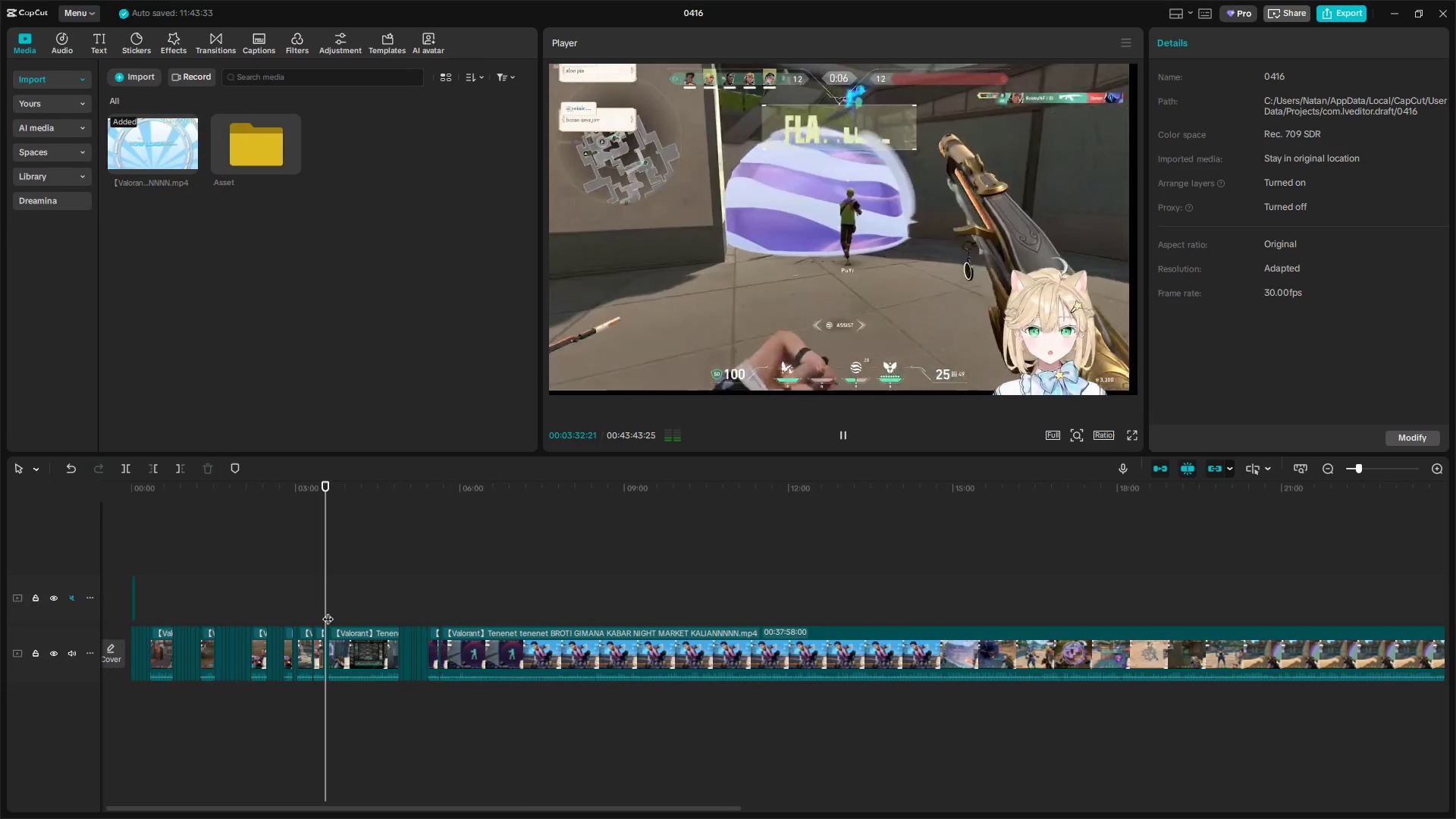 
hold_key(key=ControlLeft, duration=1.06)
scroll: coordinate [376, 654], scroll_direction: up, amount: 7.0
 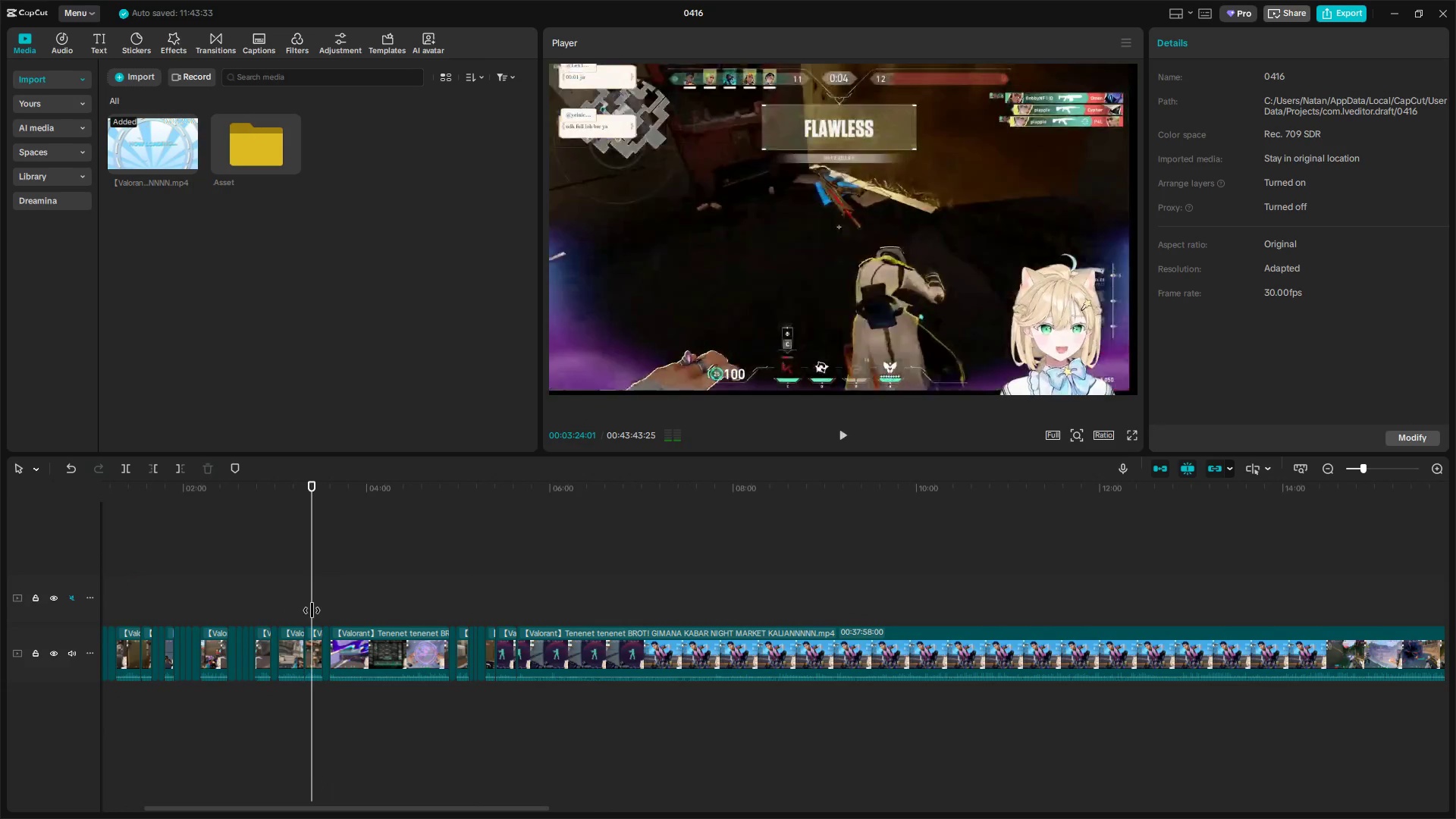 
hold_key(key=ControlLeft, duration=0.52)
 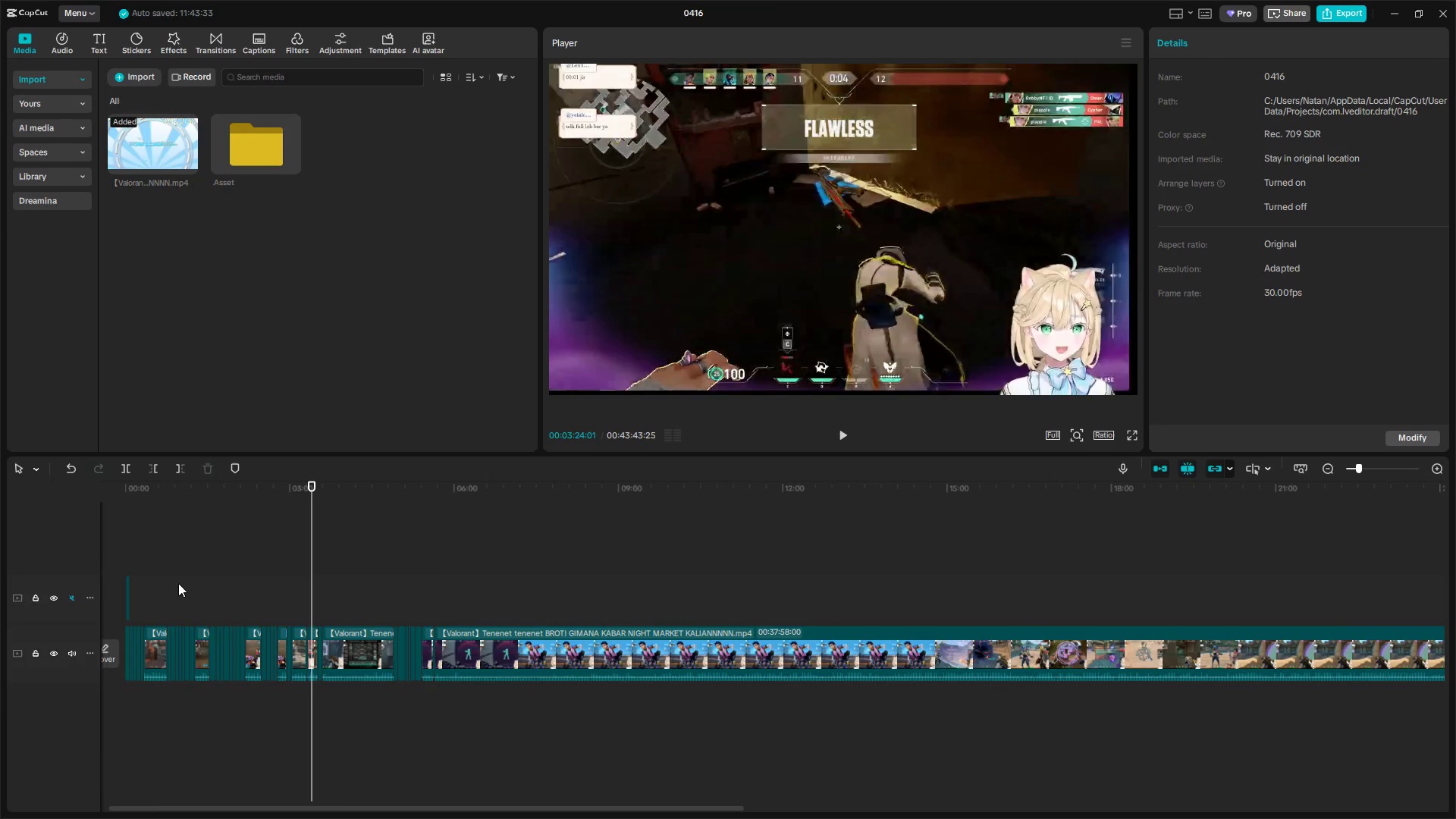 
left_click([178, 582])
 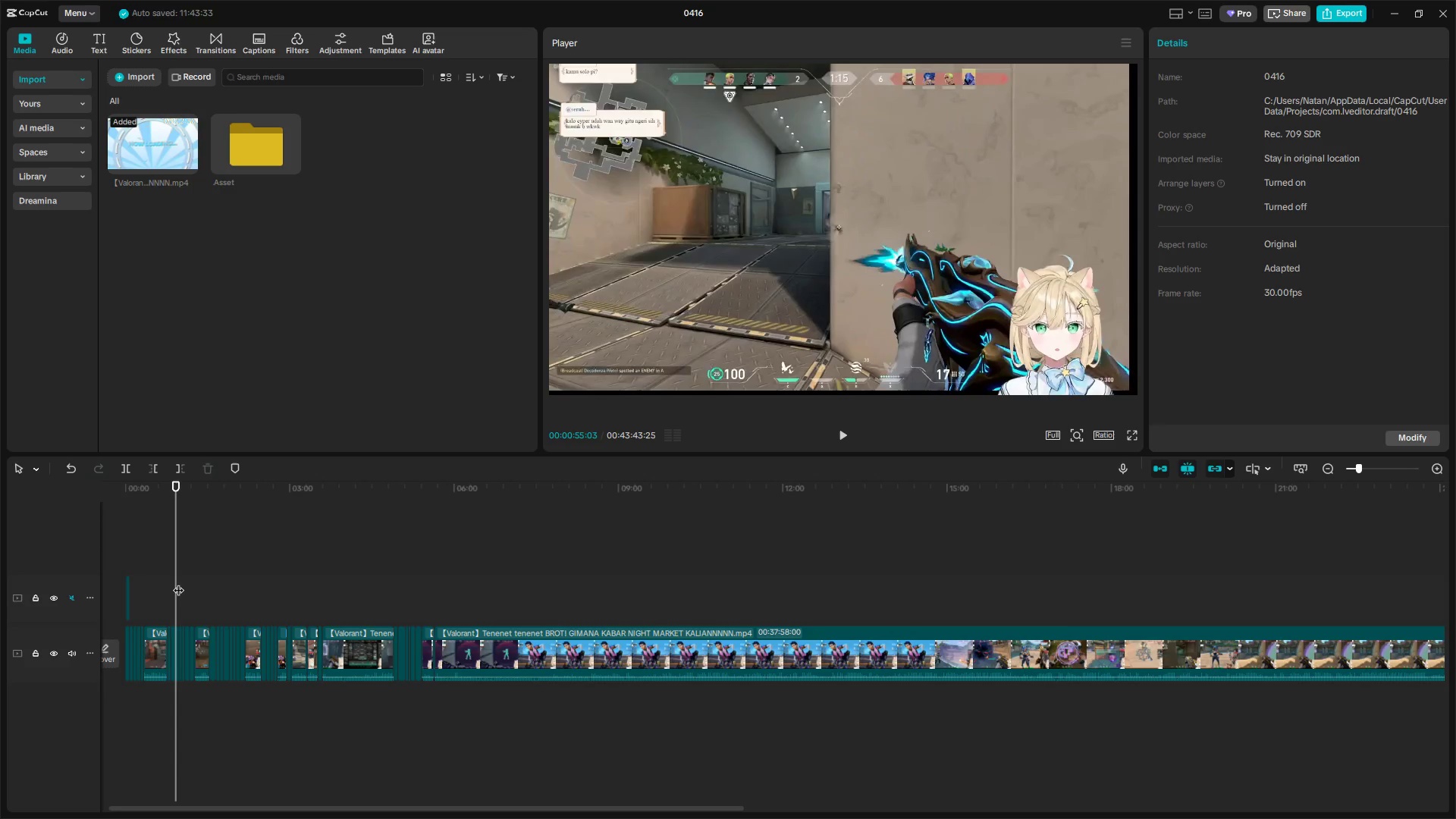 
scroll: coordinate [279, 617], scroll_direction: down, amount: 8.0
 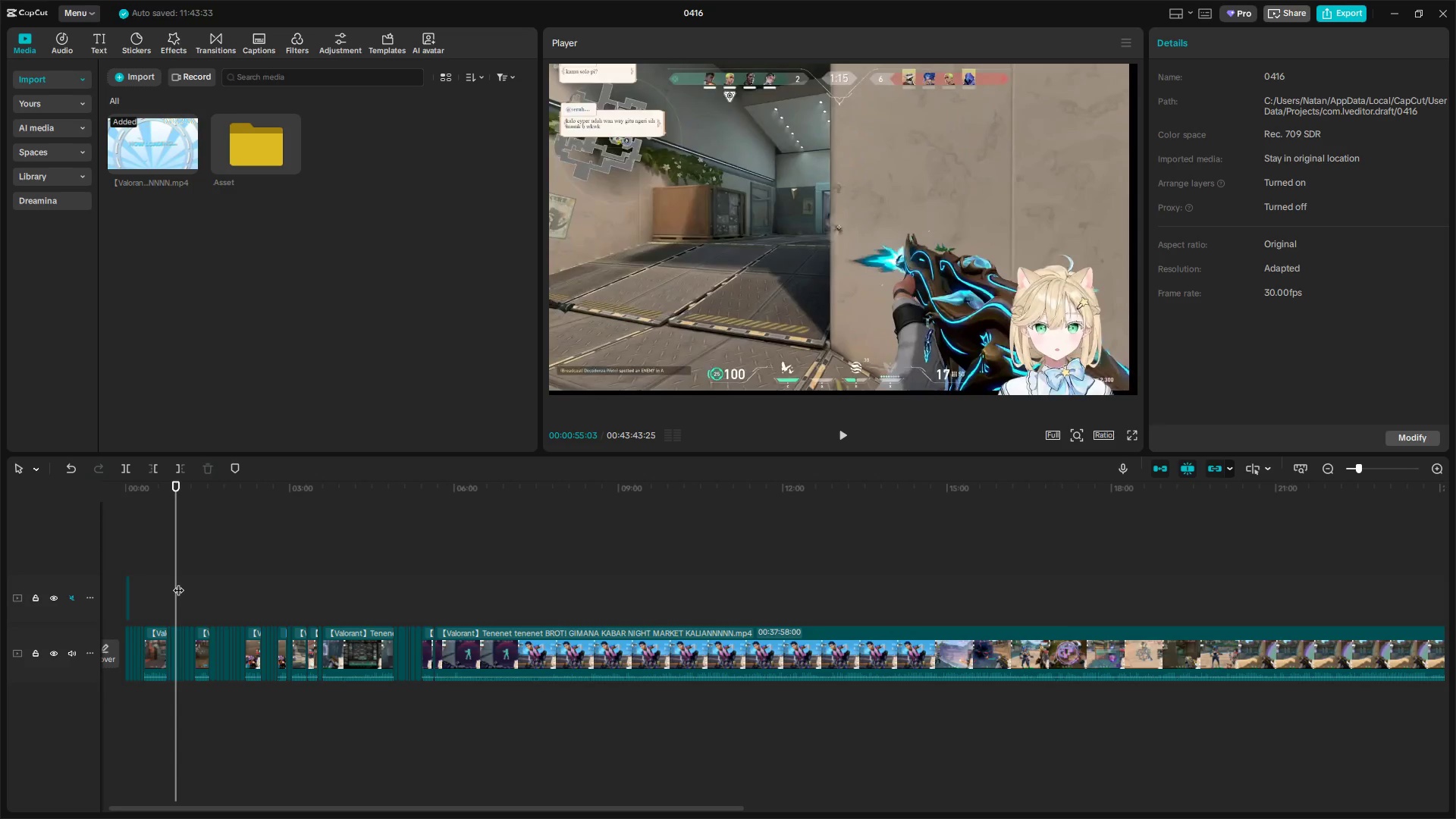 
left_click_drag(start_coordinate=[178, 582], to_coordinate=[61, 572])
 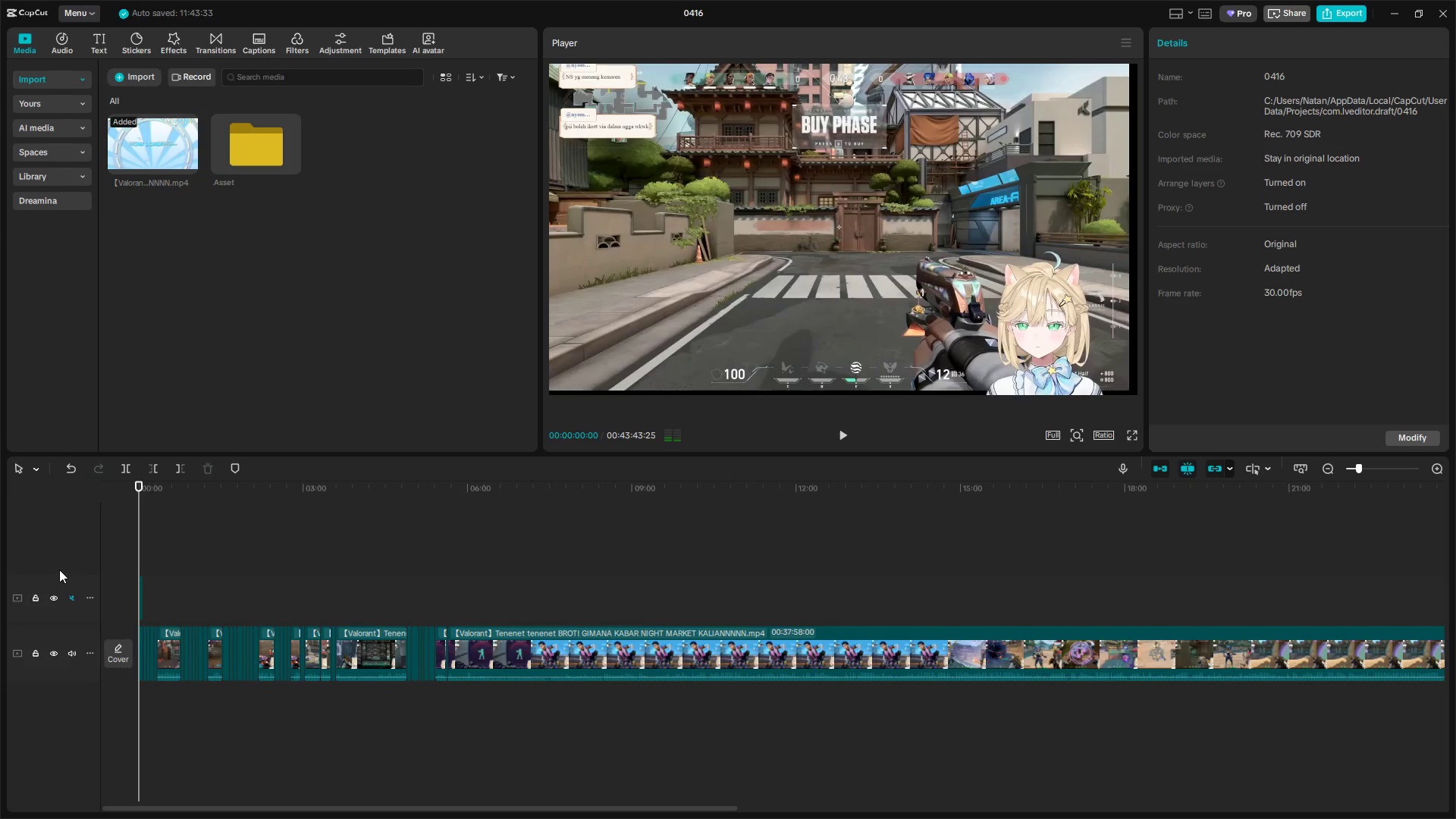 
key(Space)
 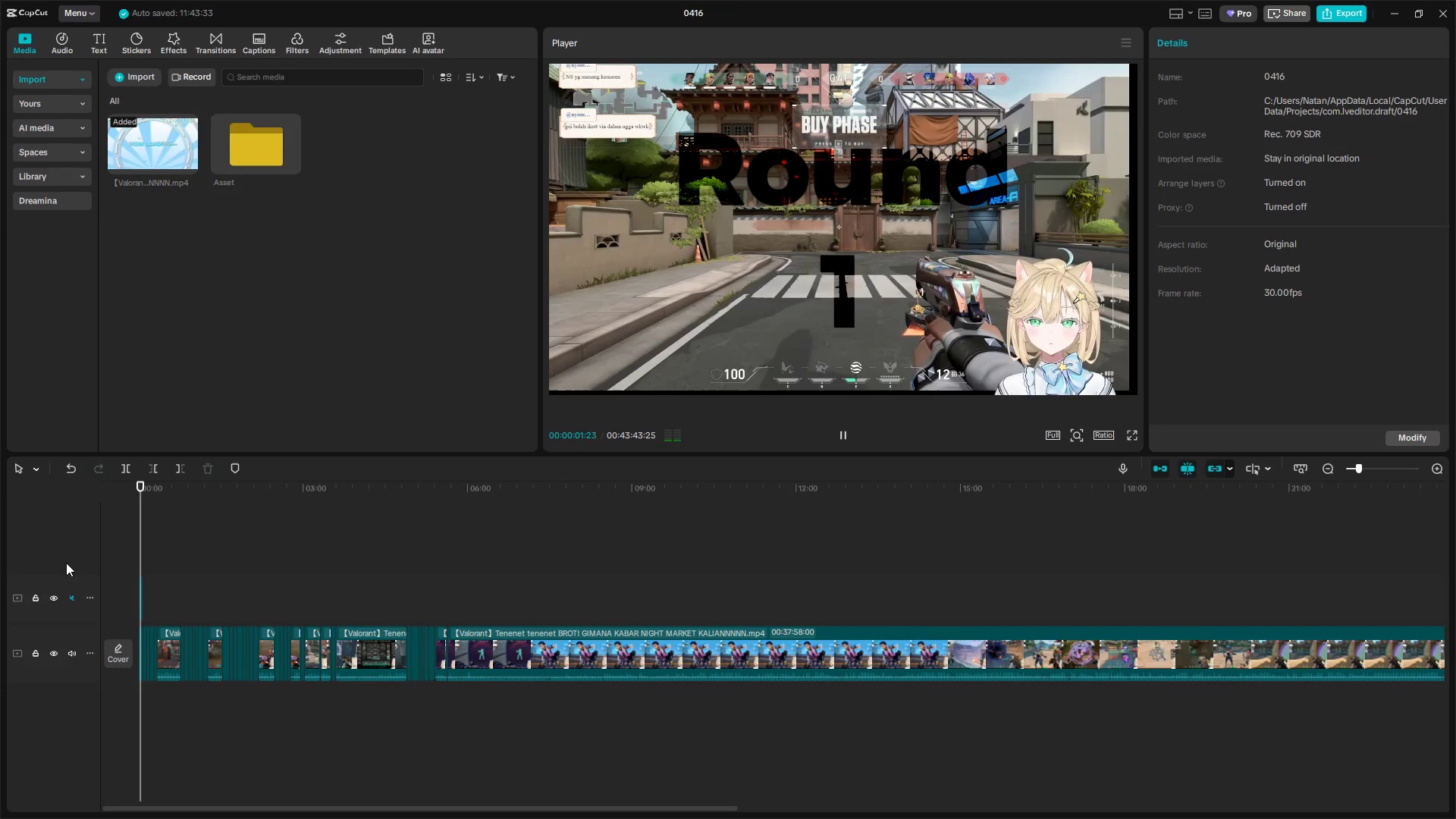 
hold_key(key=ControlLeft, duration=1.52)
hold_key(key=ControlLeft, duration=1.3)
scroll: coordinate [145, 603], scroll_direction: up, amount: 30.0
 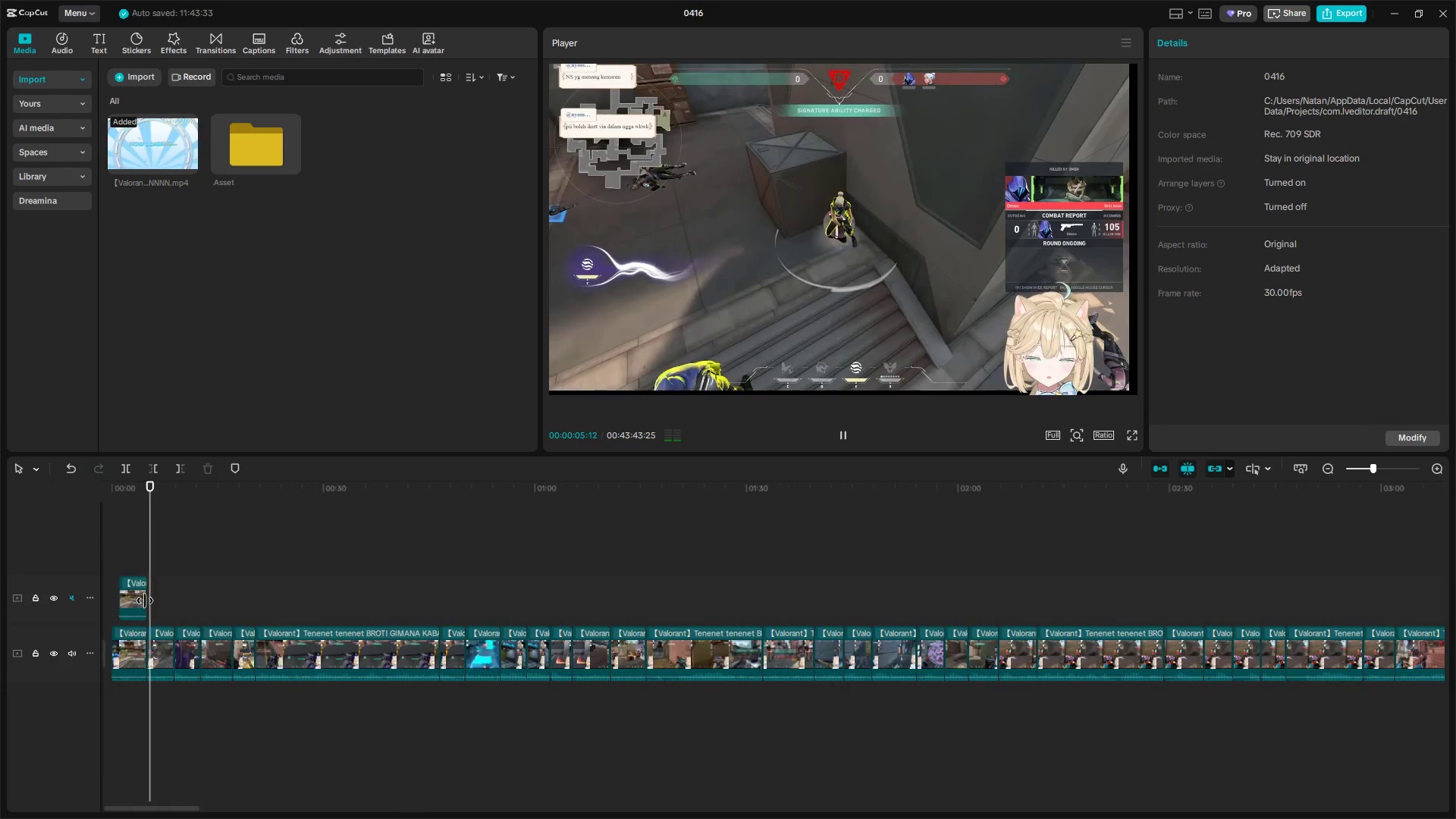 
left_click([141, 593])
 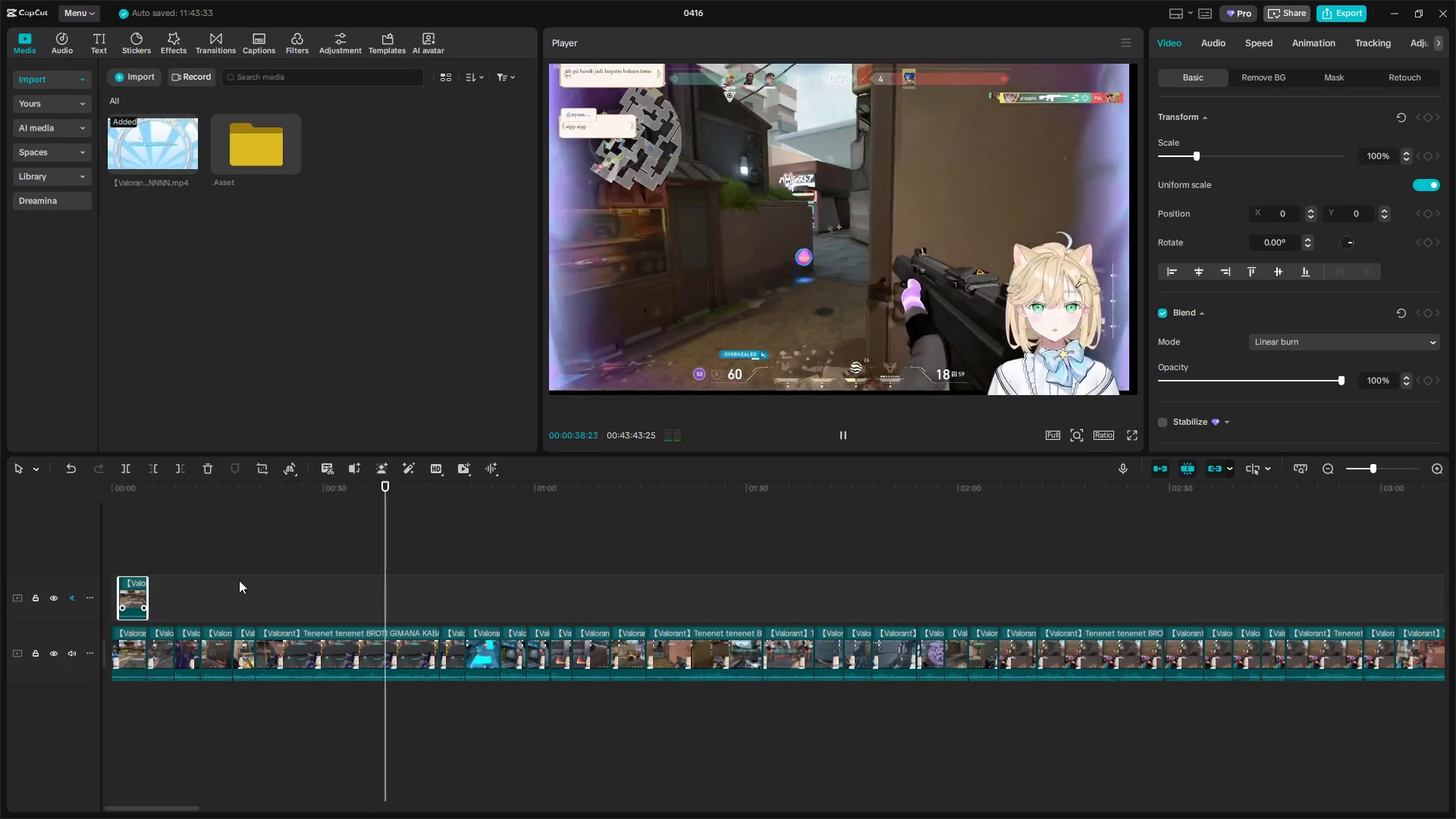 
wait(34.67)
 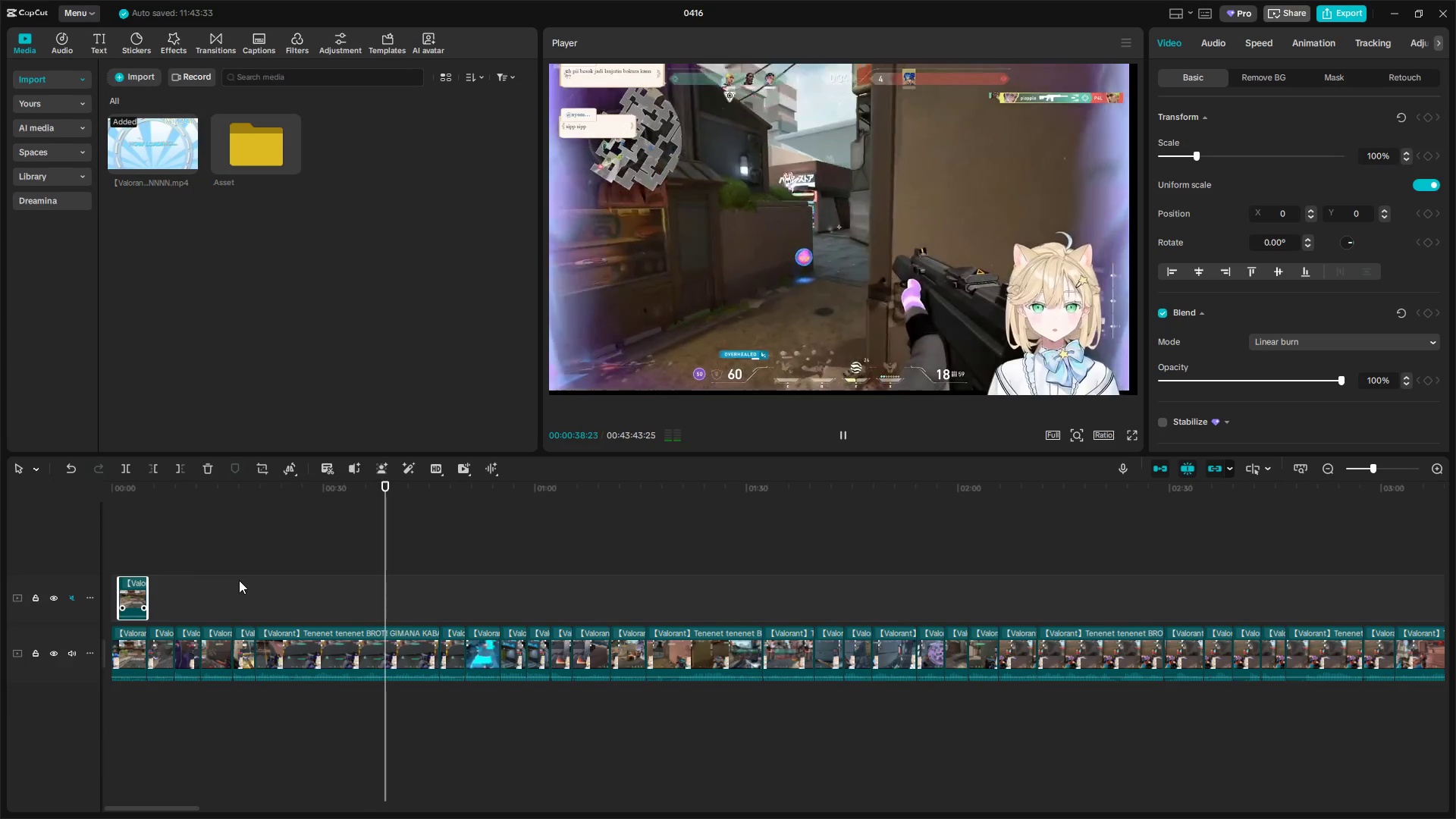 
key(Alt+AltLeft)
 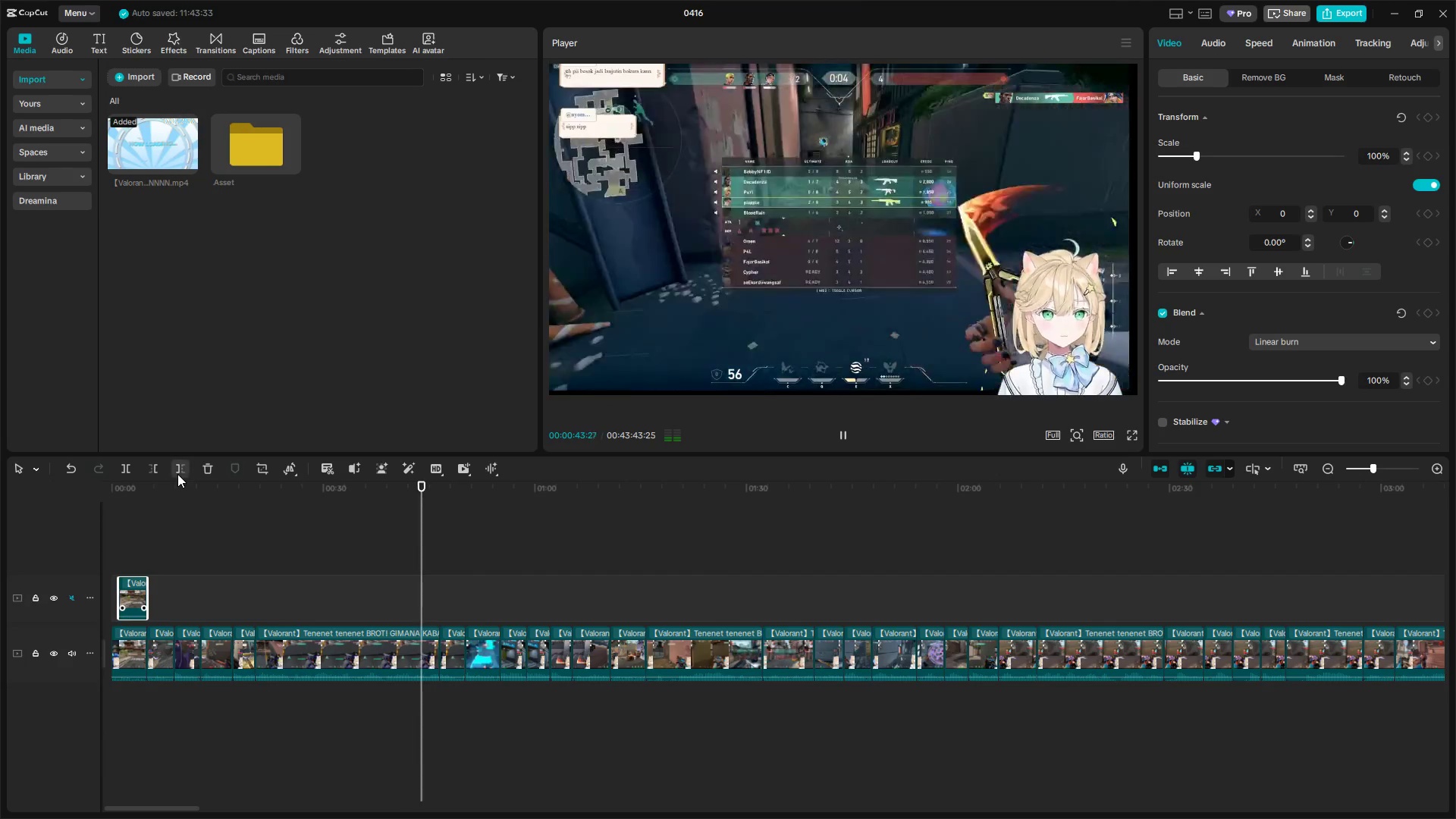 
key(Alt+Tab)